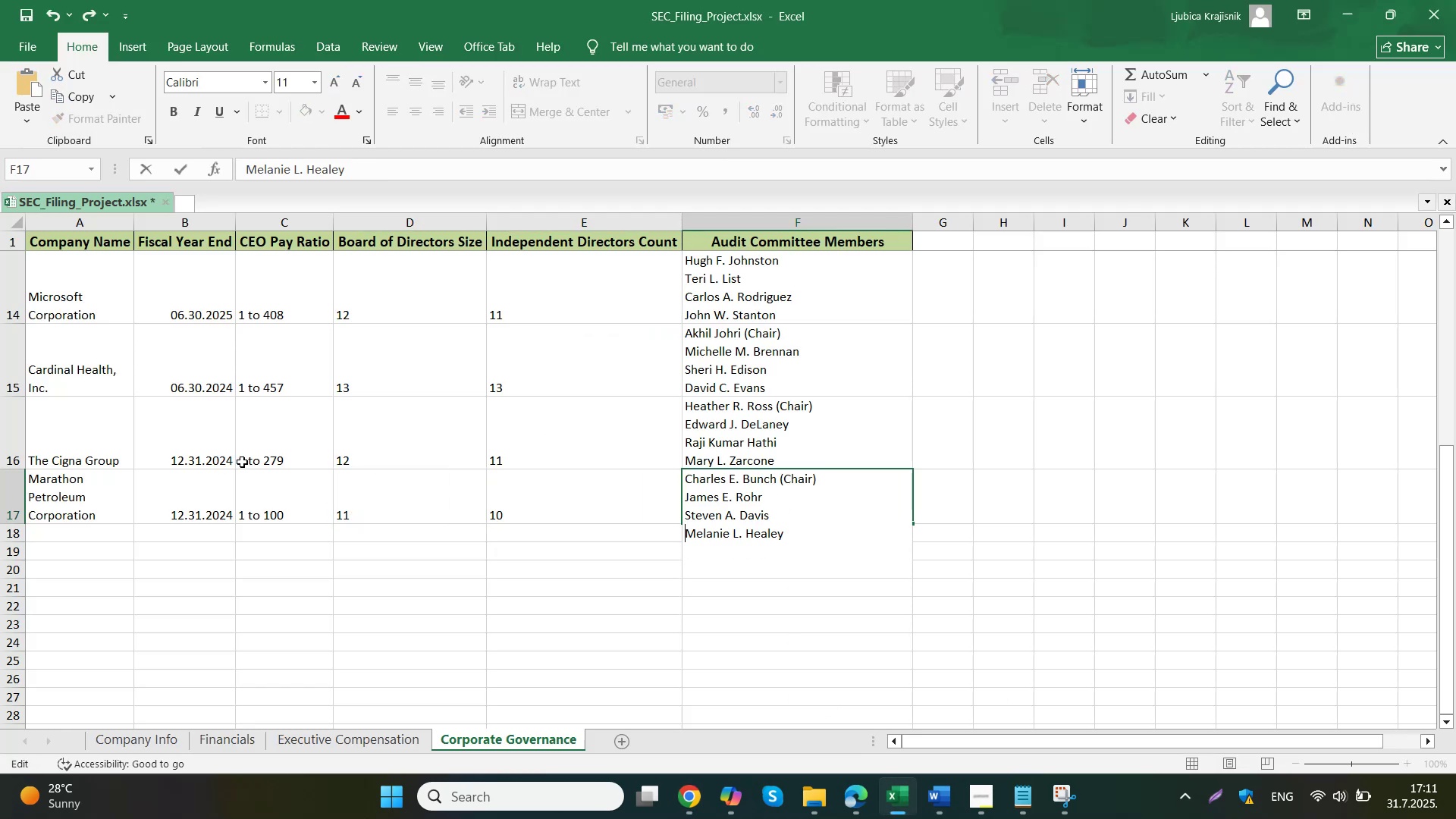 
left_click([338, 460])
 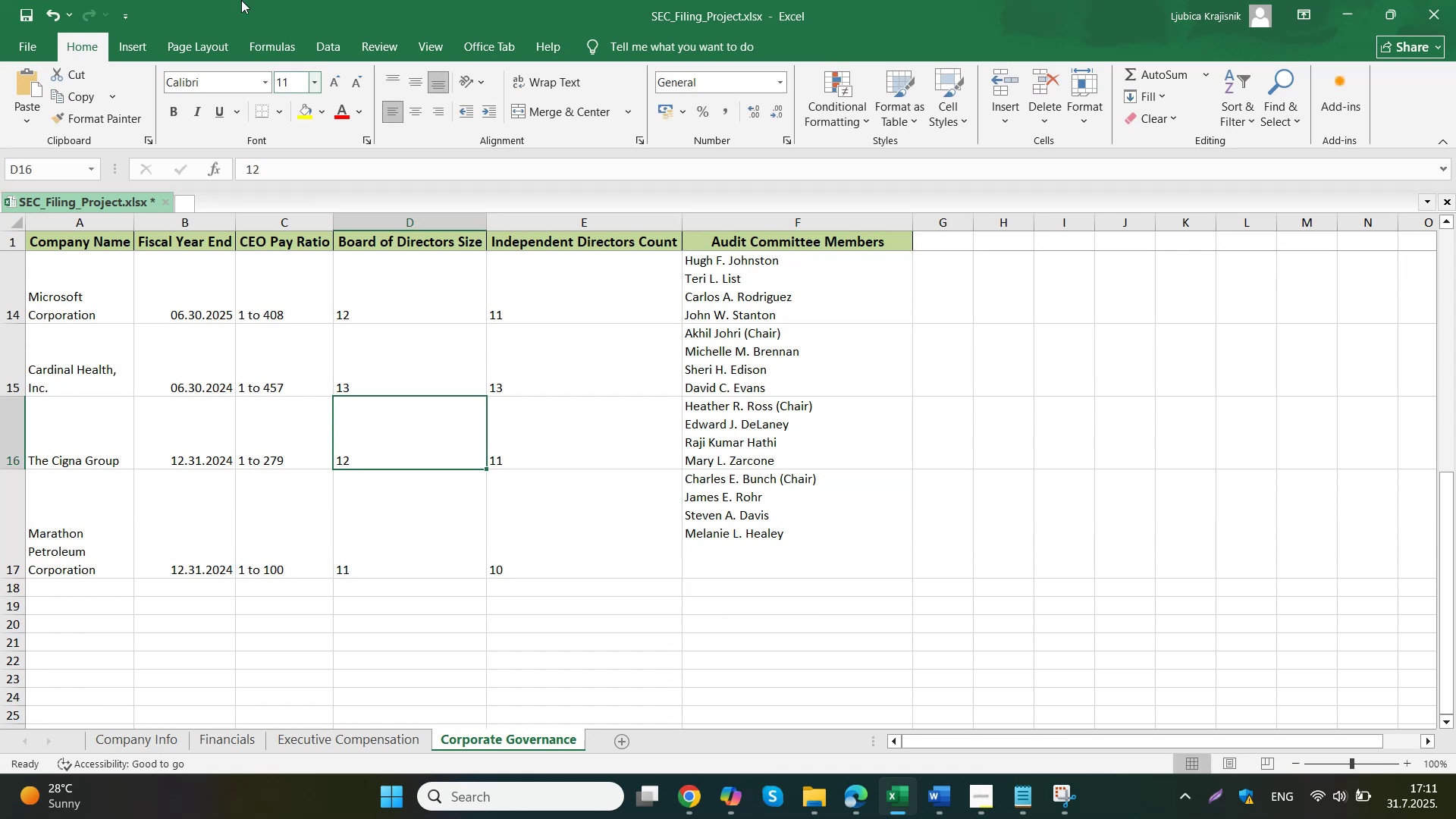 
left_click([19, 16])
 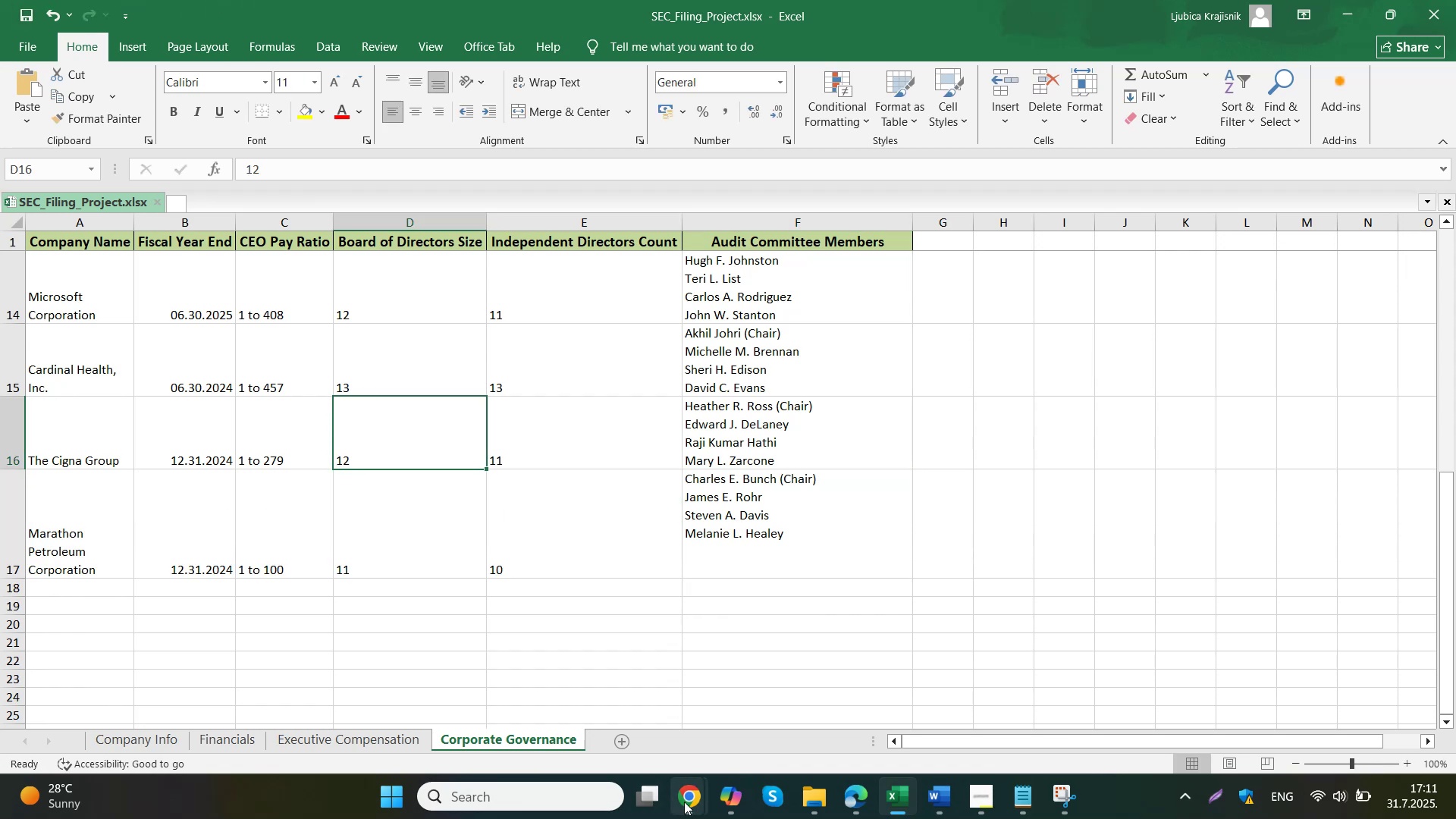 
left_click([595, 708])
 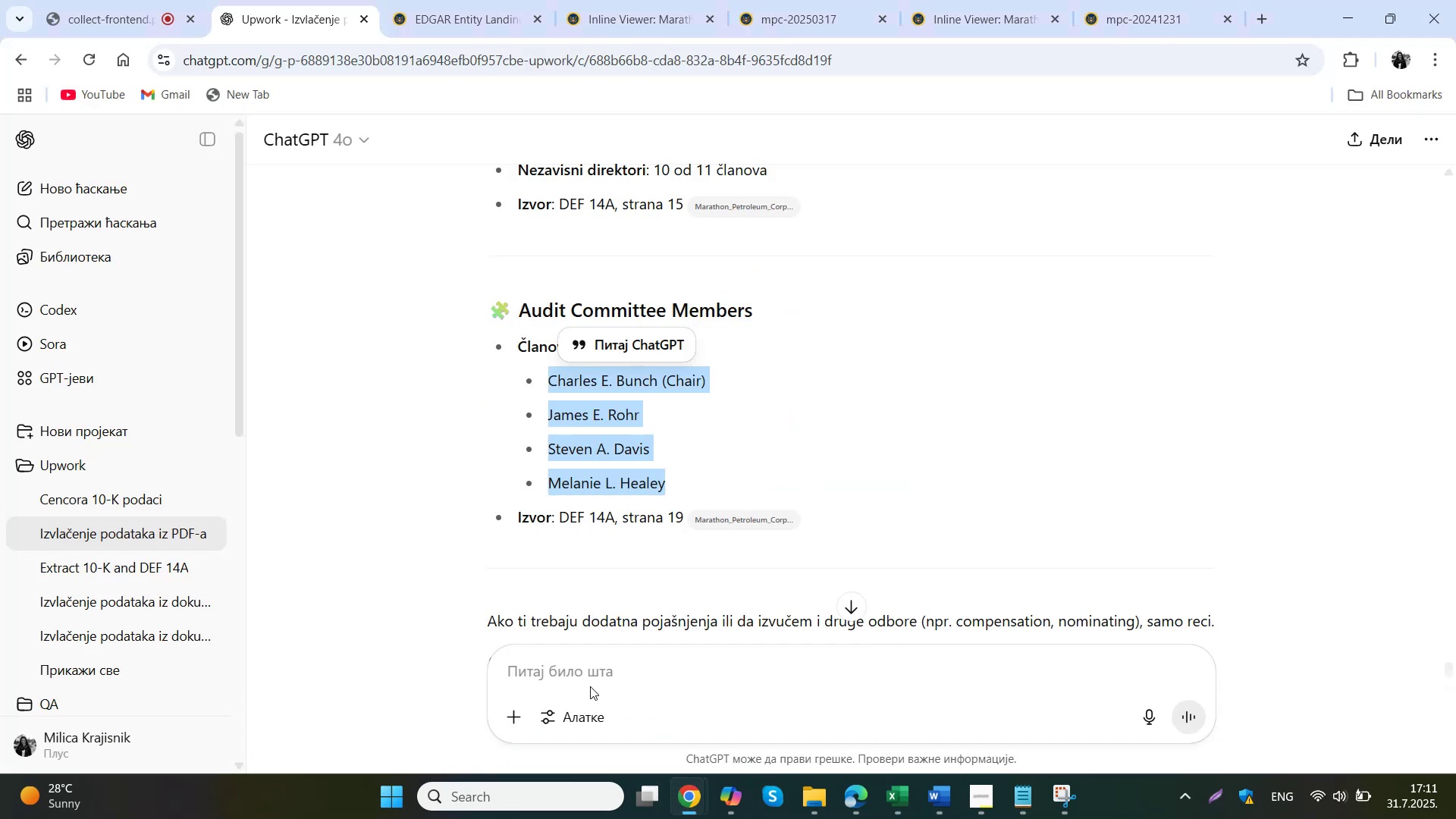 
left_click([471, 0])
 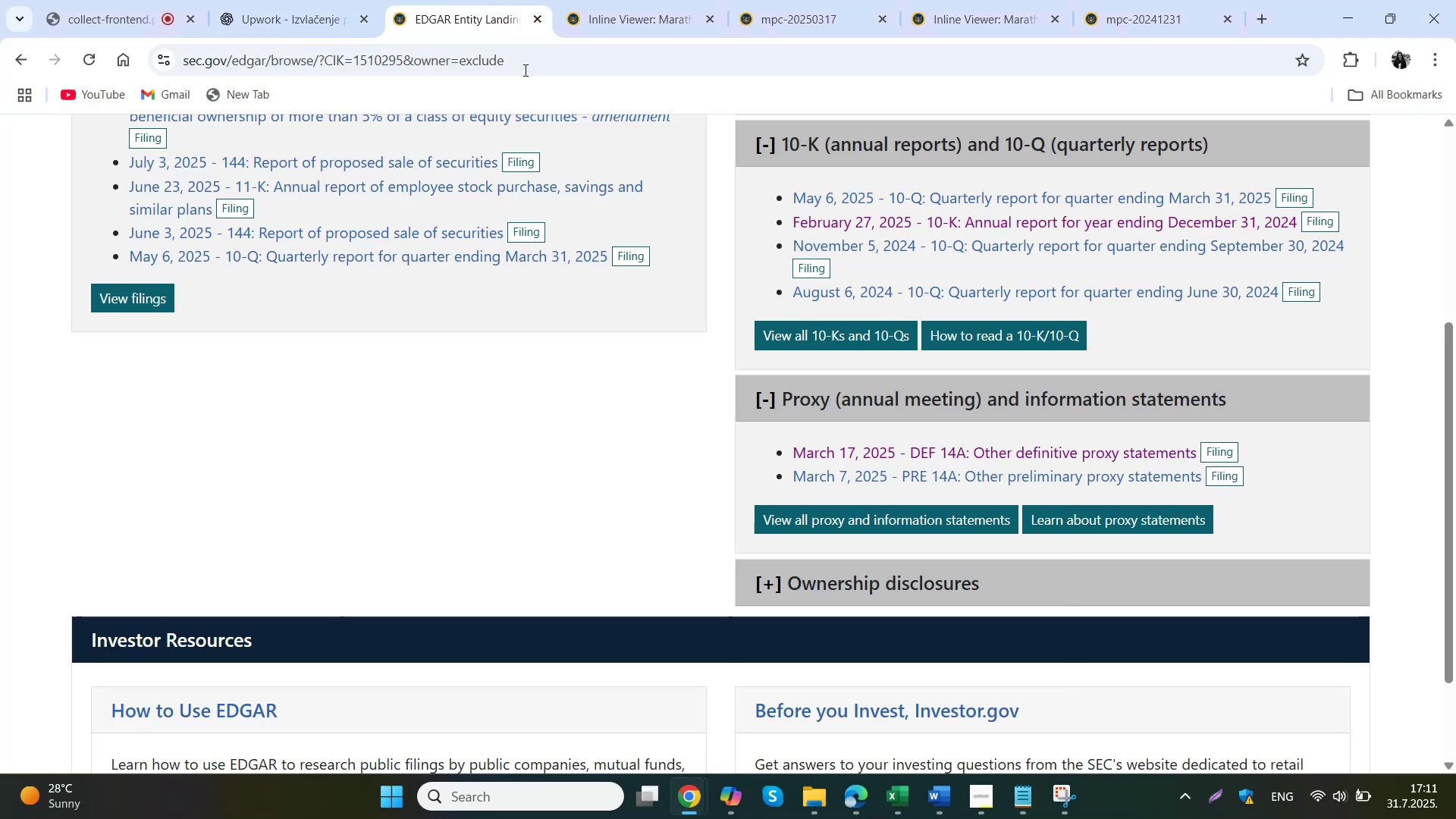 
scroll: coordinate [632, 215], scroll_direction: up, amount: 2.0
 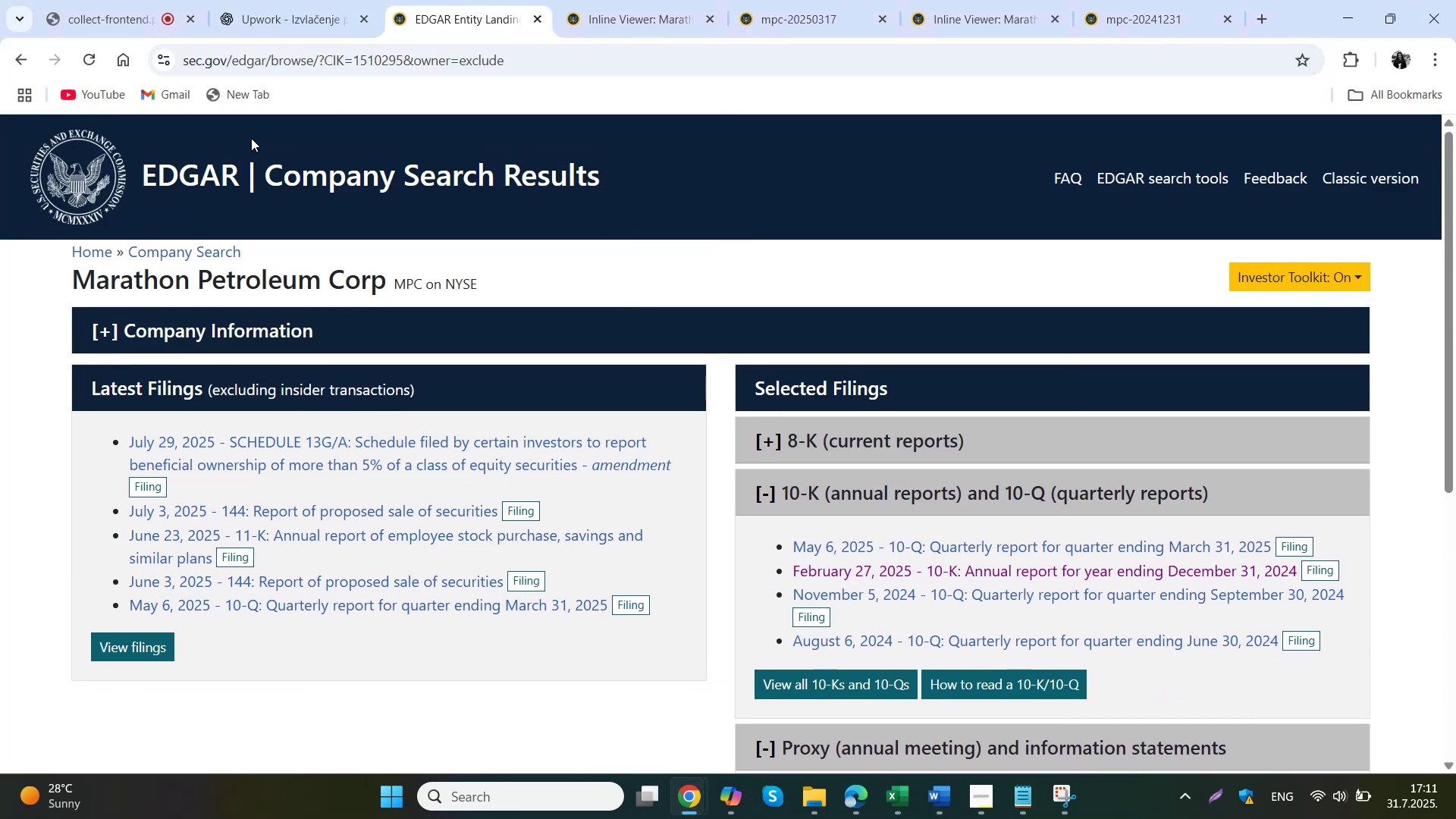 
left_click([218, 254])
 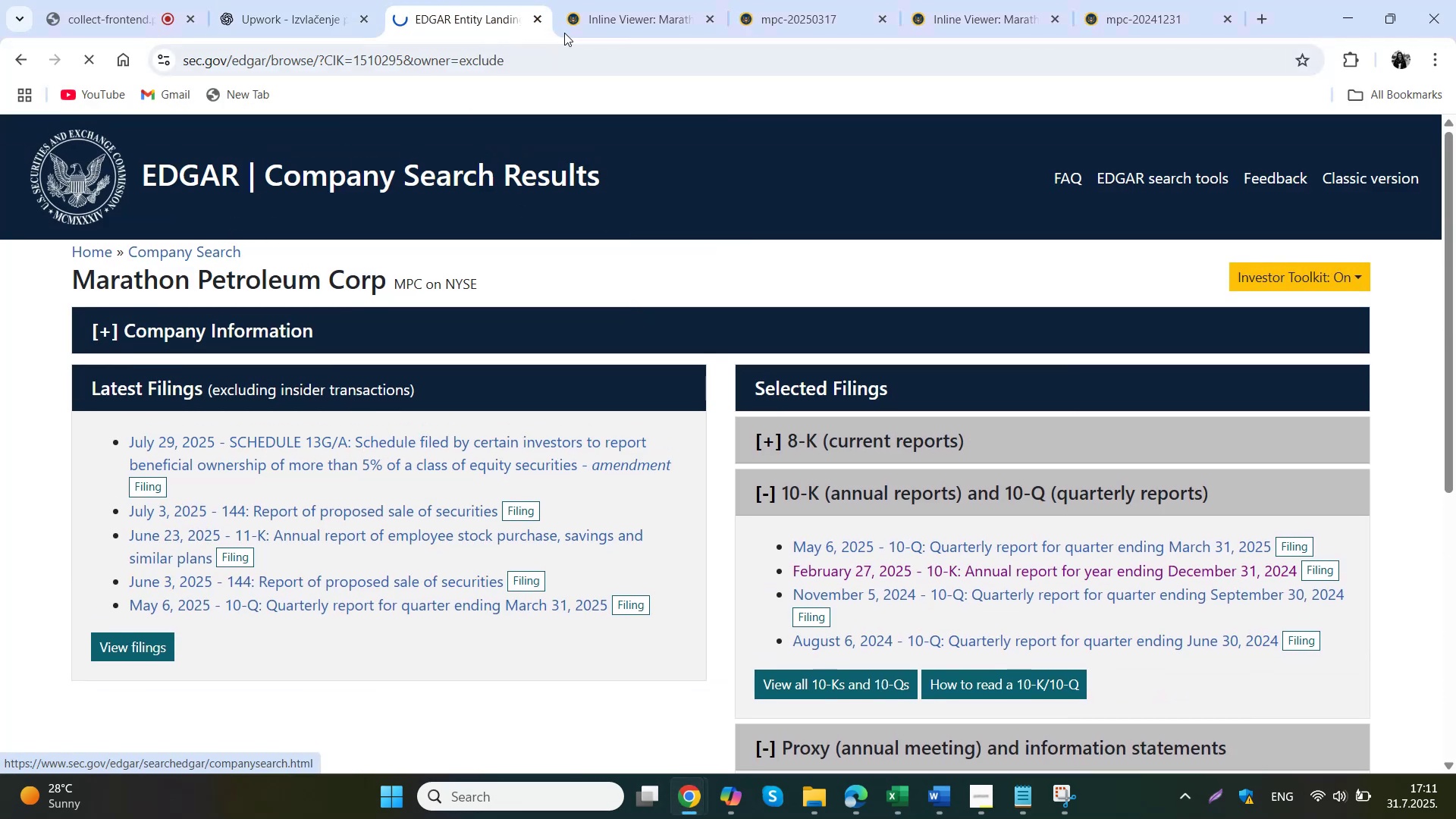 
double_click([667, 0])
 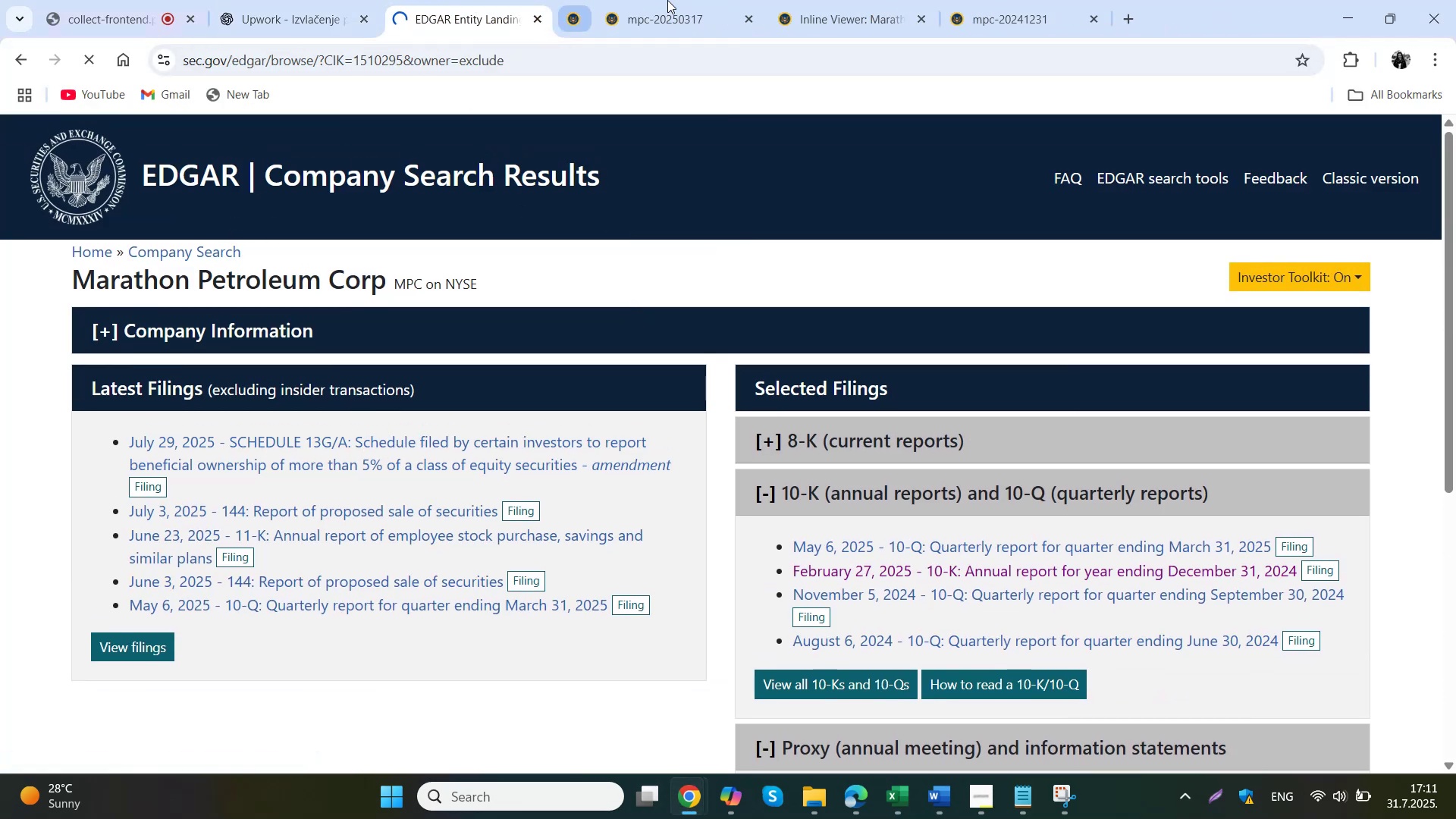 
triple_click([667, 0])
 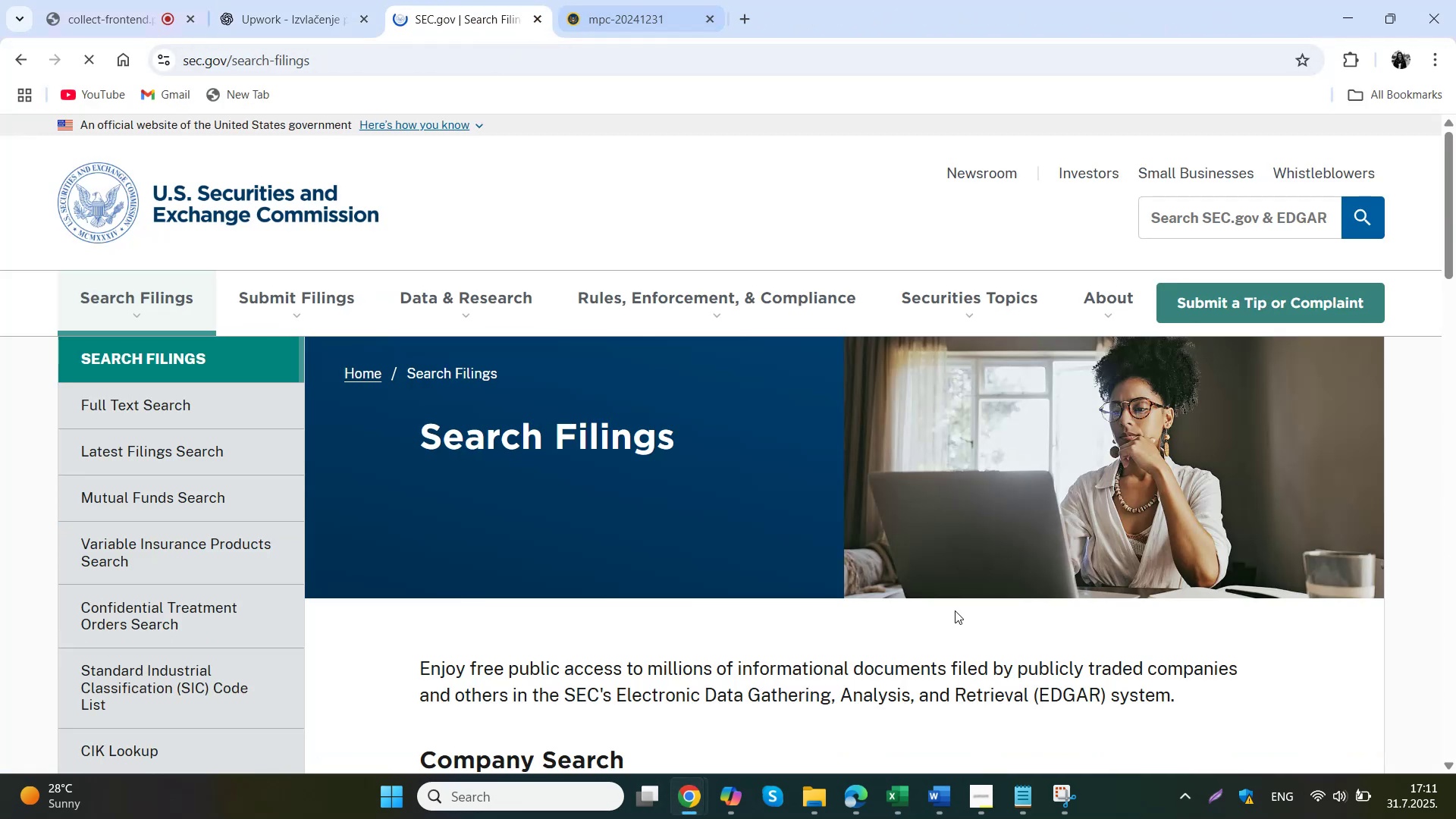 
left_click([944, 793])
 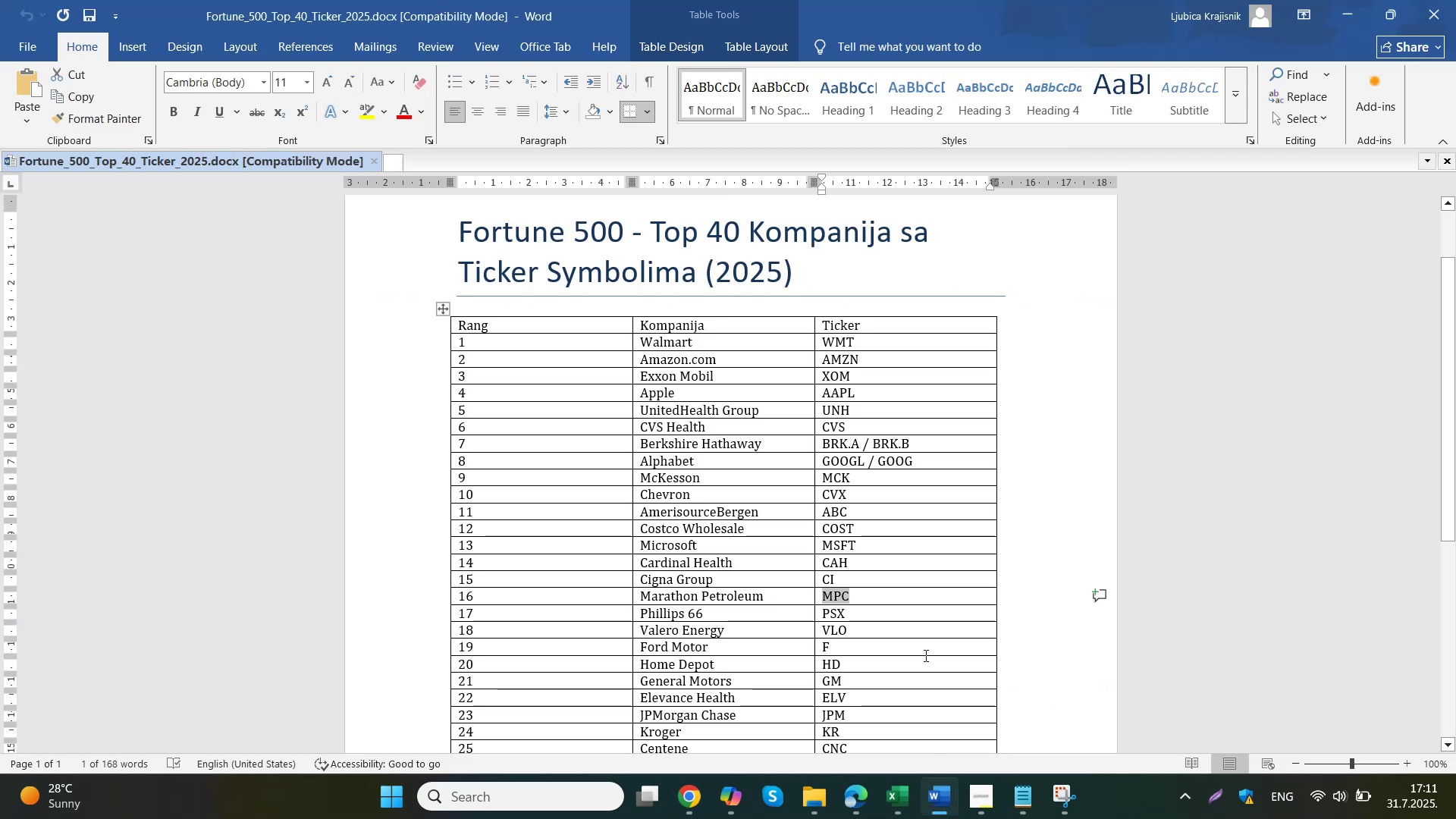 
scroll: coordinate [896, 557], scroll_direction: none, amount: 0.0
 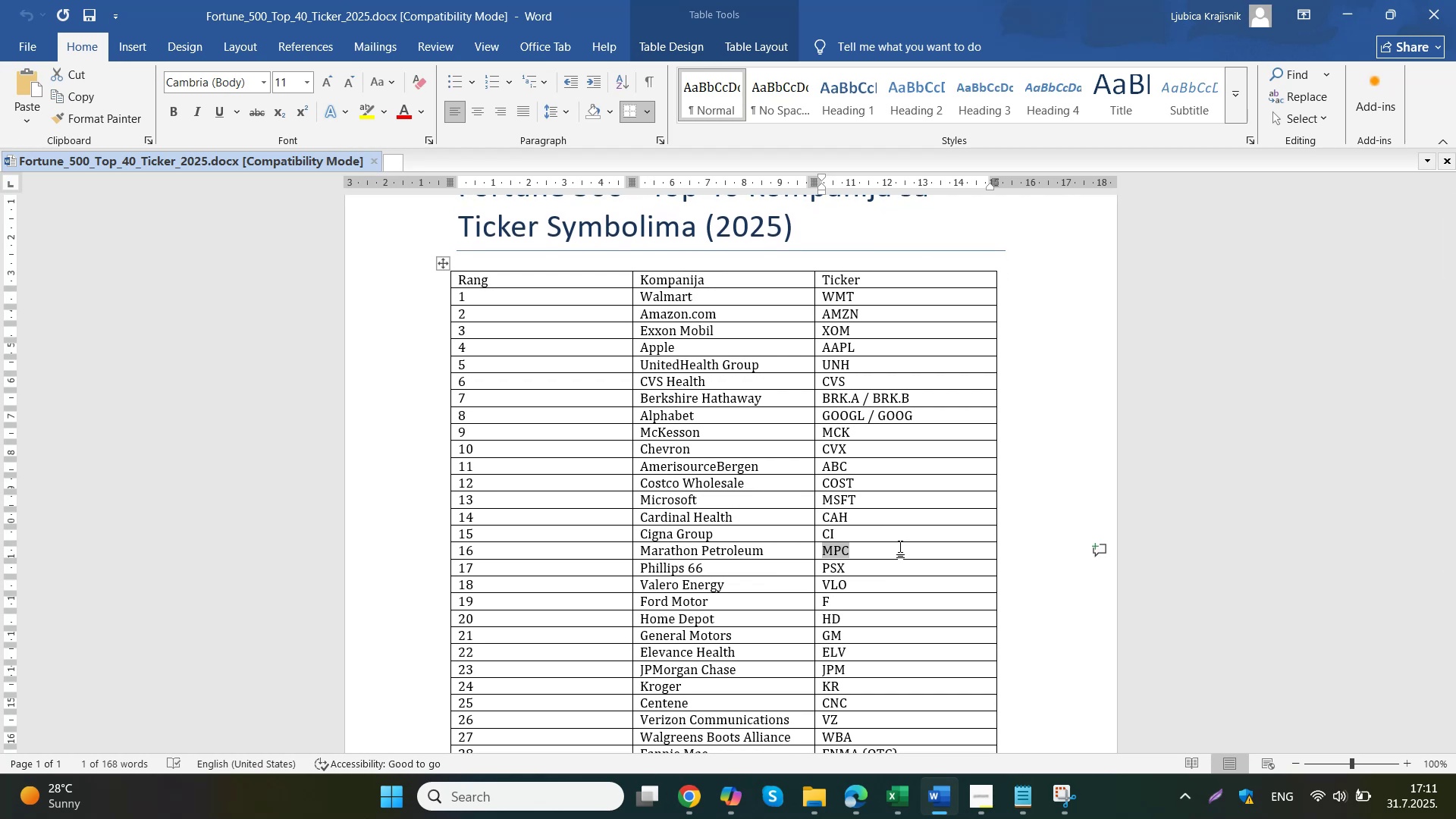 
wait(14.1)
 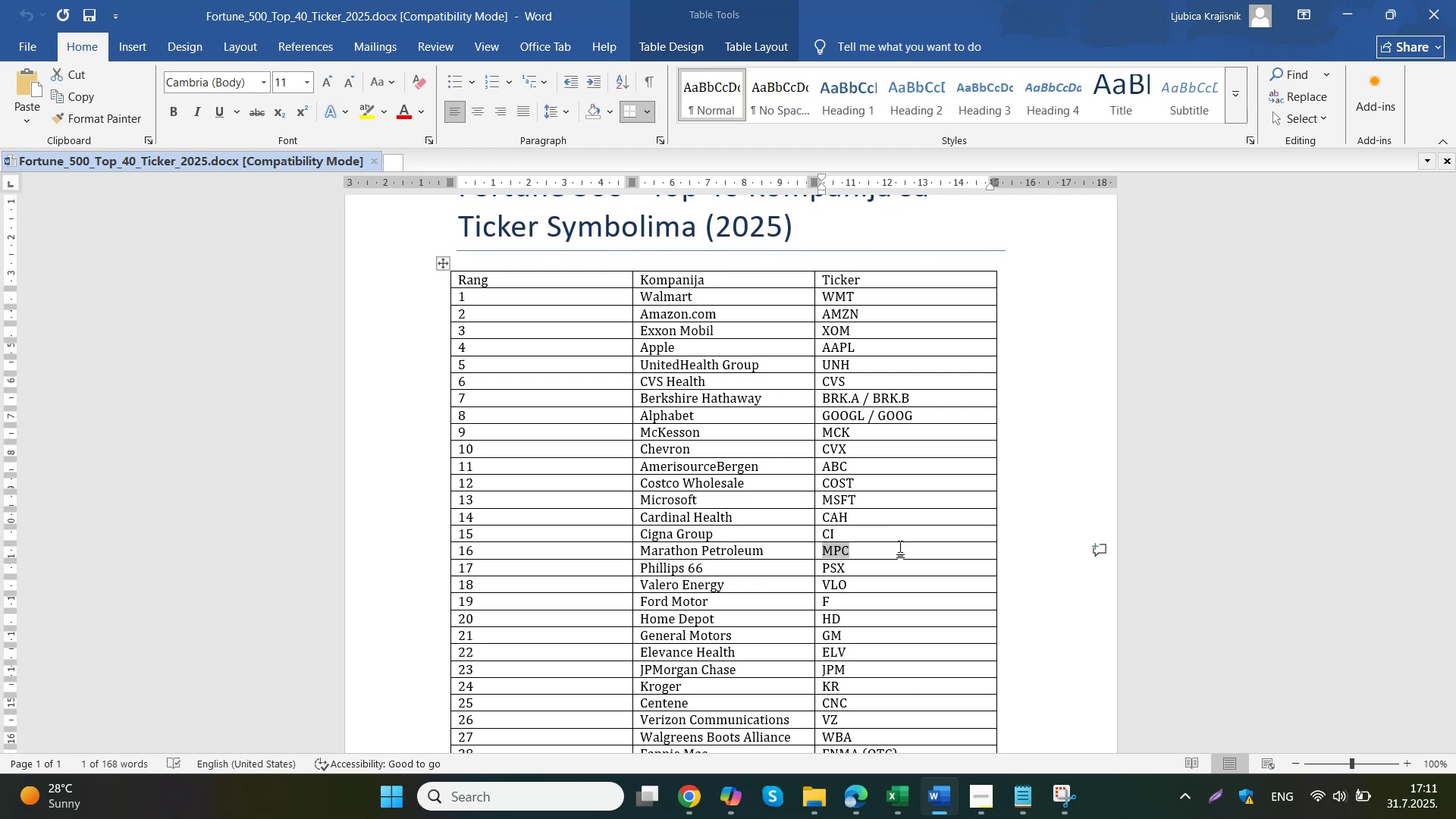 
double_click([846, 563])
 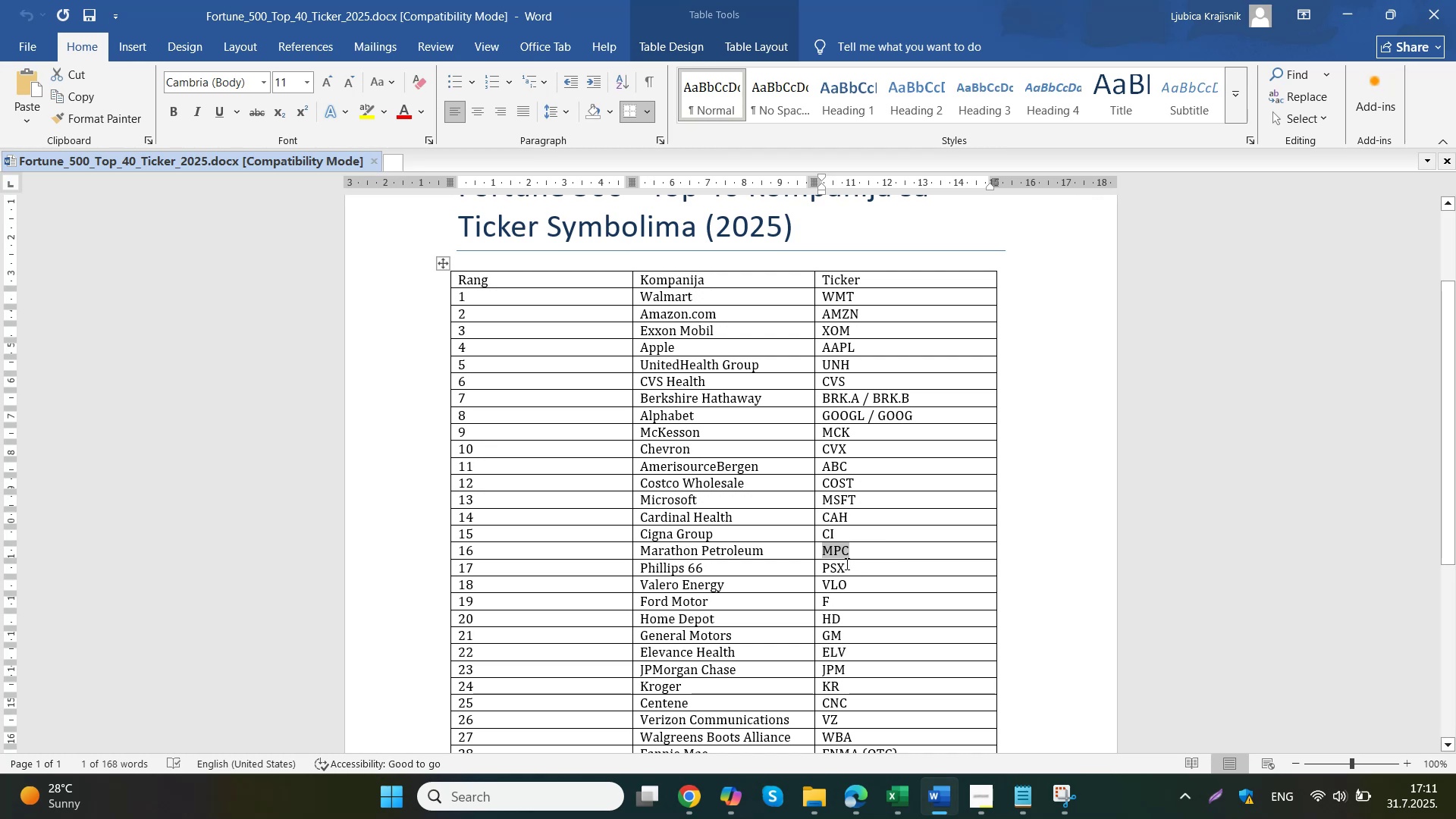 
left_click_drag(start_coordinate=[846, 570], to_coordinate=[822, 571])
 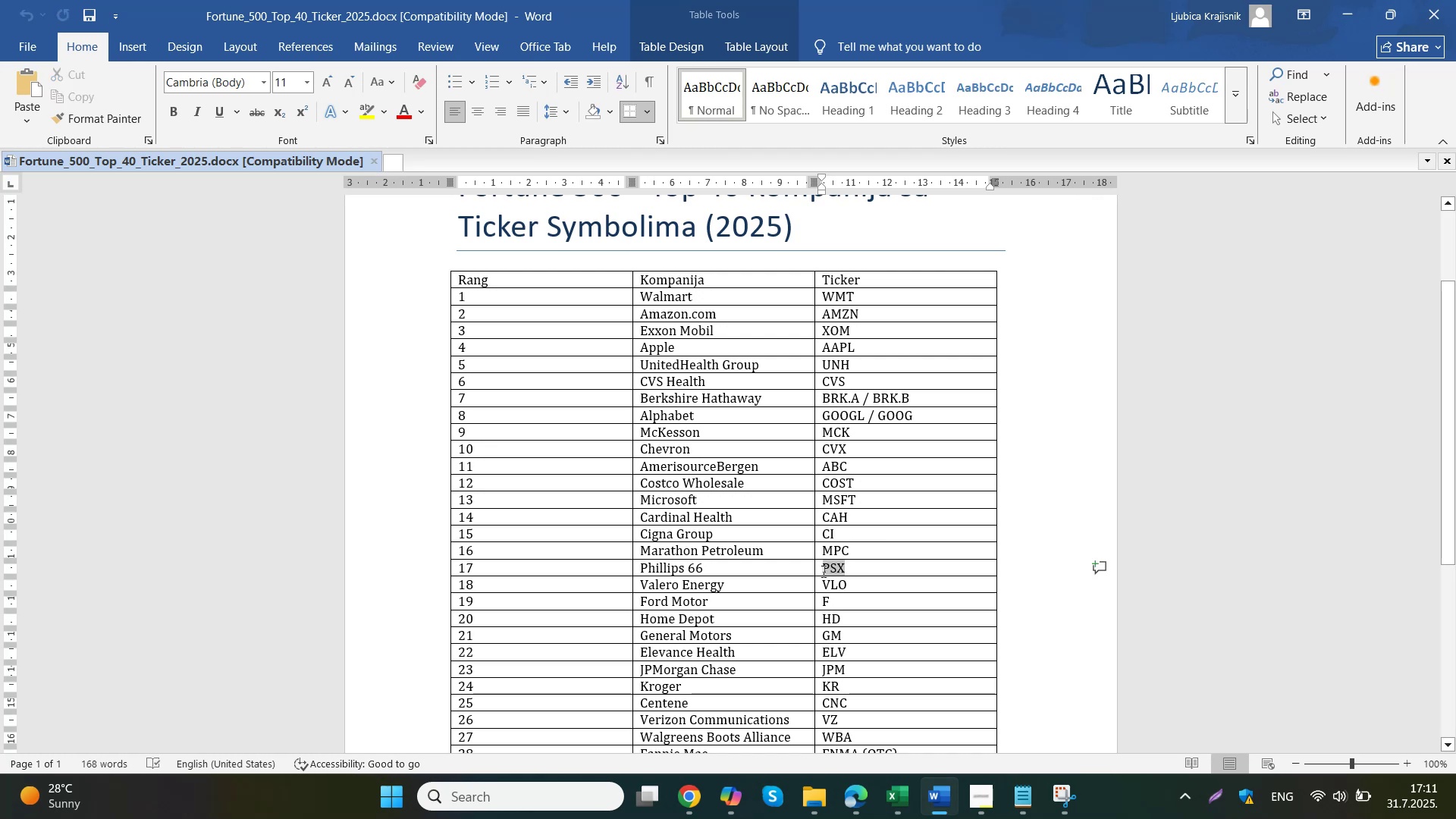 
key(Control+C)
 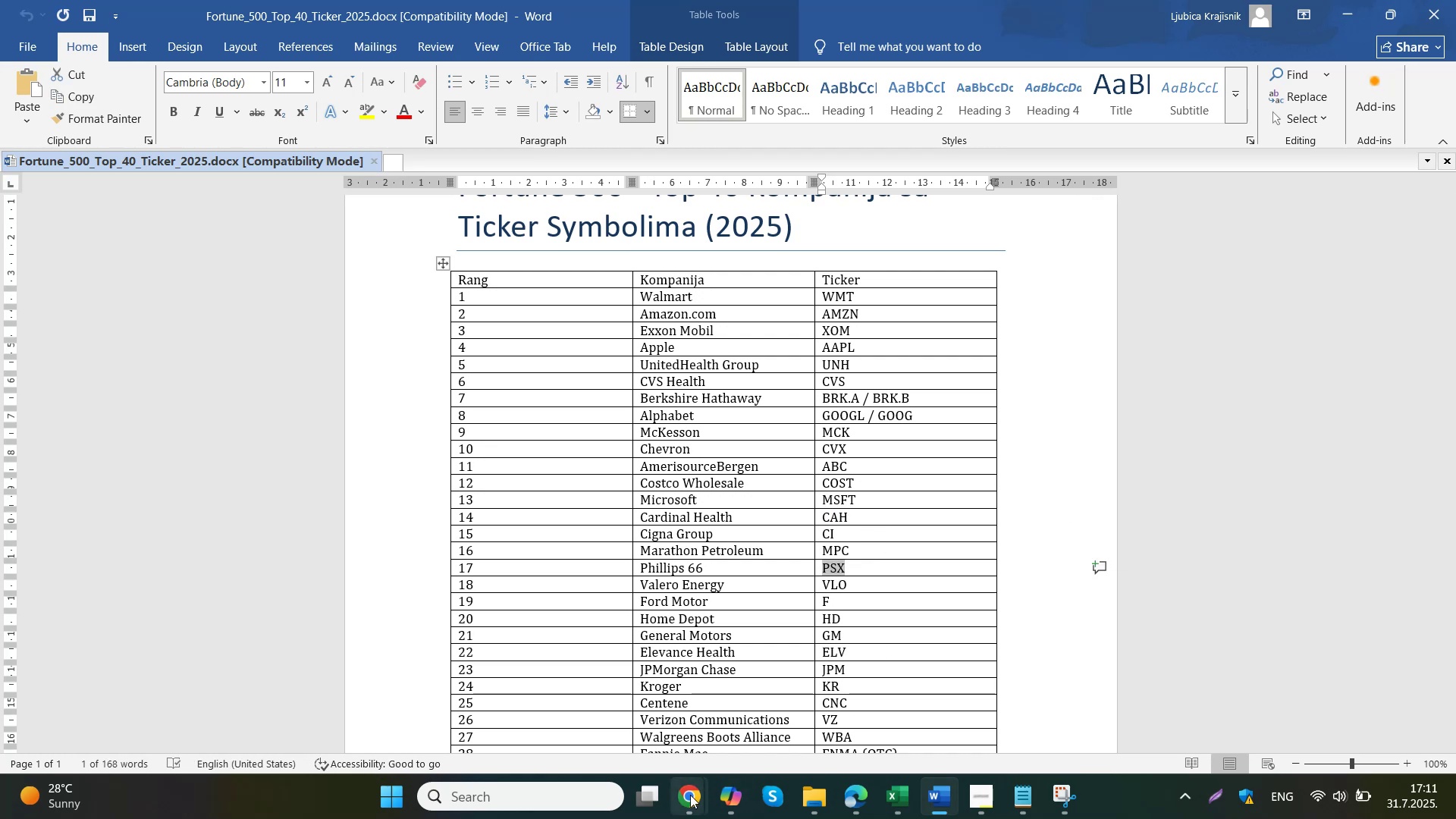 
left_click([657, 716])
 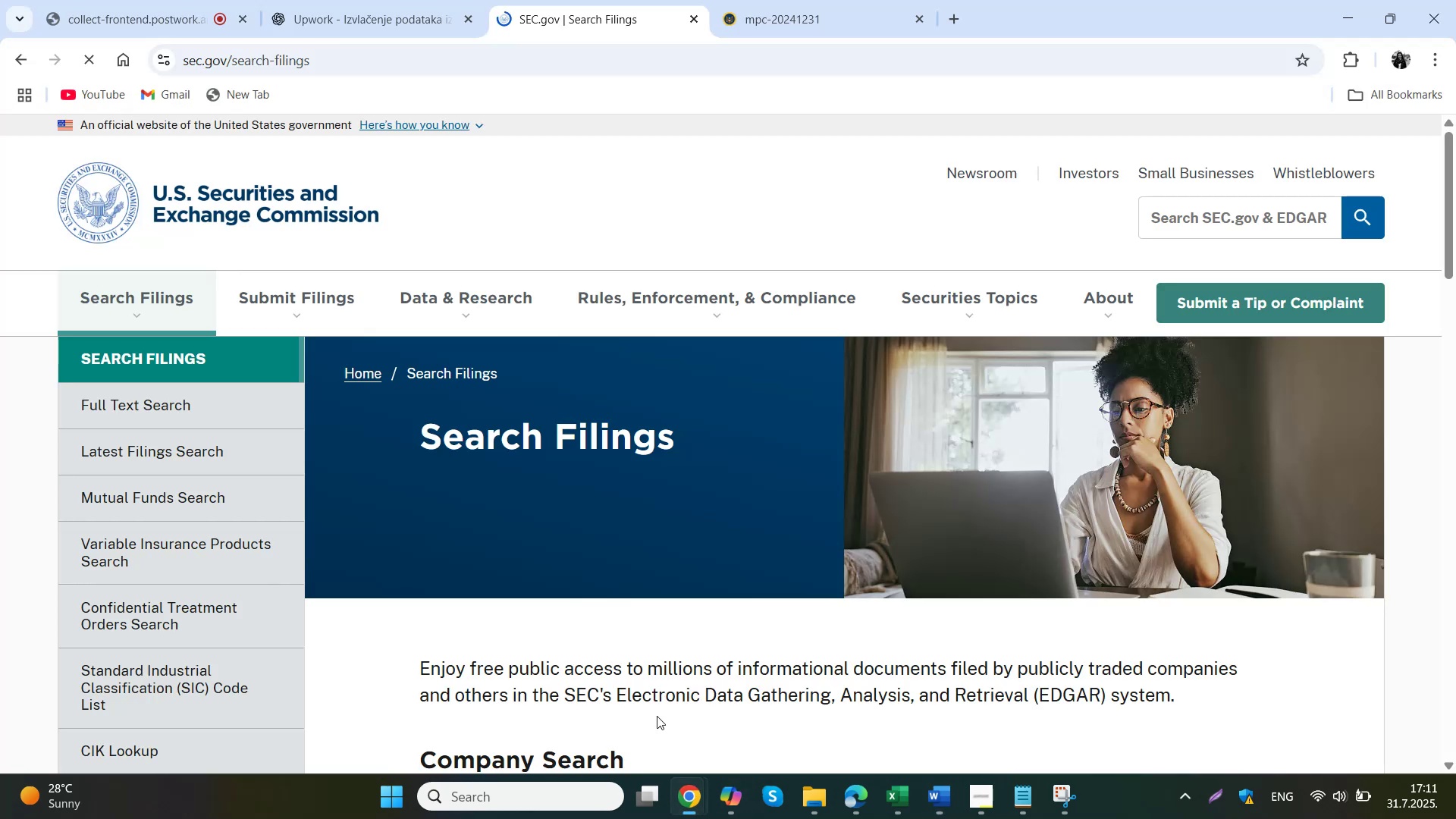 
scroll: coordinate [642, 557], scroll_direction: down, amount: 4.0
 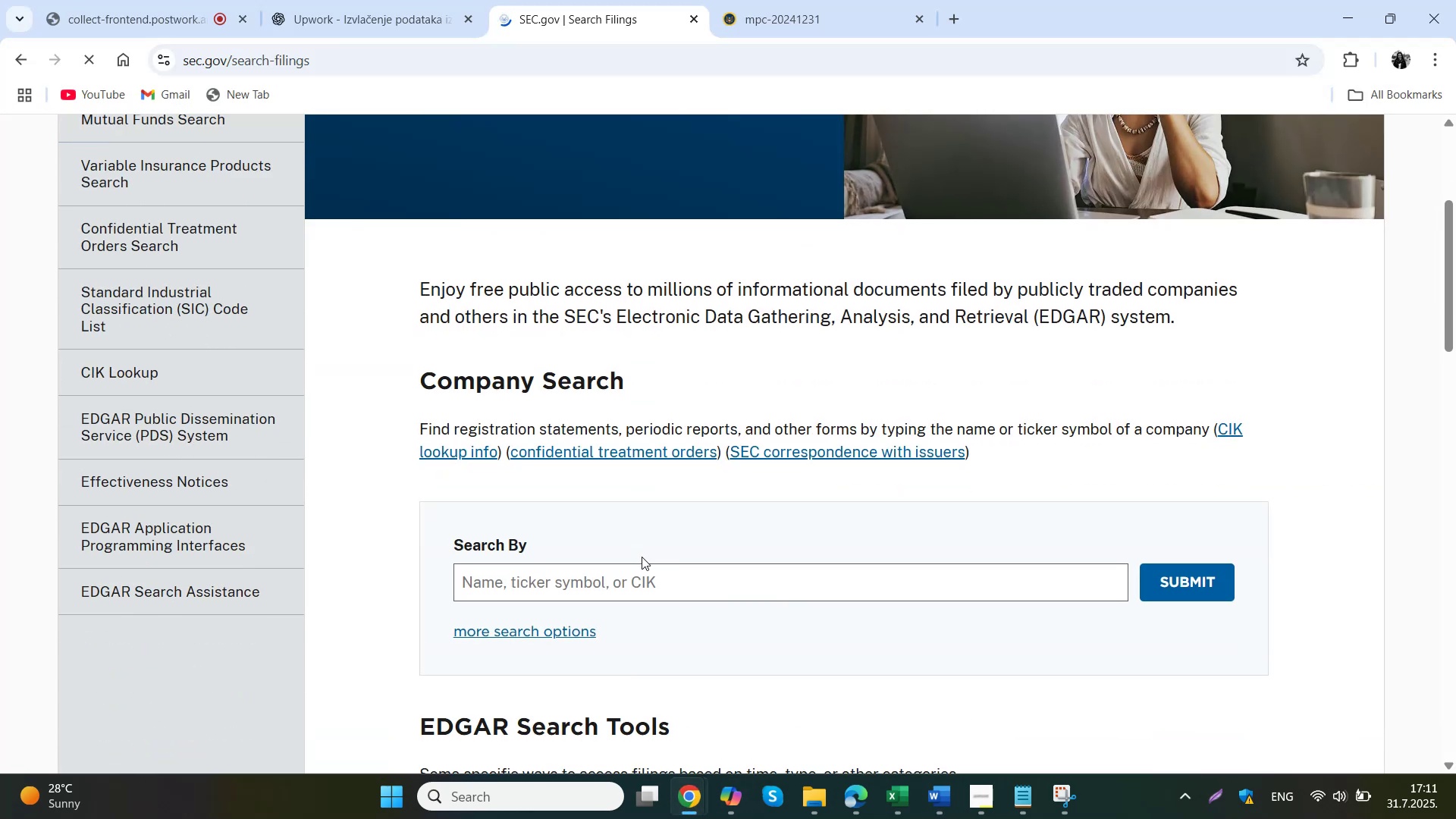 
middle_click([830, 20])
 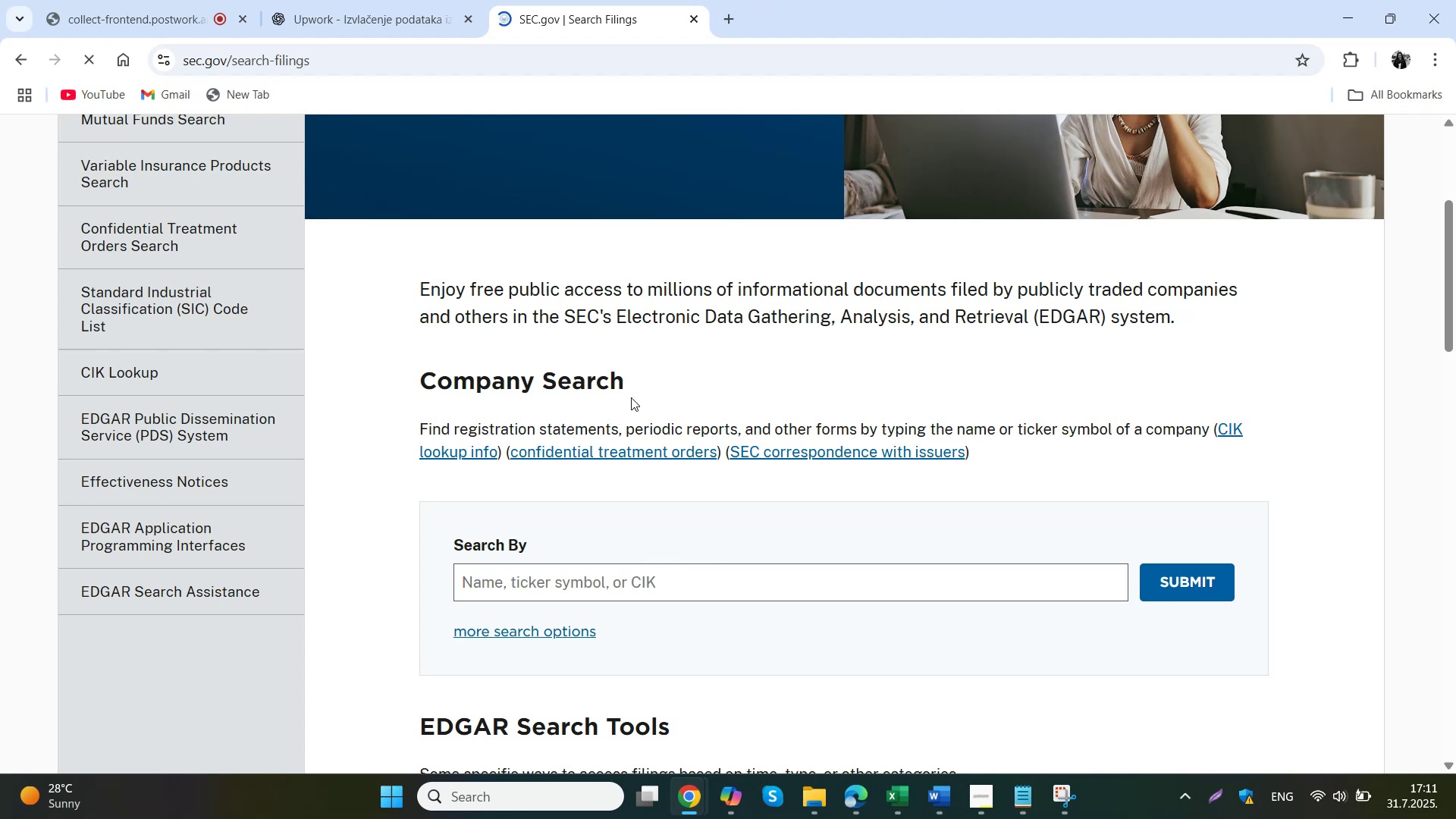 
scroll: coordinate [695, 397], scroll_direction: down, amount: 3.0
 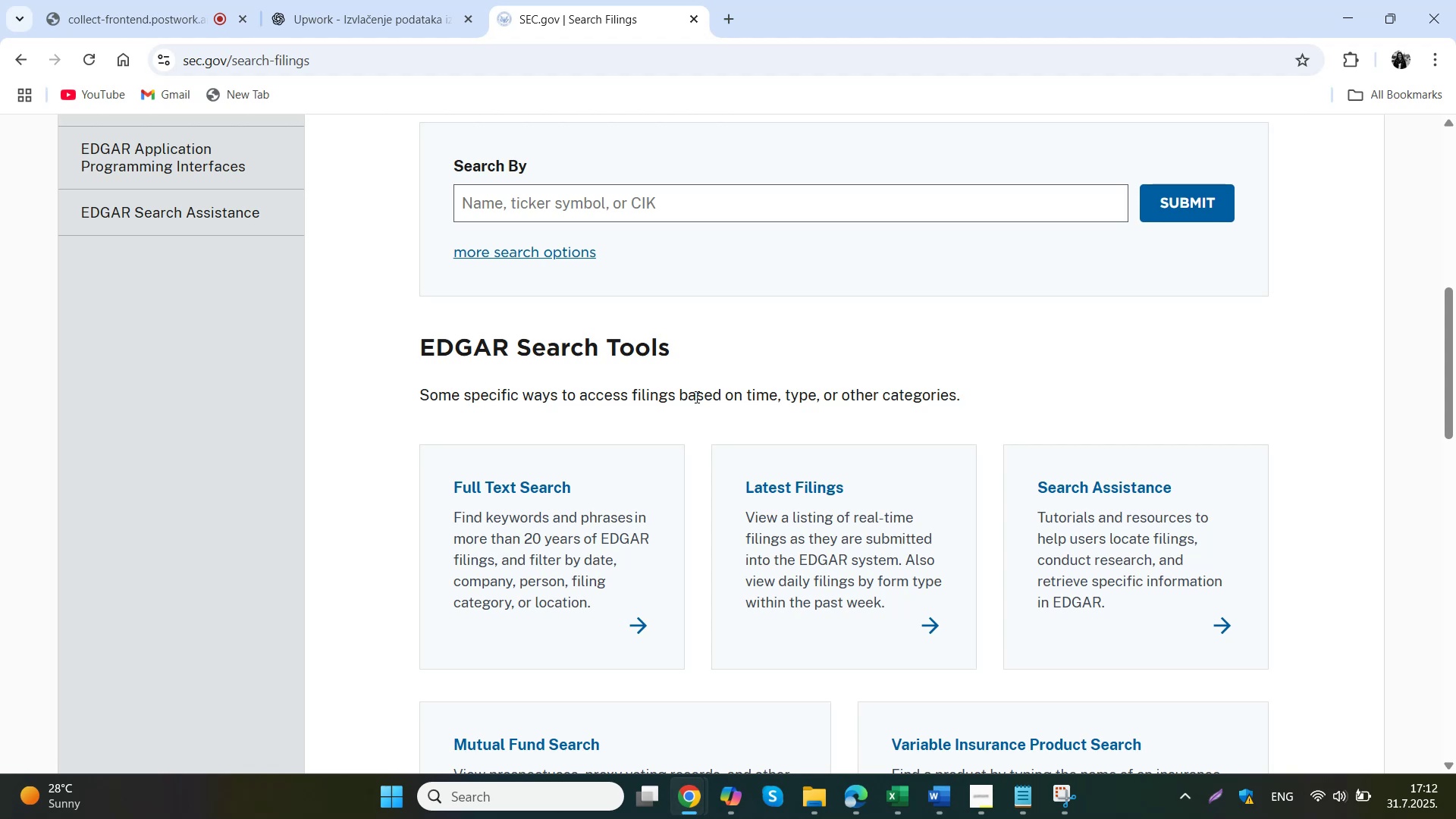 
wait(12.76)
 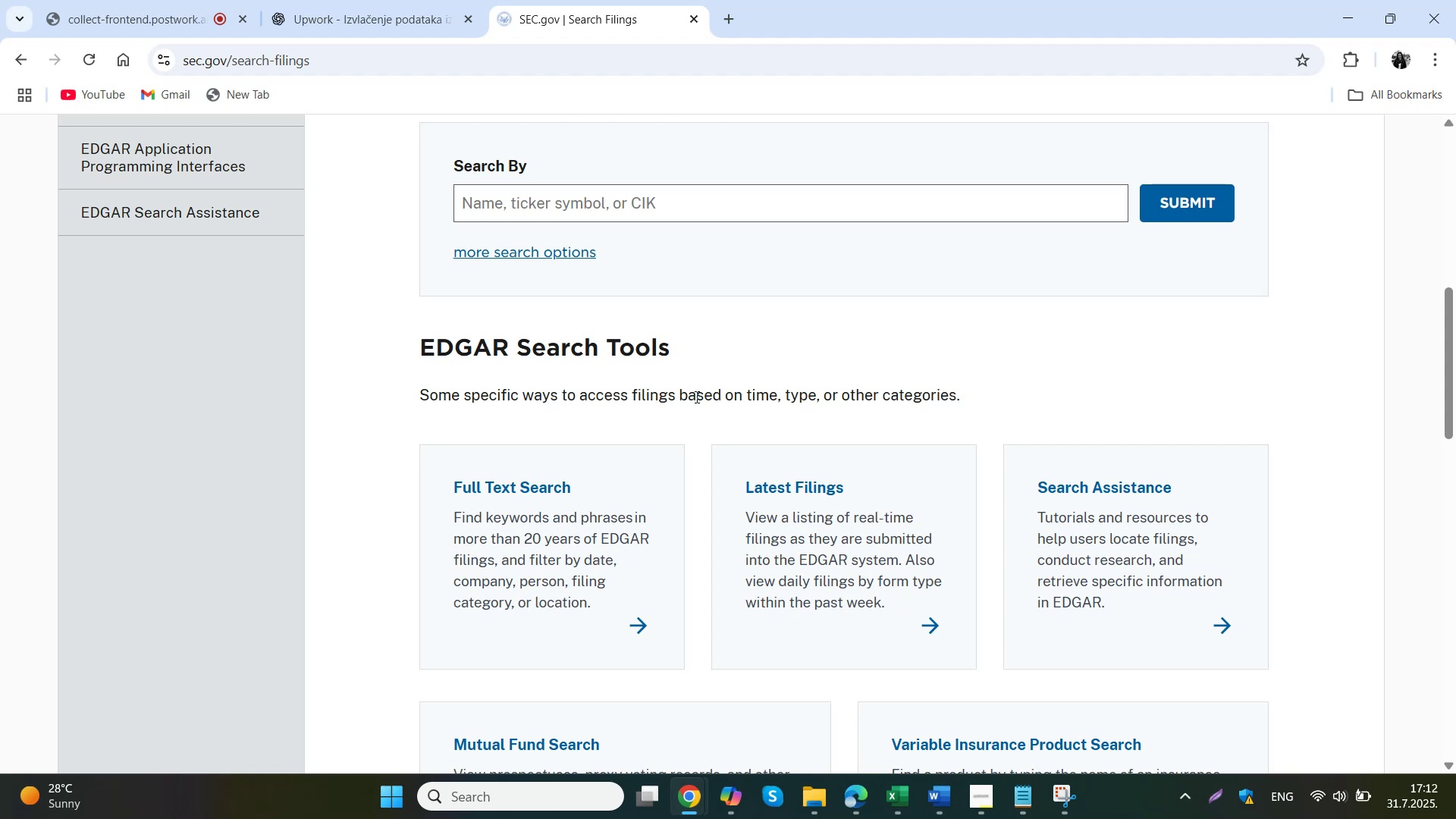 
key(Control+ControlLeft)
 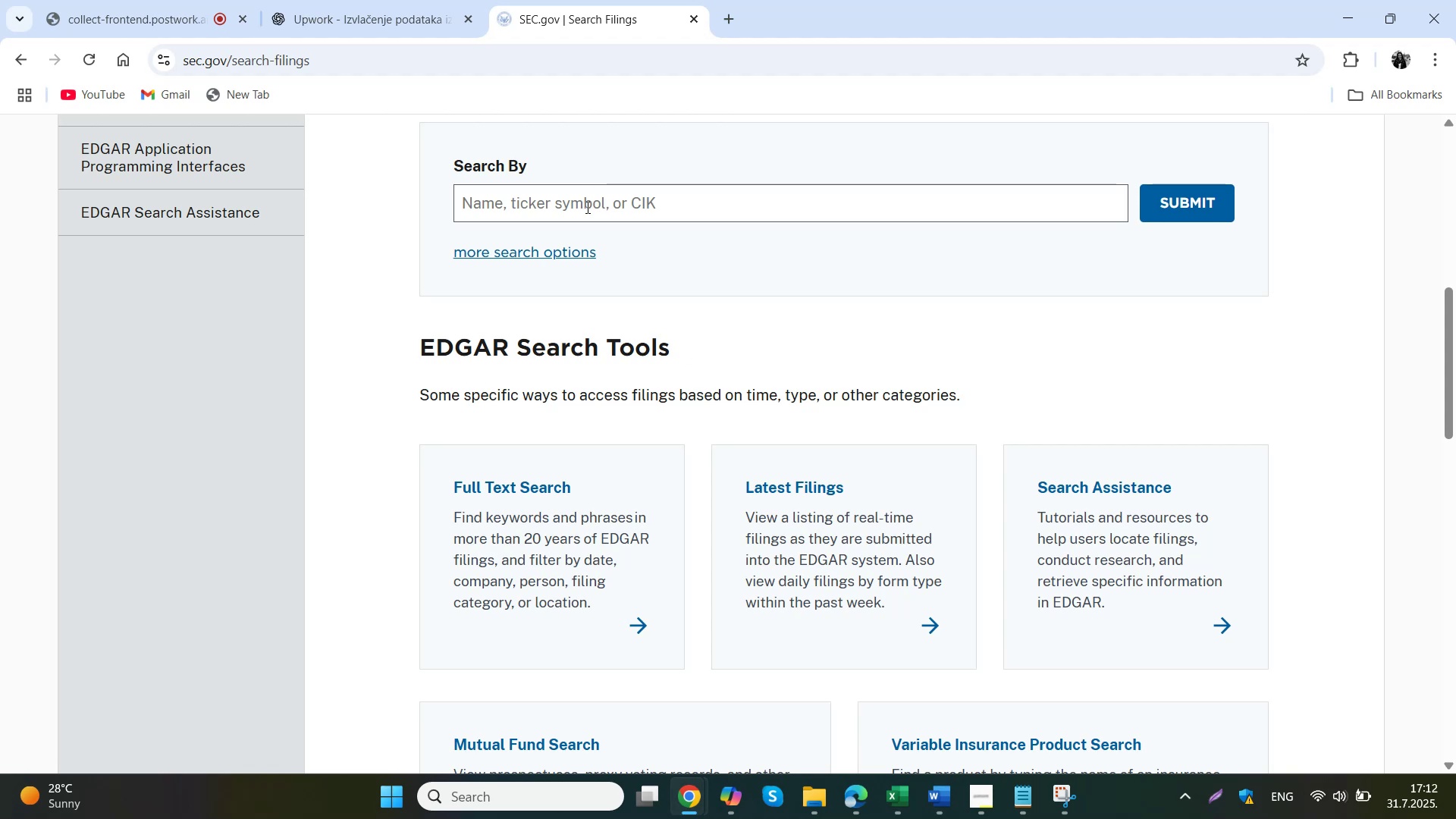 
key(Control+V)
 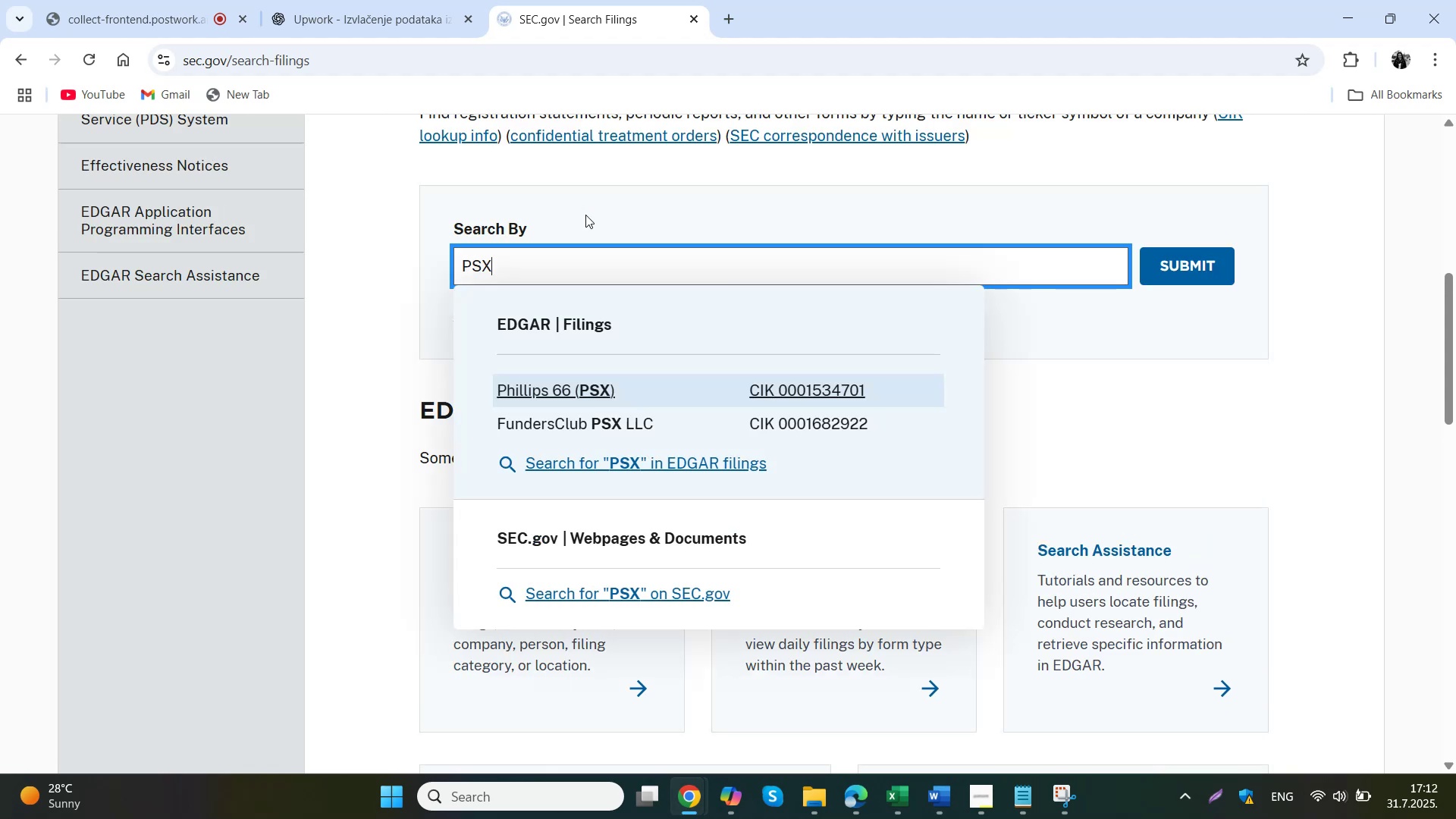 
left_click([592, 384])
 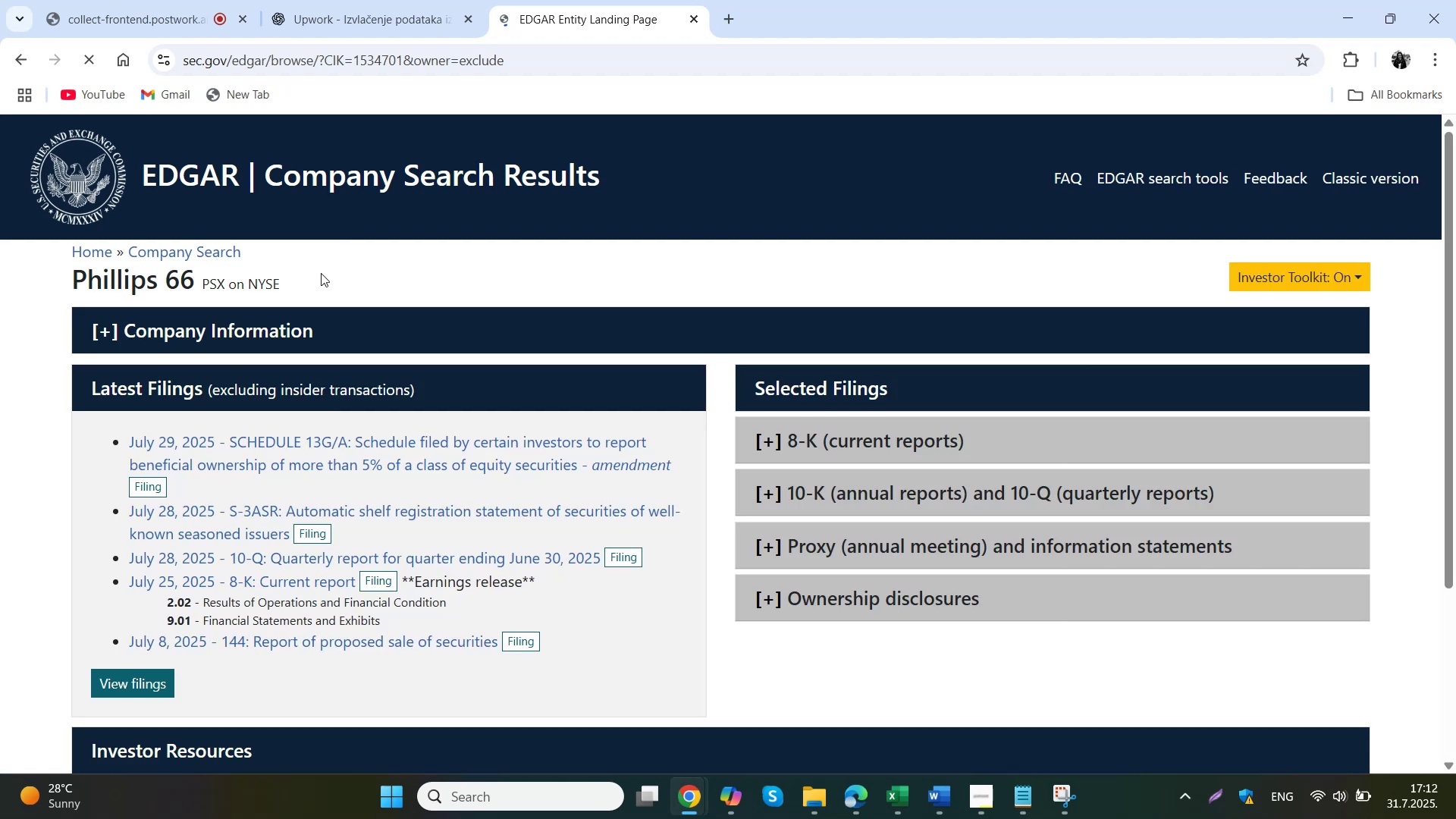 
left_click_drag(start_coordinate=[65, 278], to_coordinate=[191, 278])
 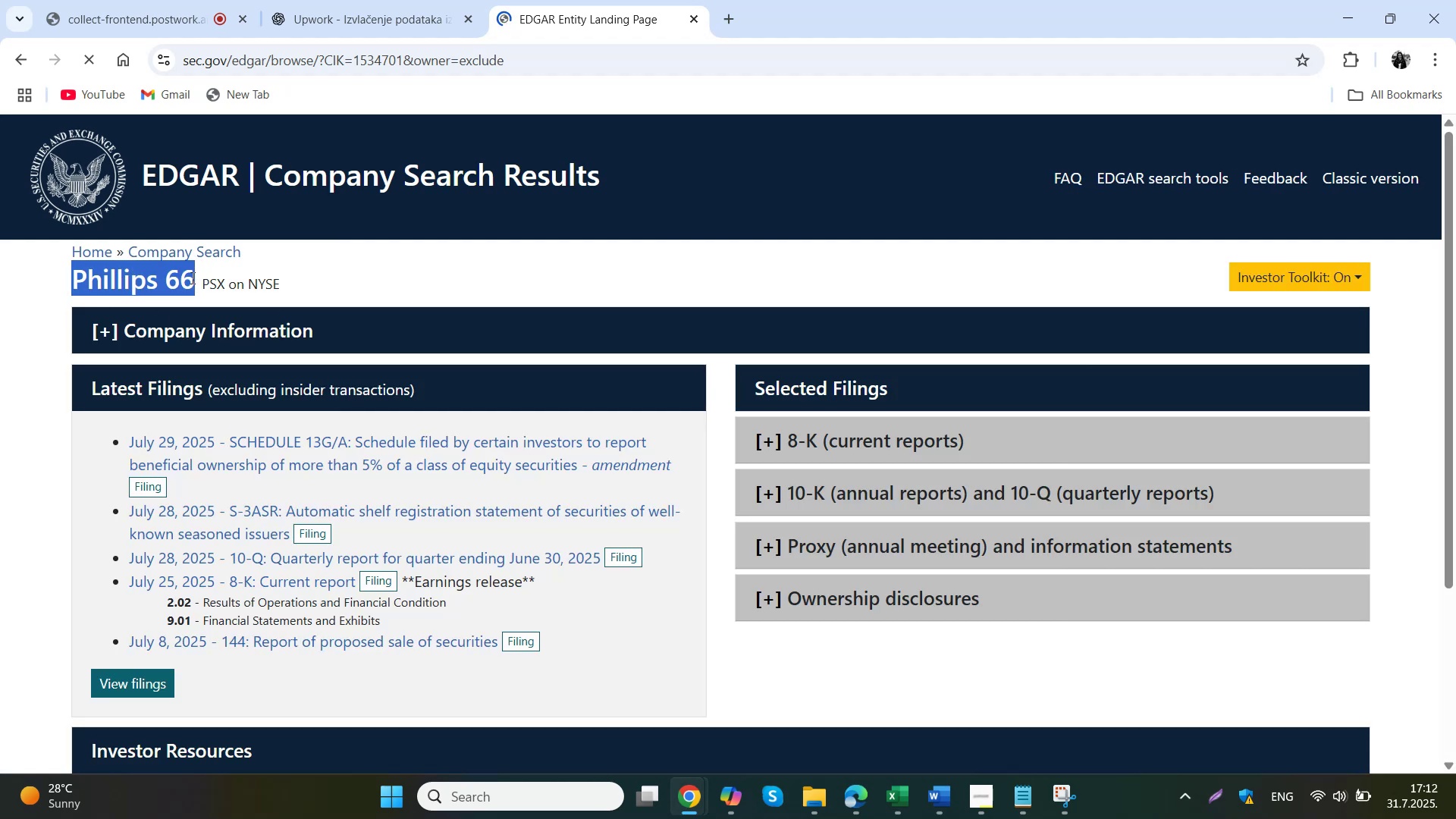 
key(Control+ControlLeft)
 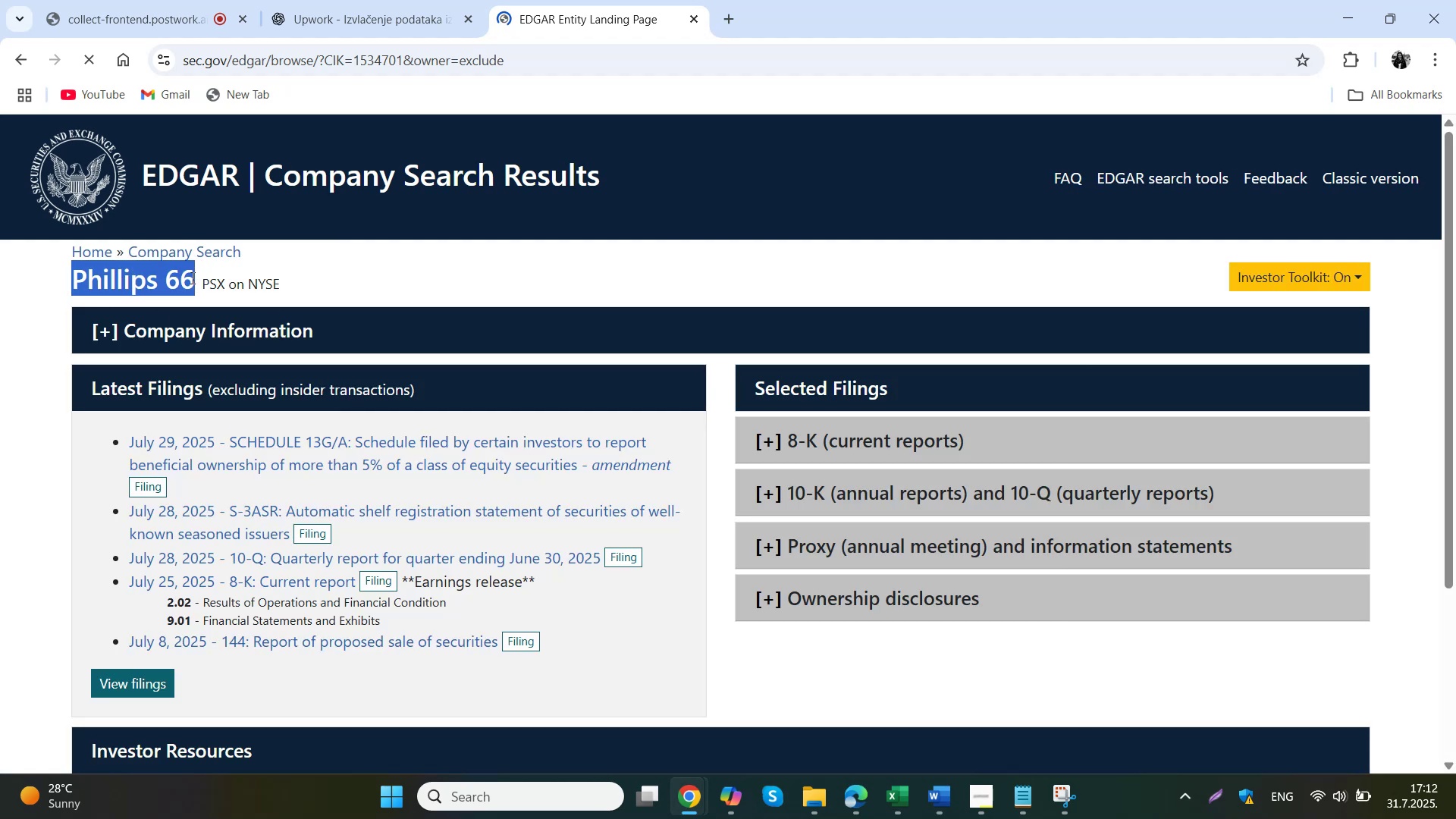 
key(Control+C)
 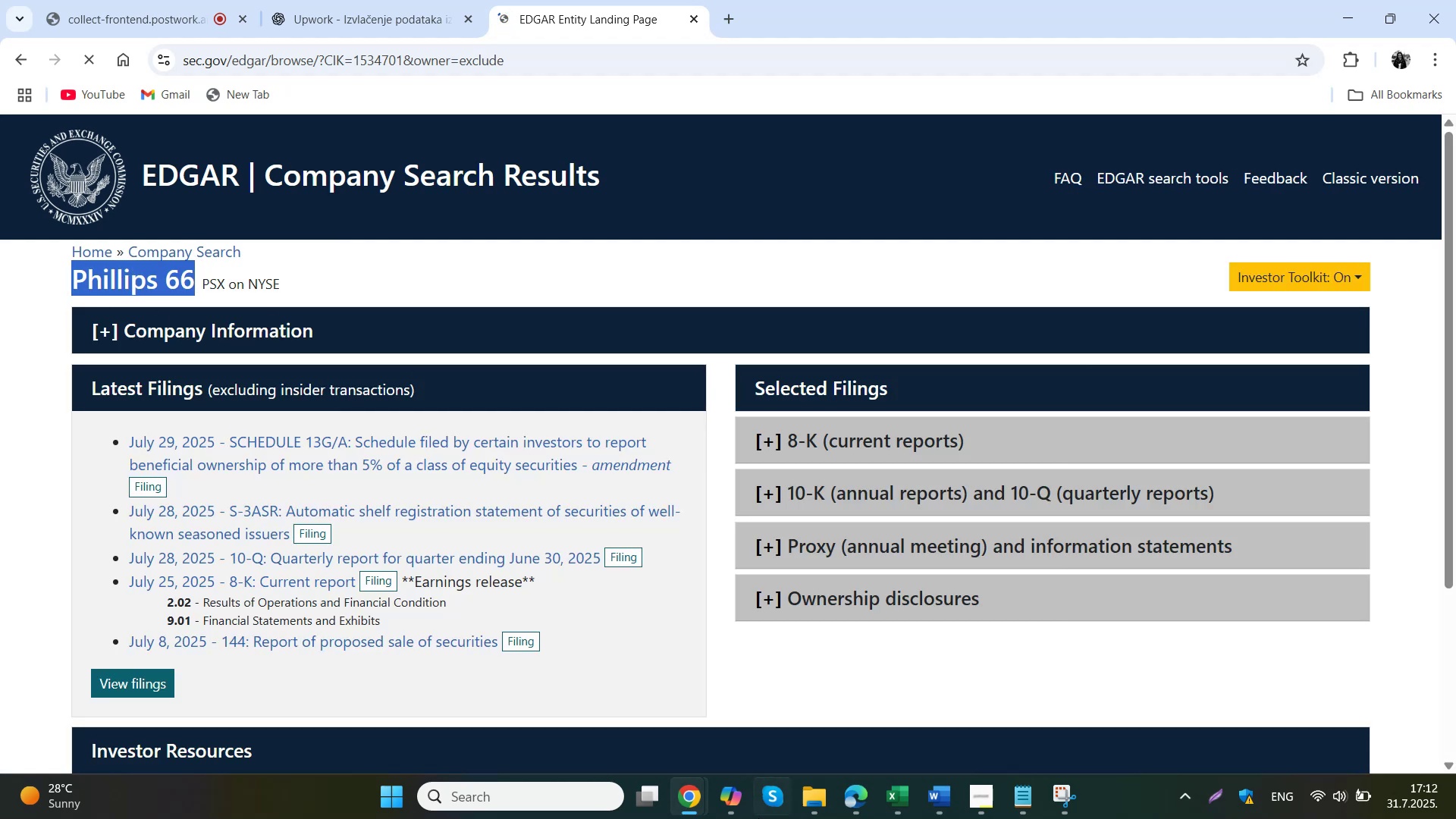 
left_click([806, 792])
 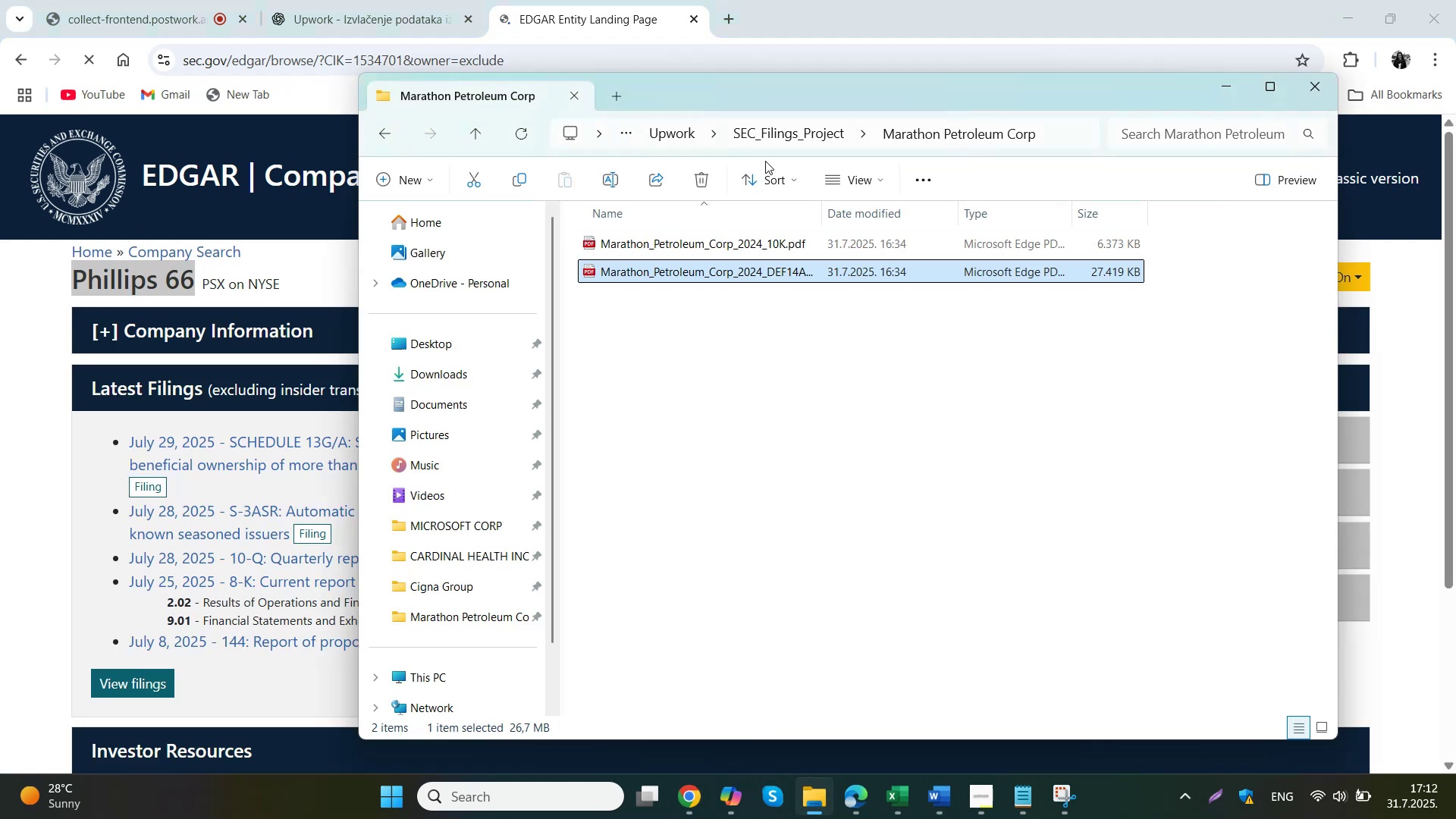 
left_click([808, 131])
 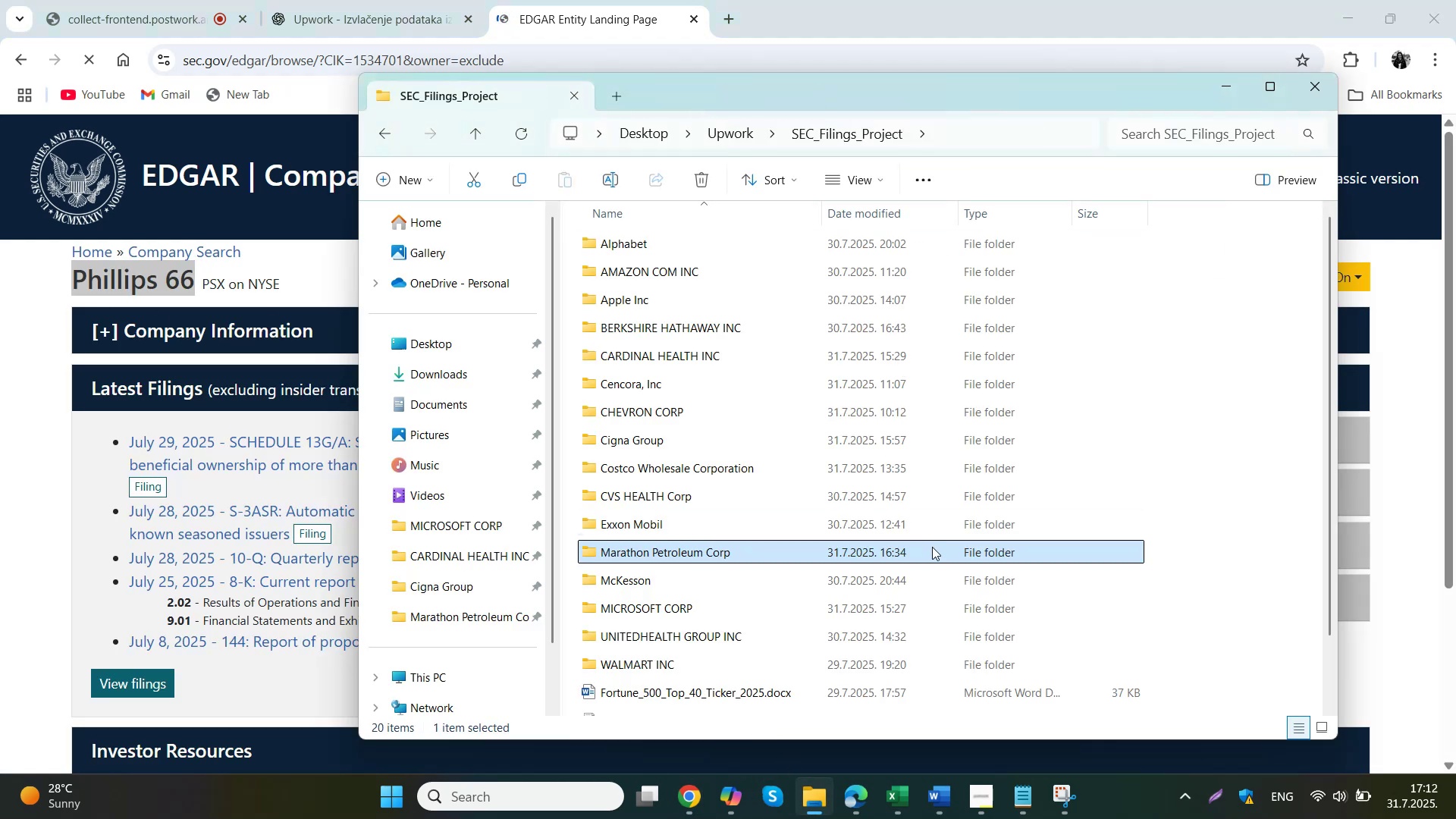 
right_click([1167, 384])
 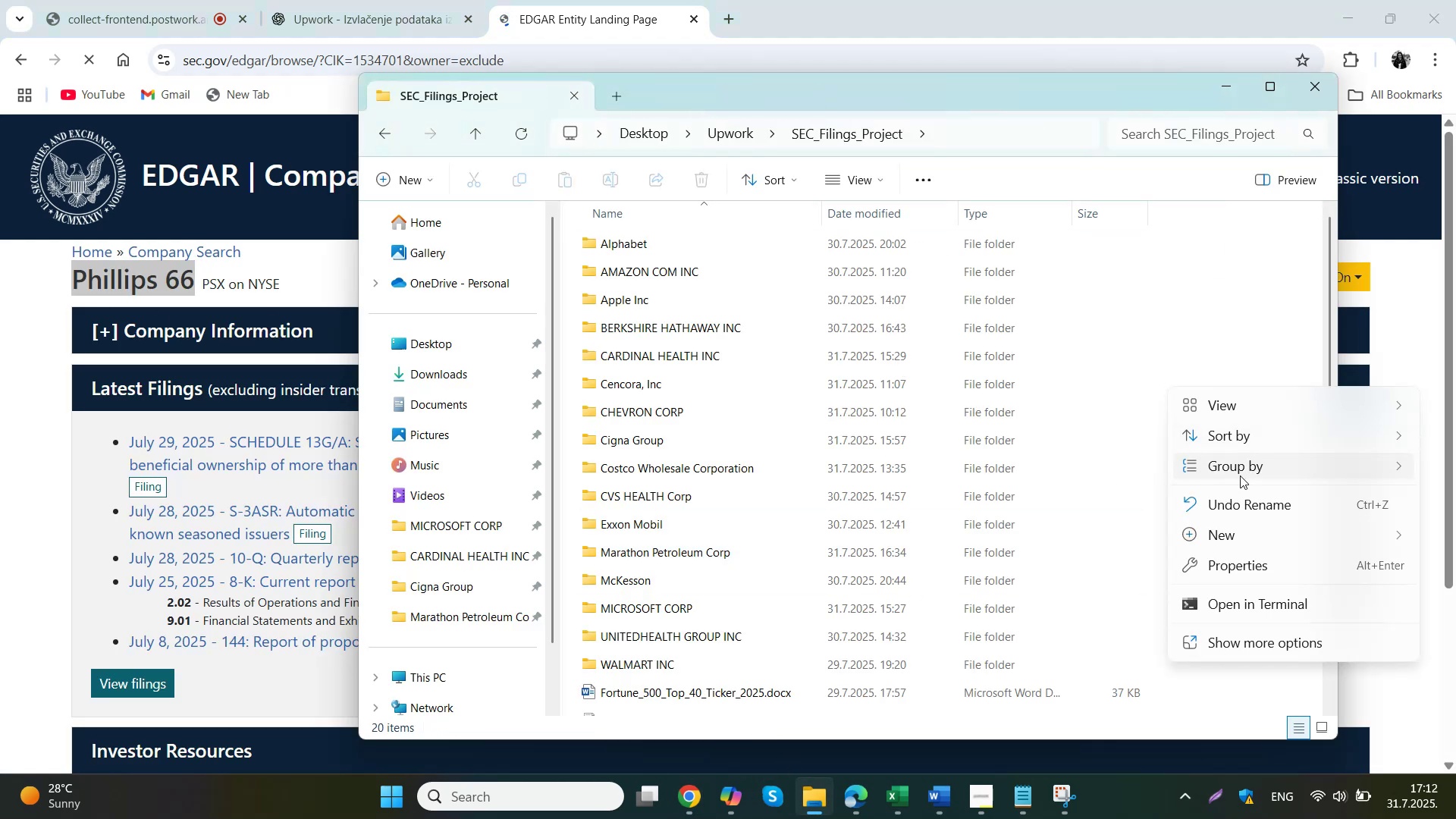 
left_click([1246, 533])
 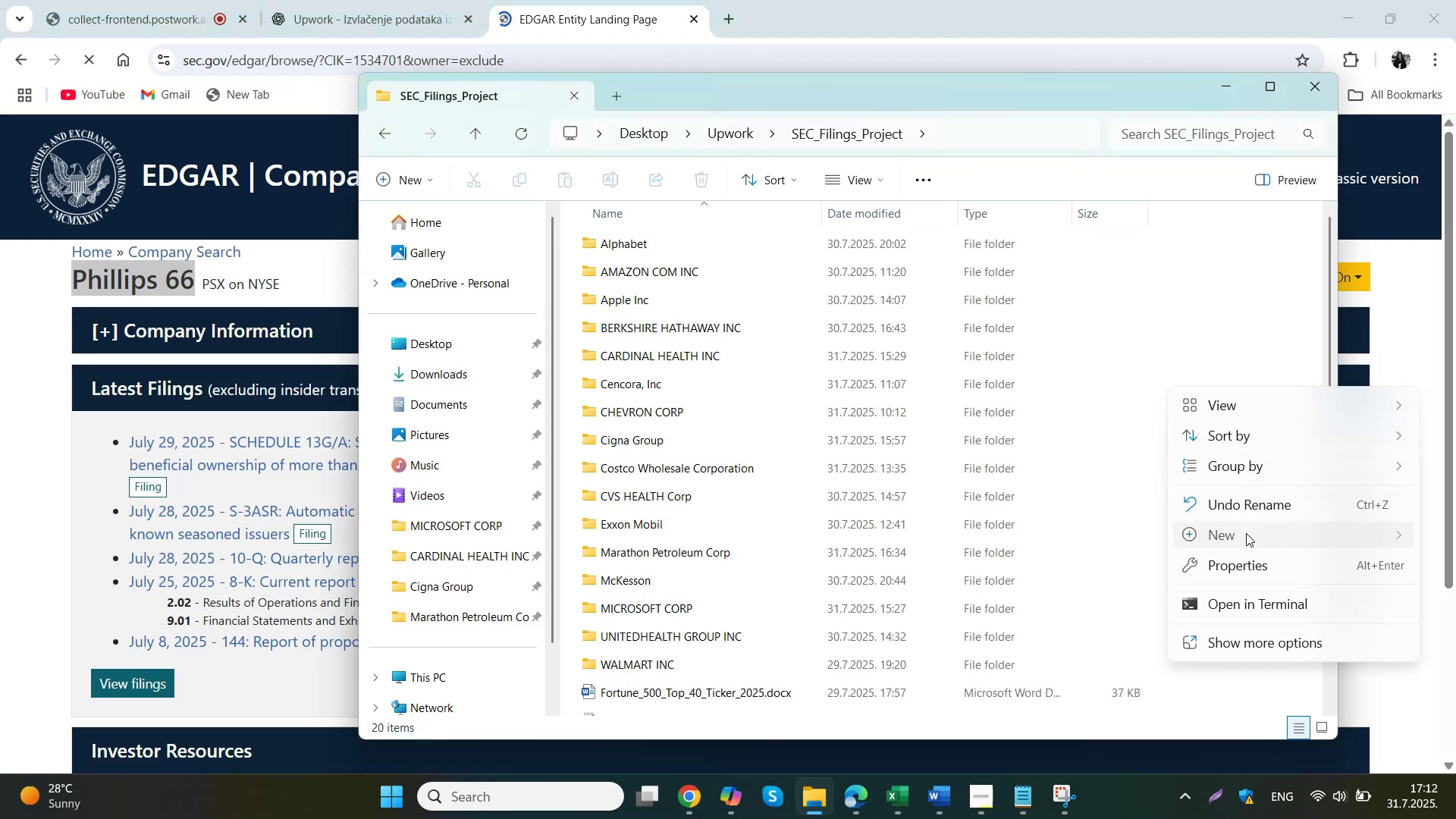 
key(Control+ControlLeft)
 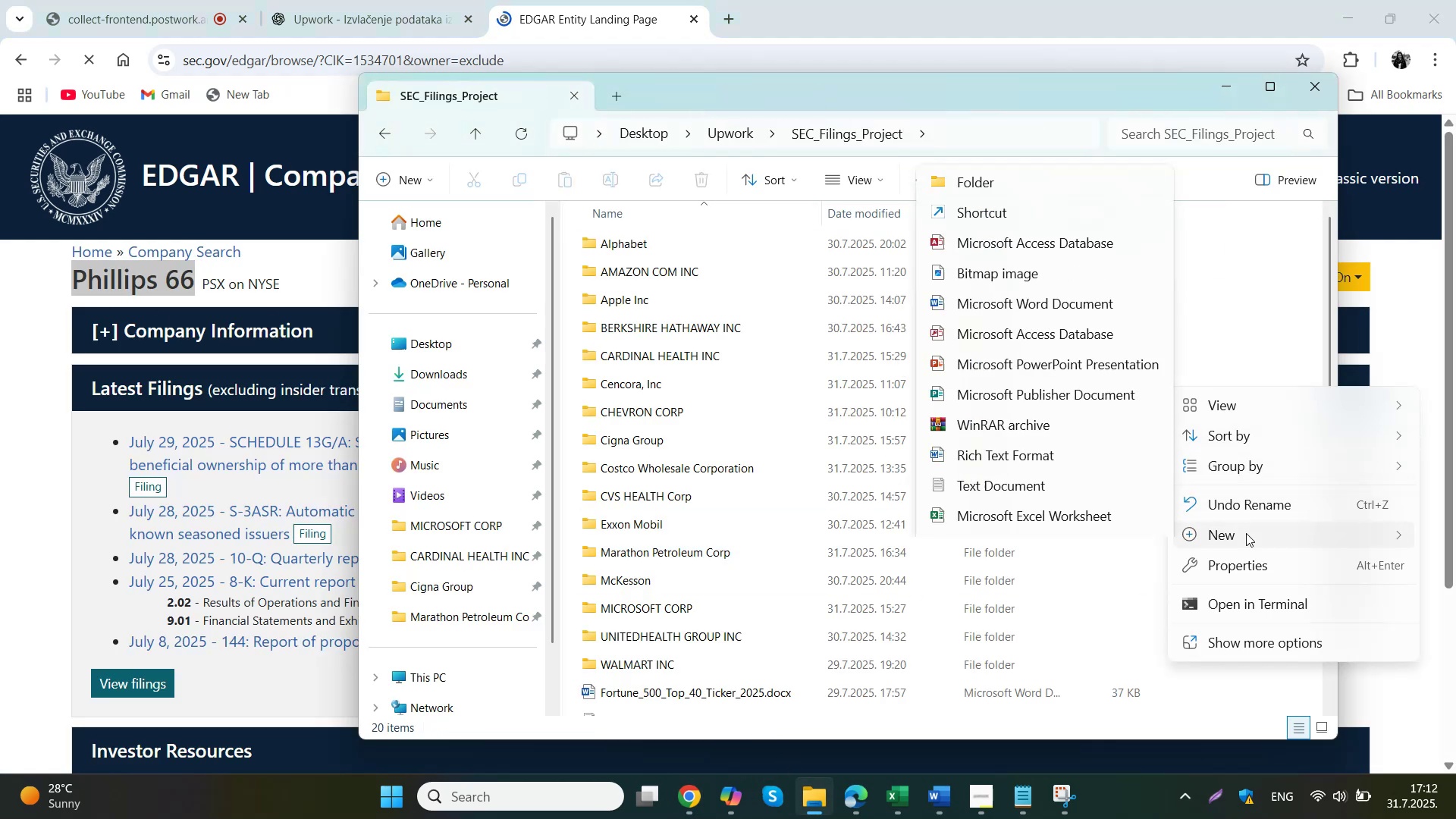 
key(Control+V)
 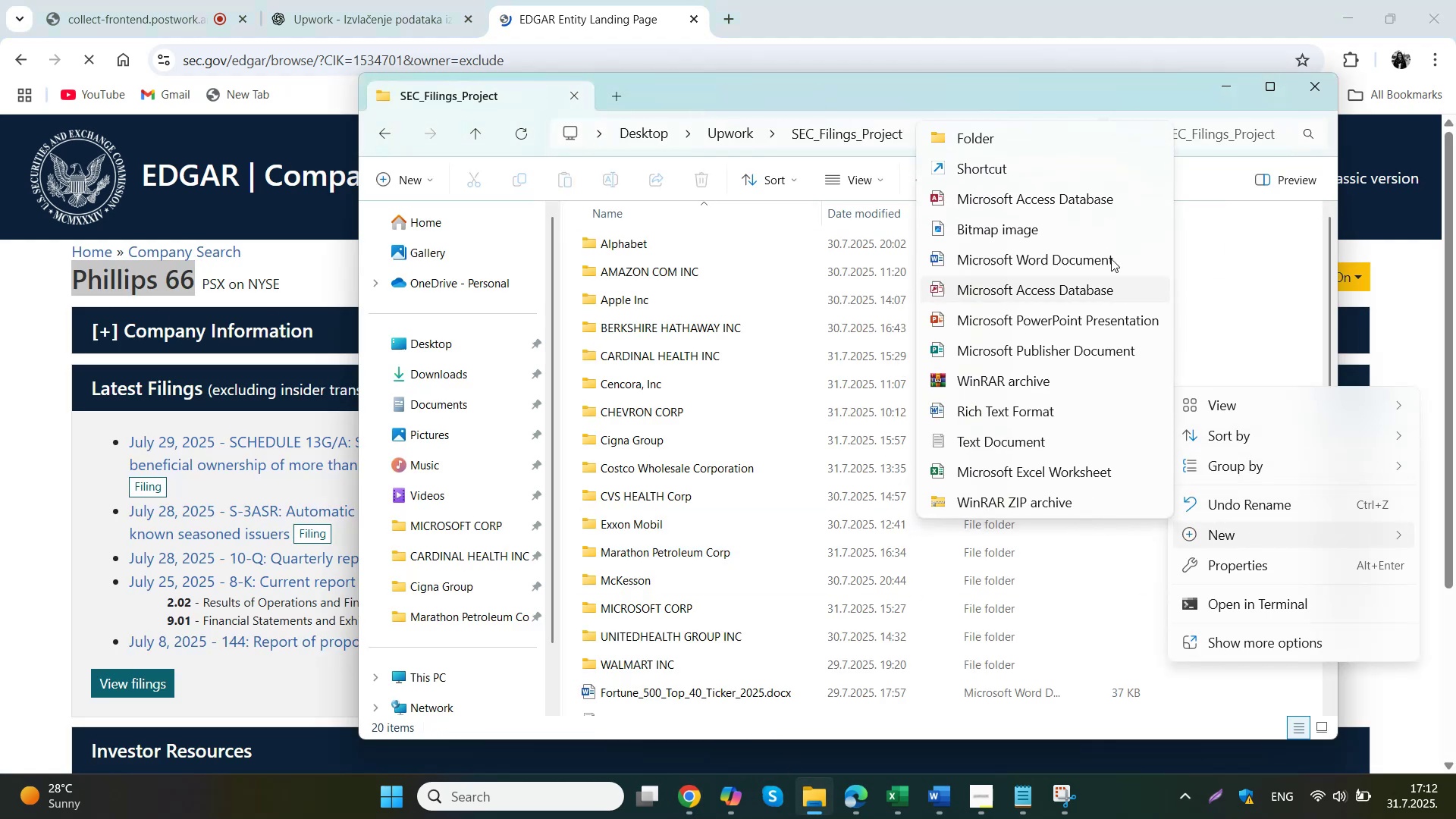 
left_click([1044, 136])
 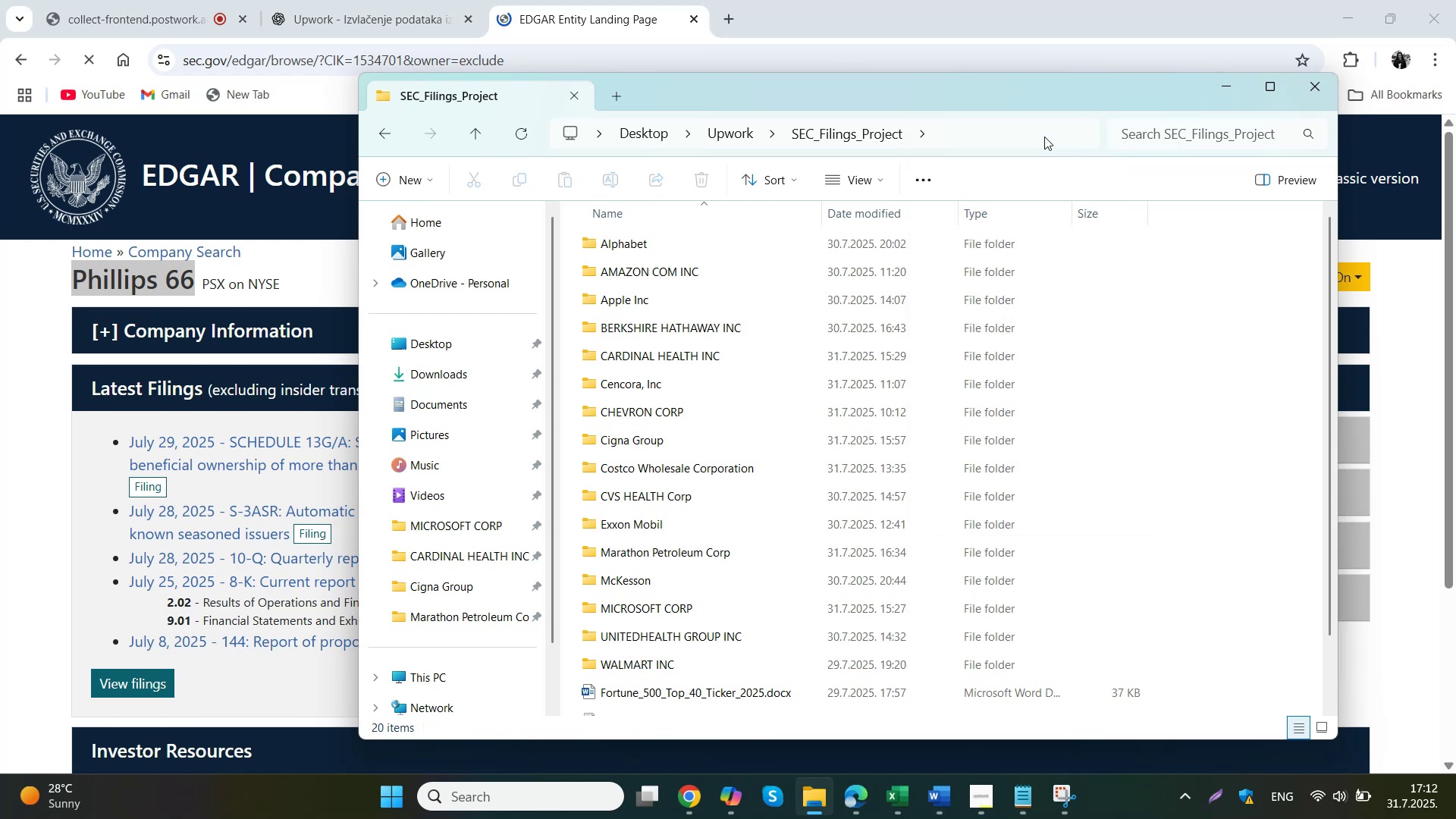 
key(Control+ControlLeft)
 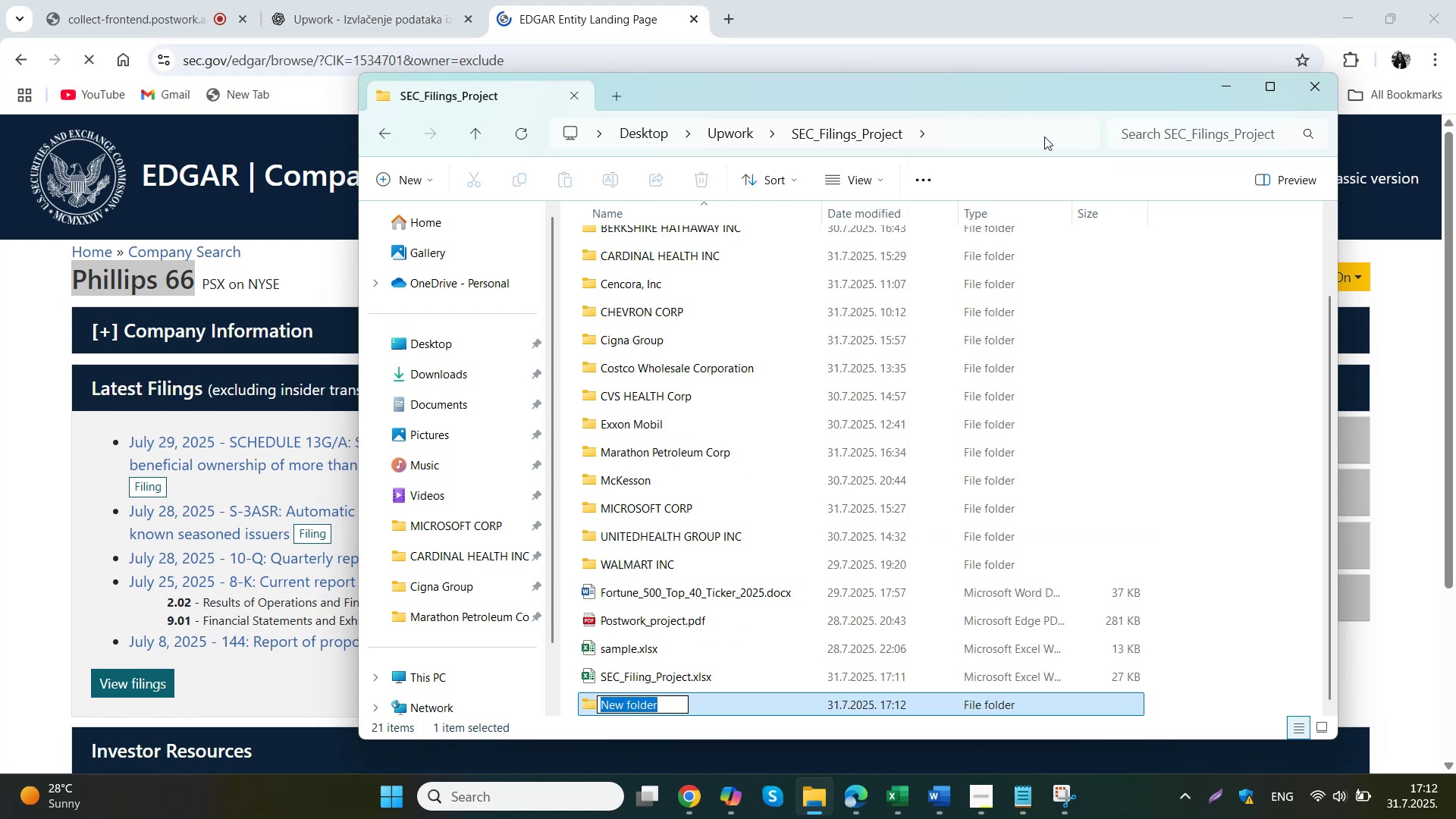 
key(Control+V)
 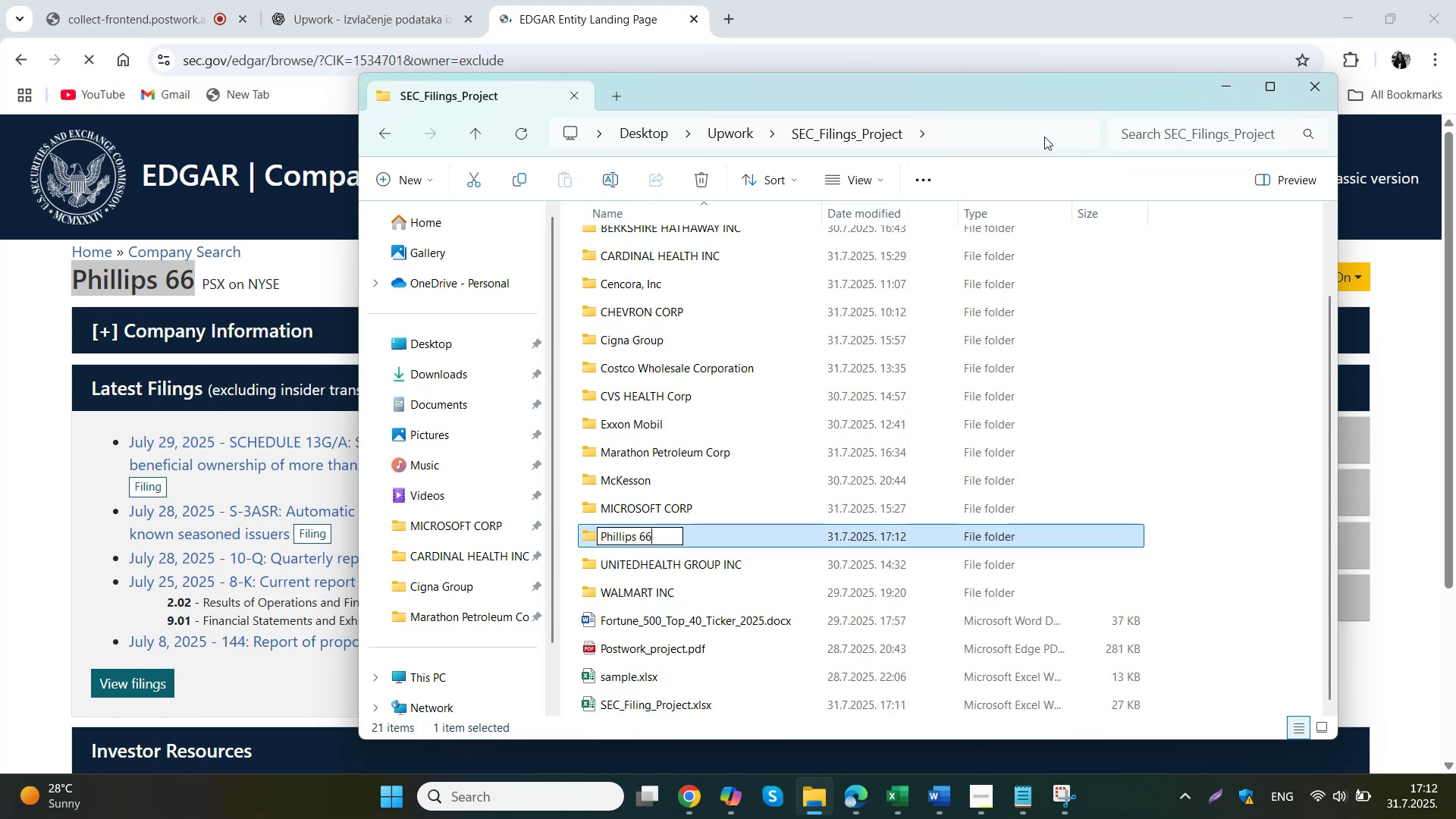 
key(NumpadEnter)
 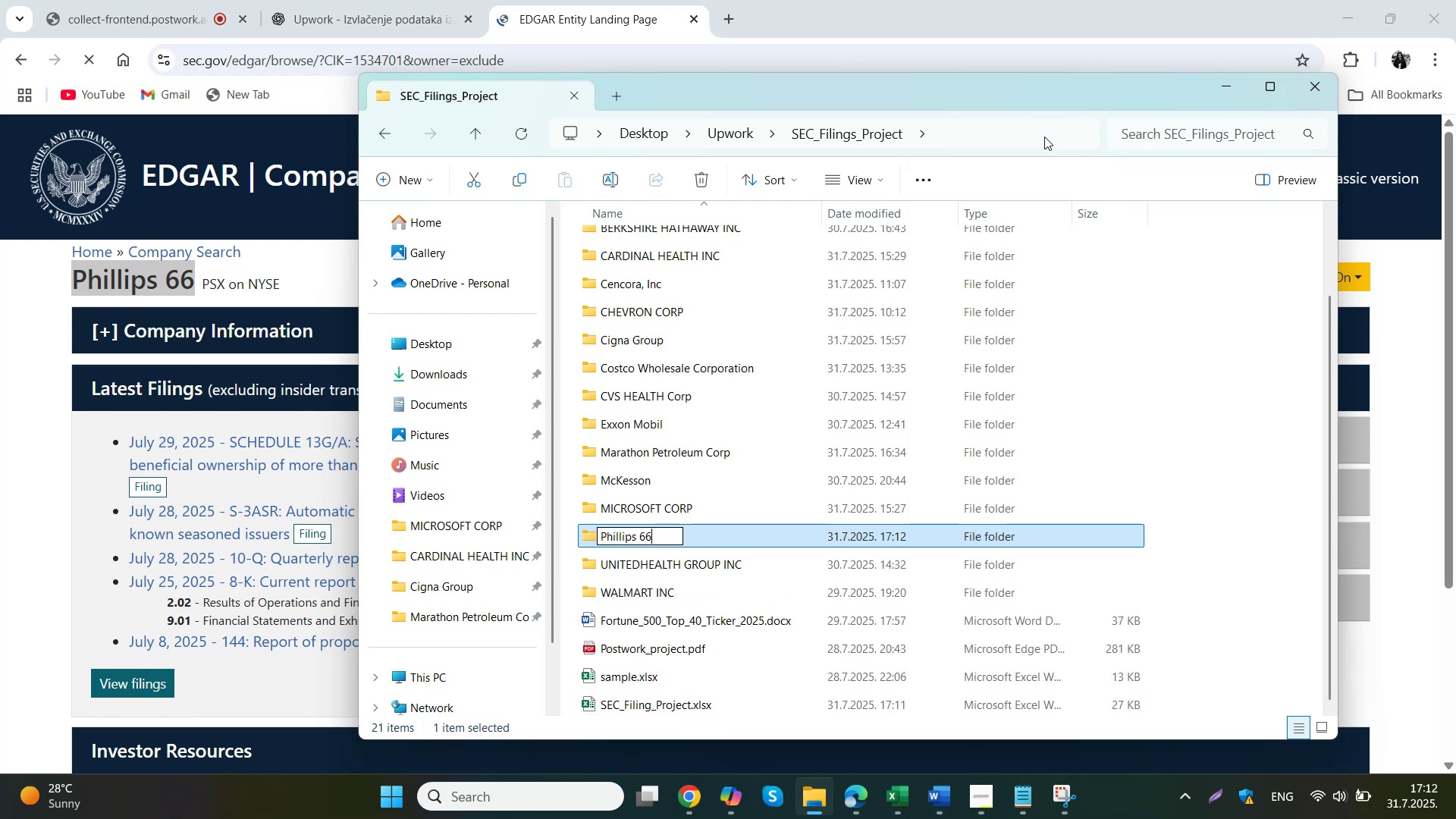 
key(NumpadEnter)
 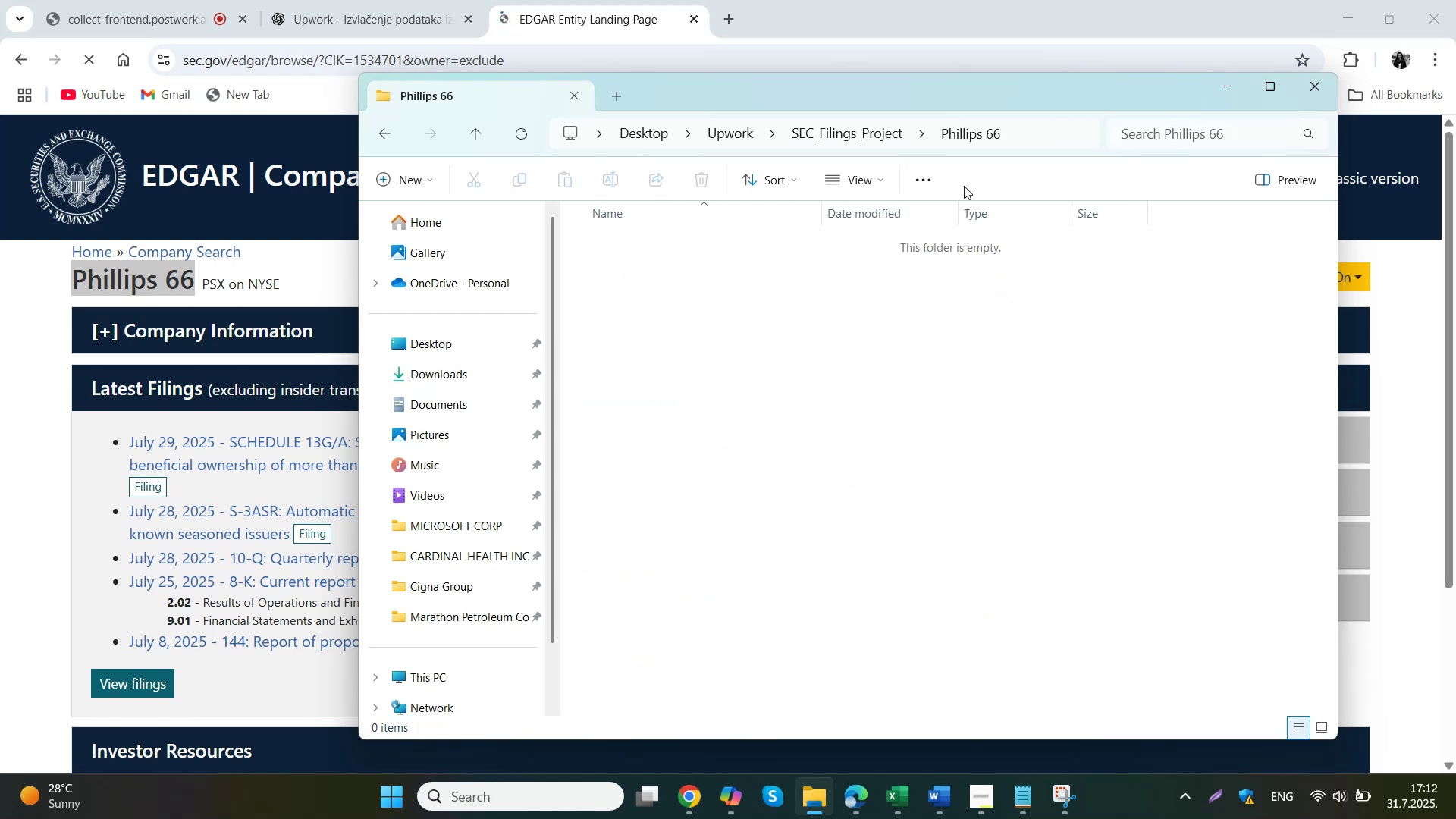 
left_click([635, 0])
 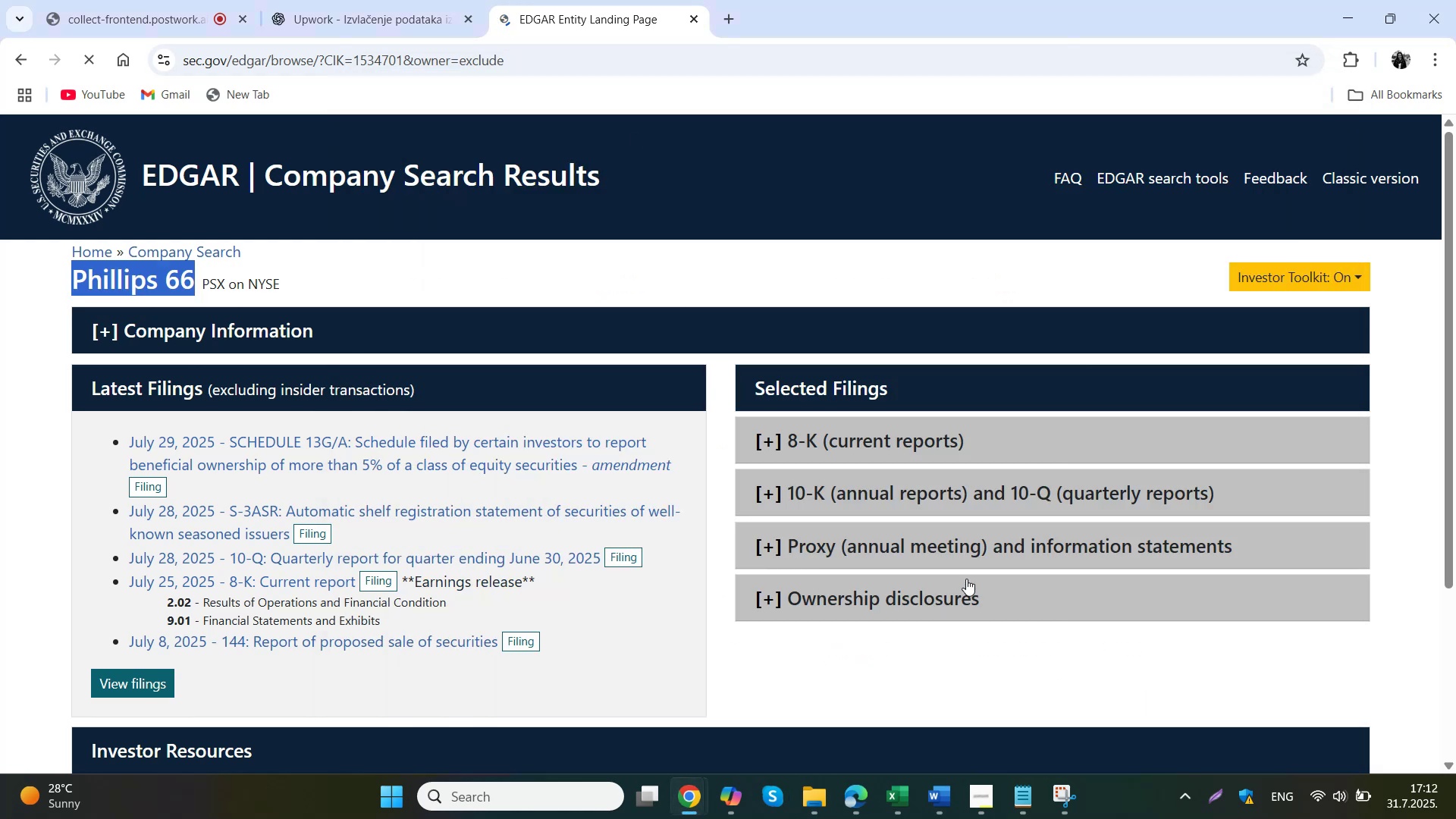 
left_click([896, 485])
 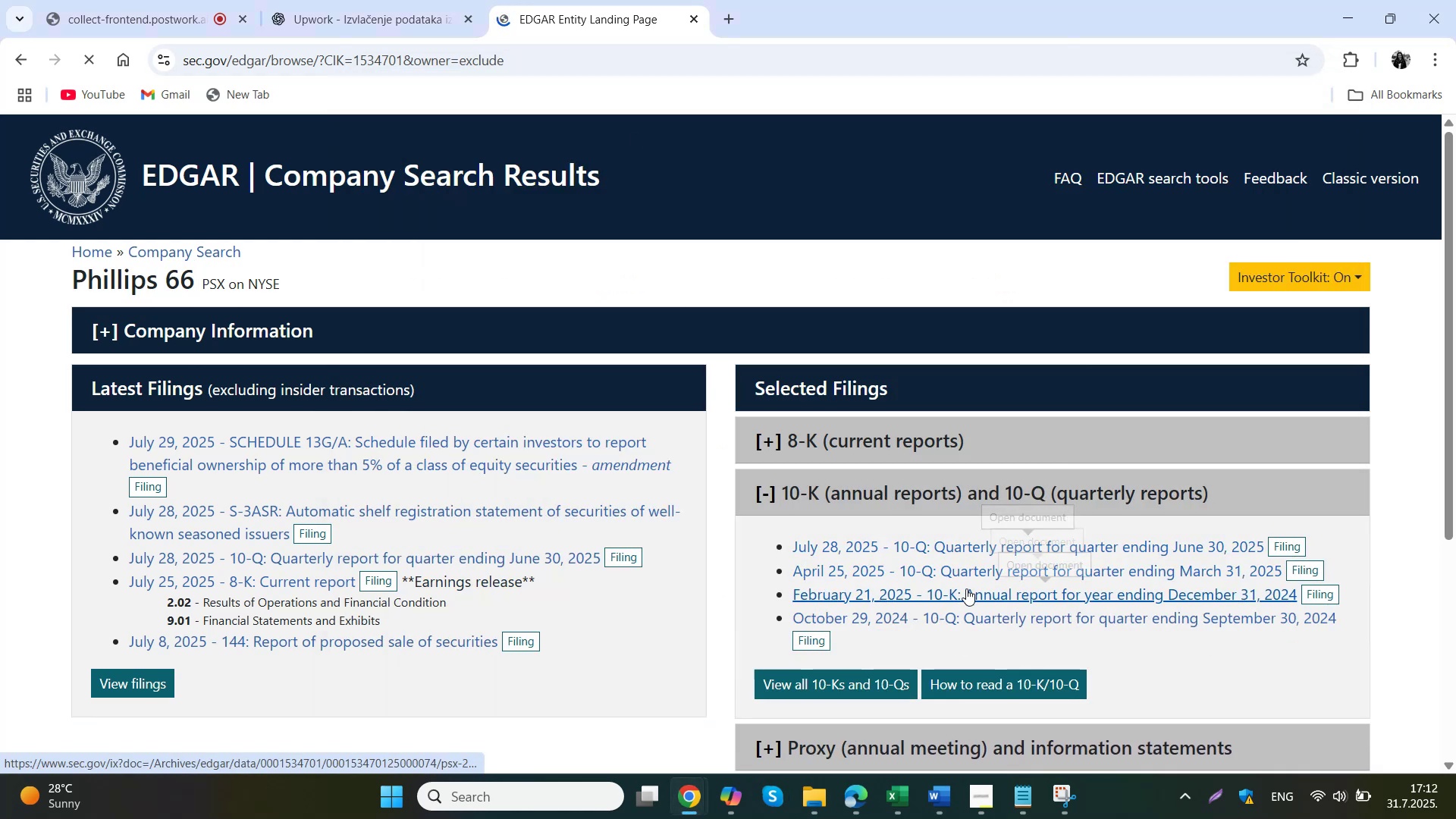 
left_click([966, 595])
 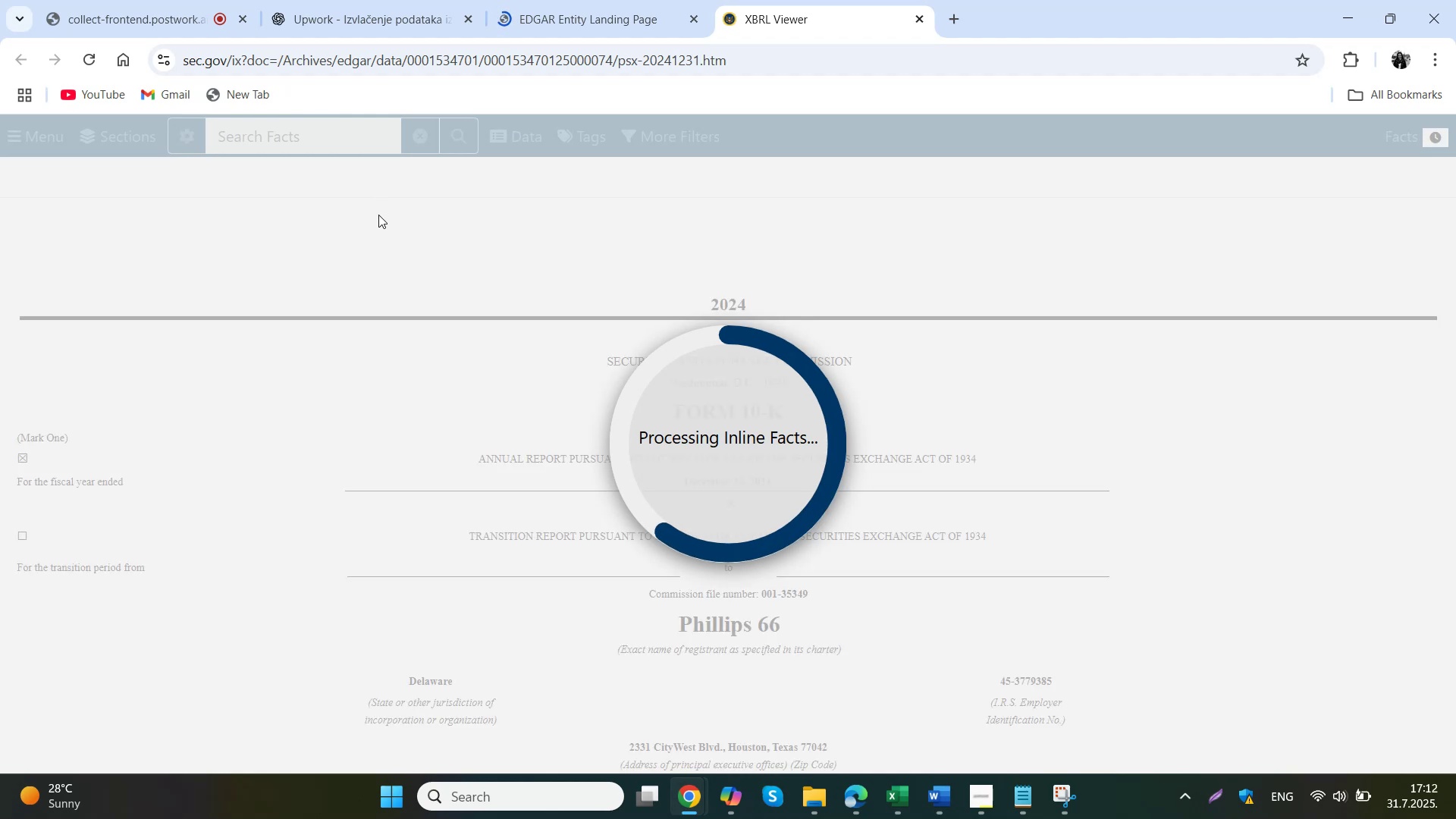 
wait(14.28)
 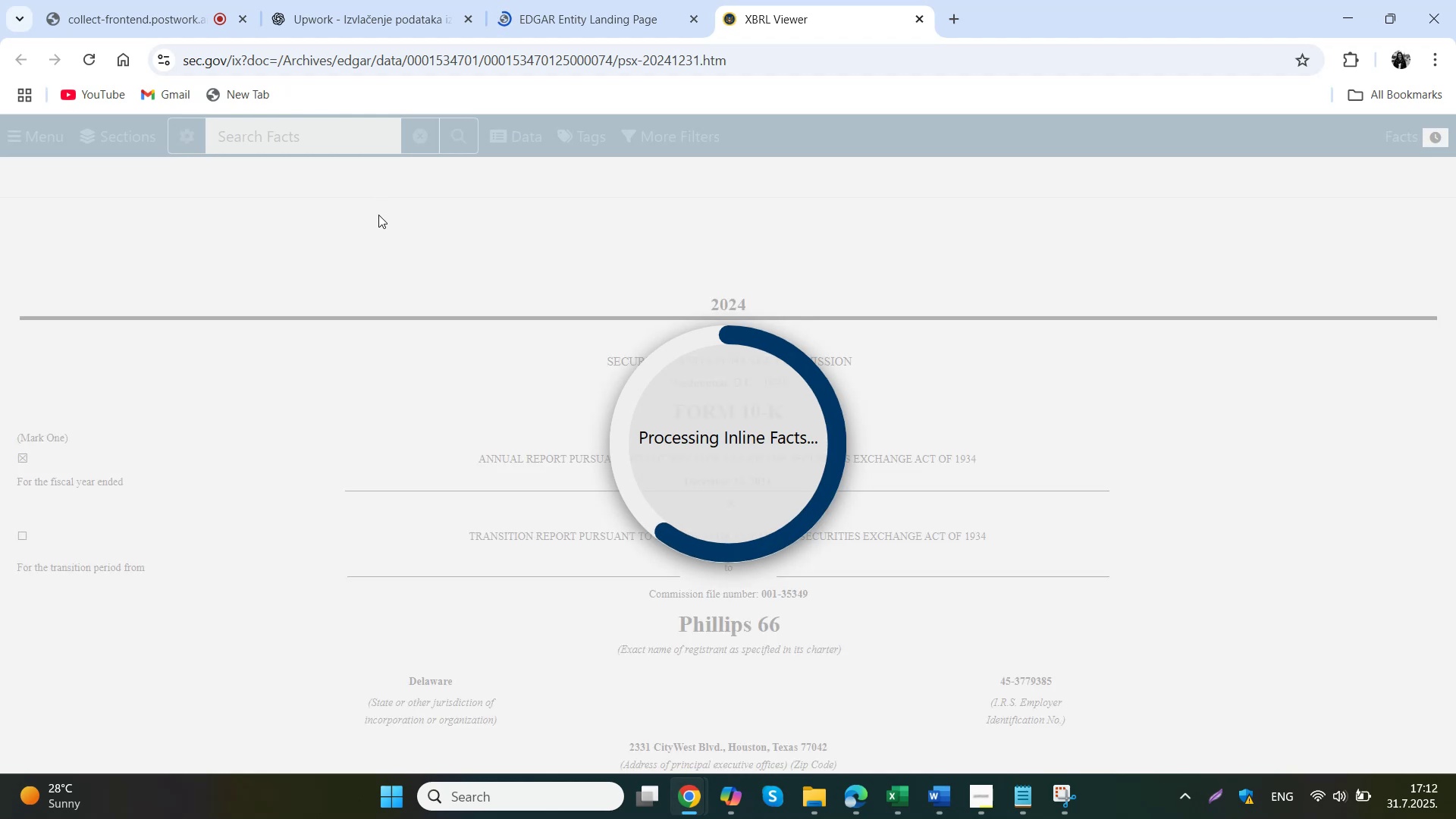 
left_click([36, 140])
 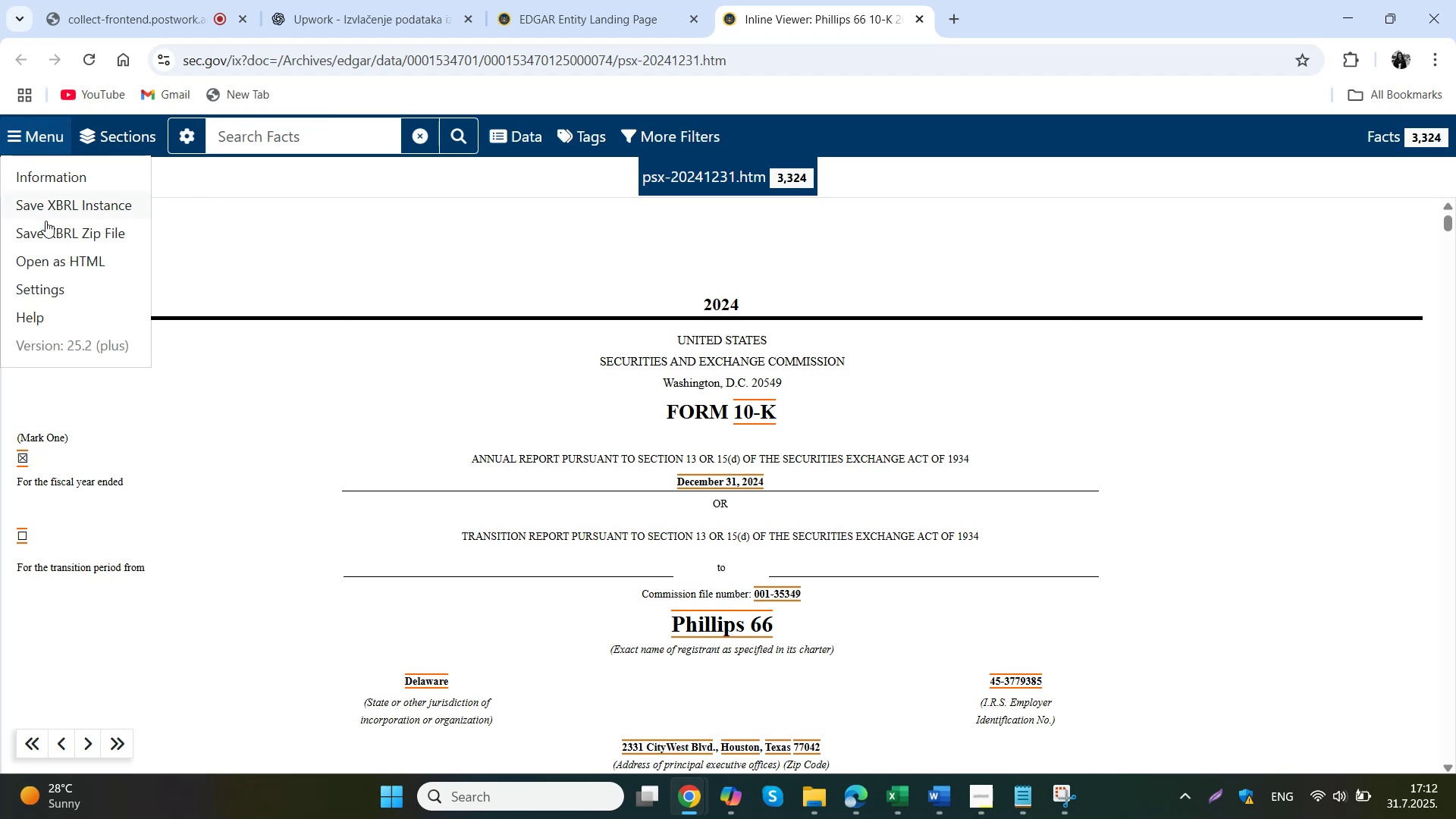 
left_click([47, 264])
 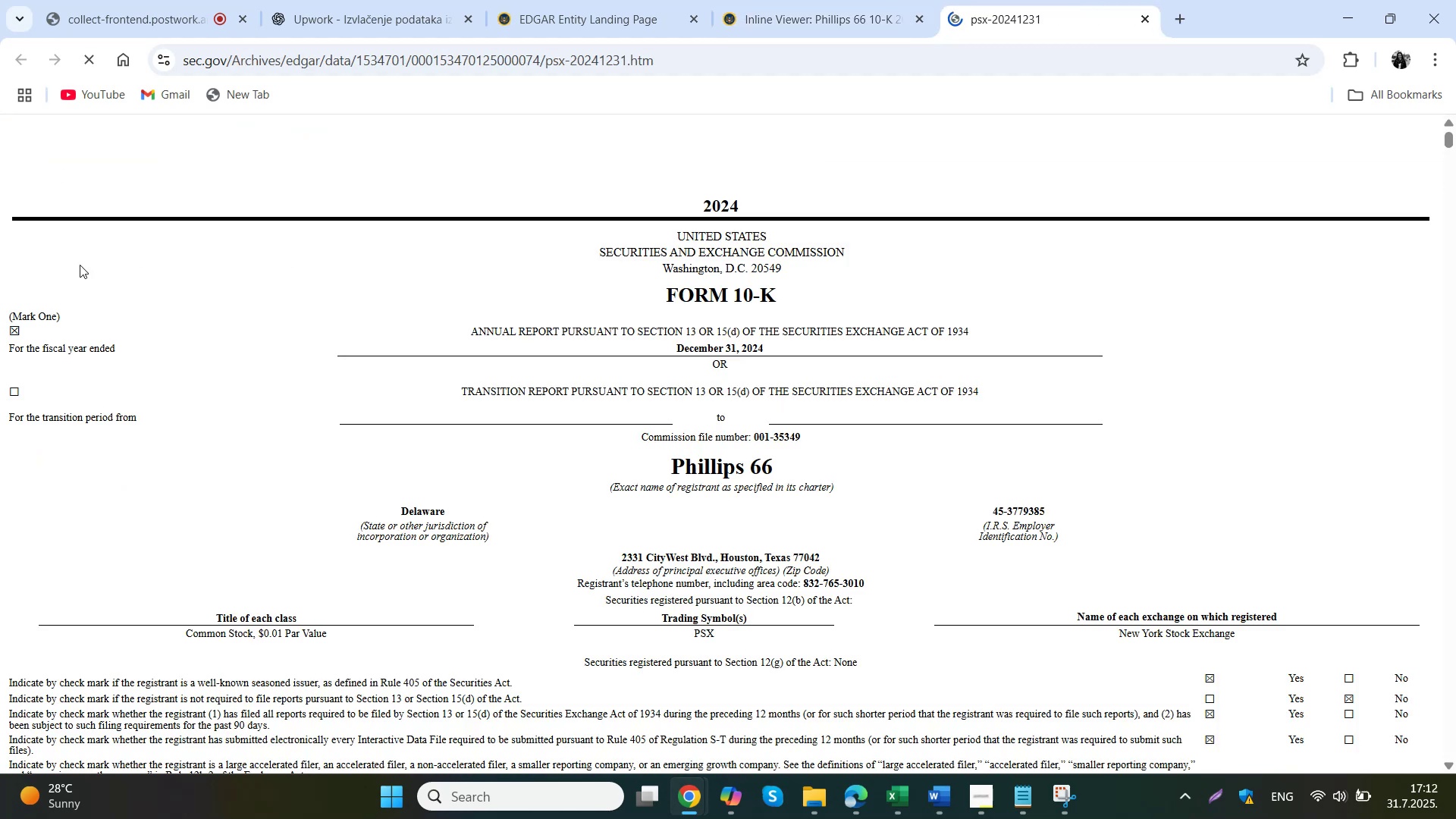 
right_click([341, 284])
 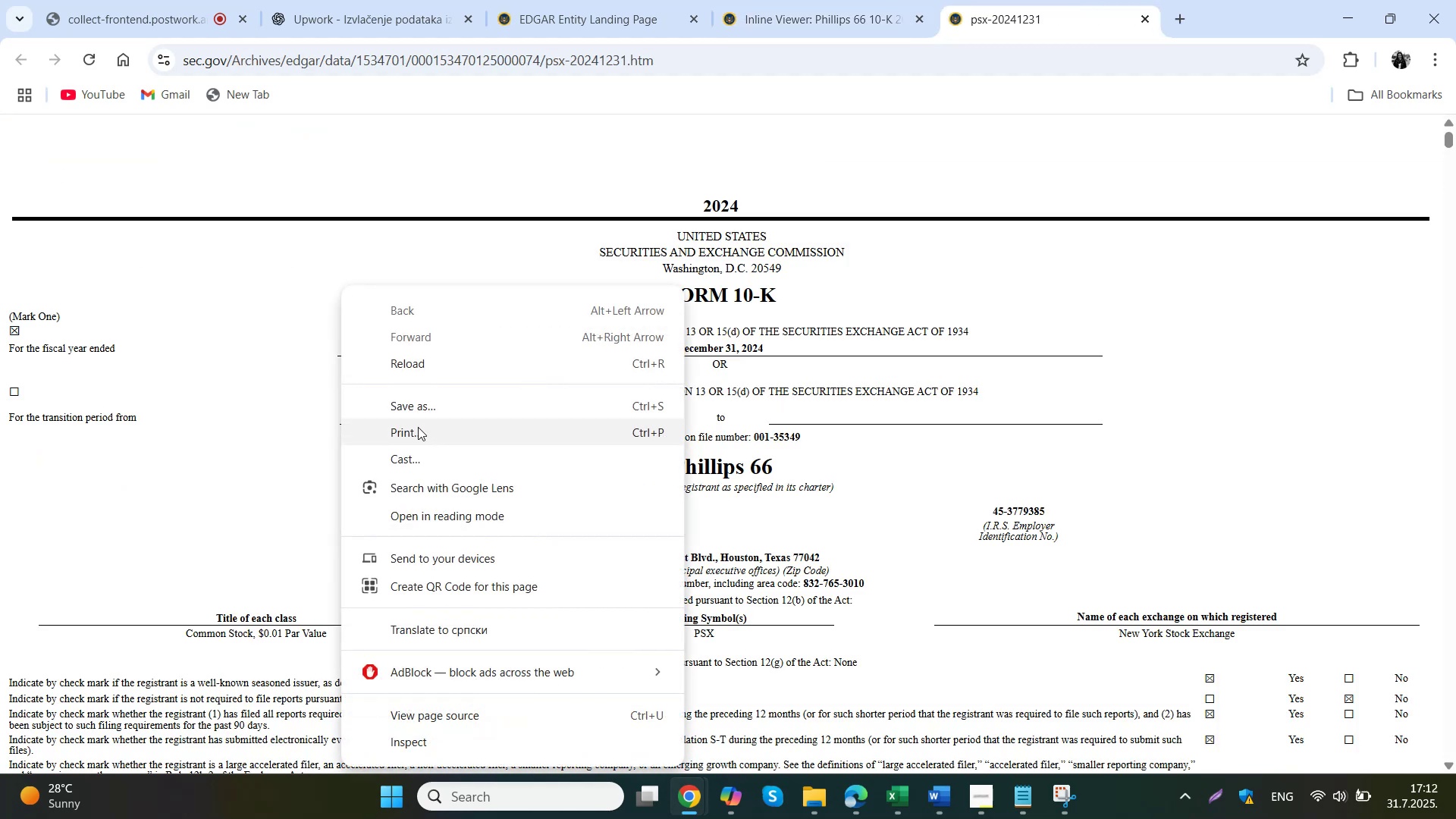 
left_click([439, 439])
 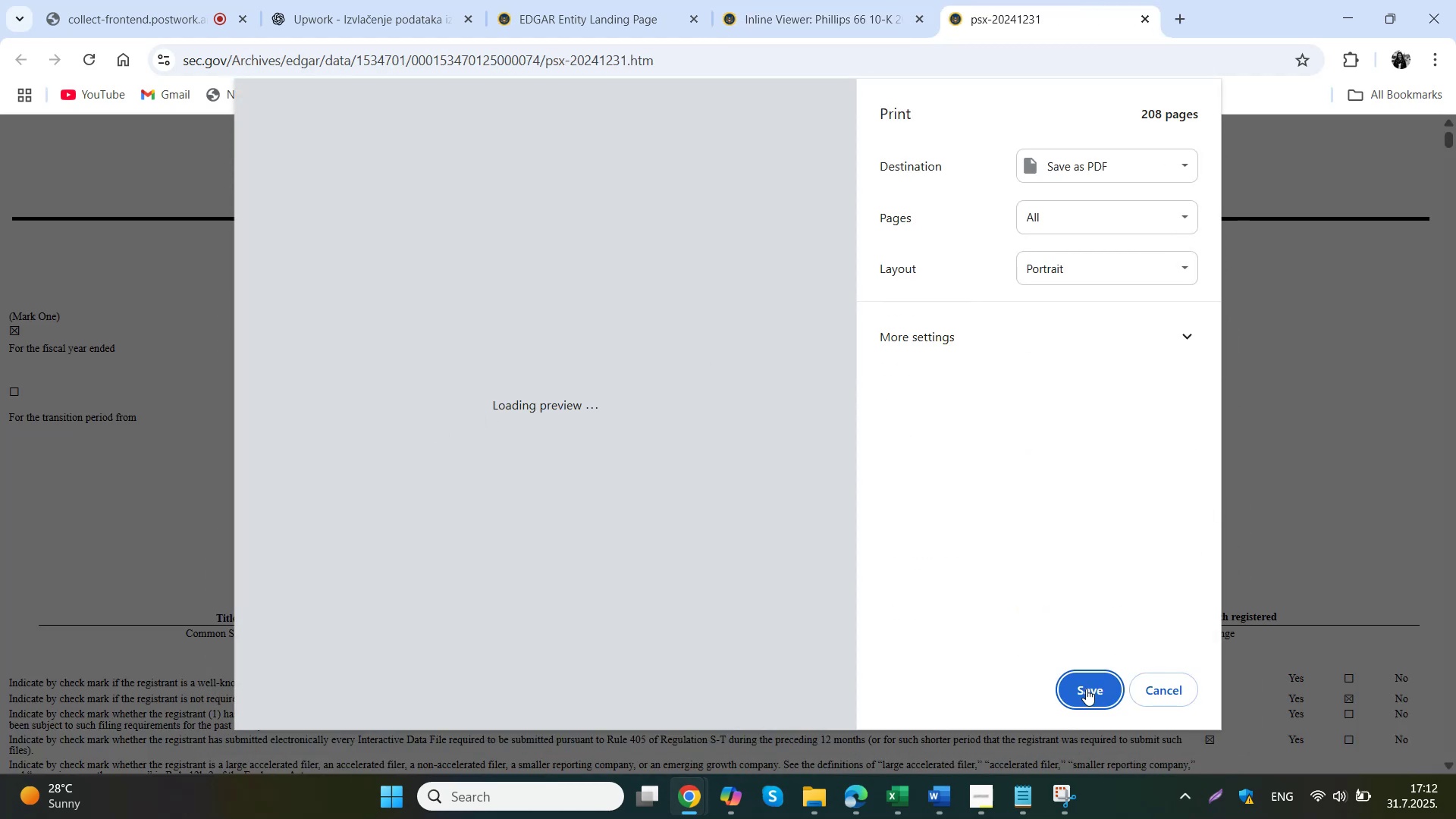 
wait(9.8)
 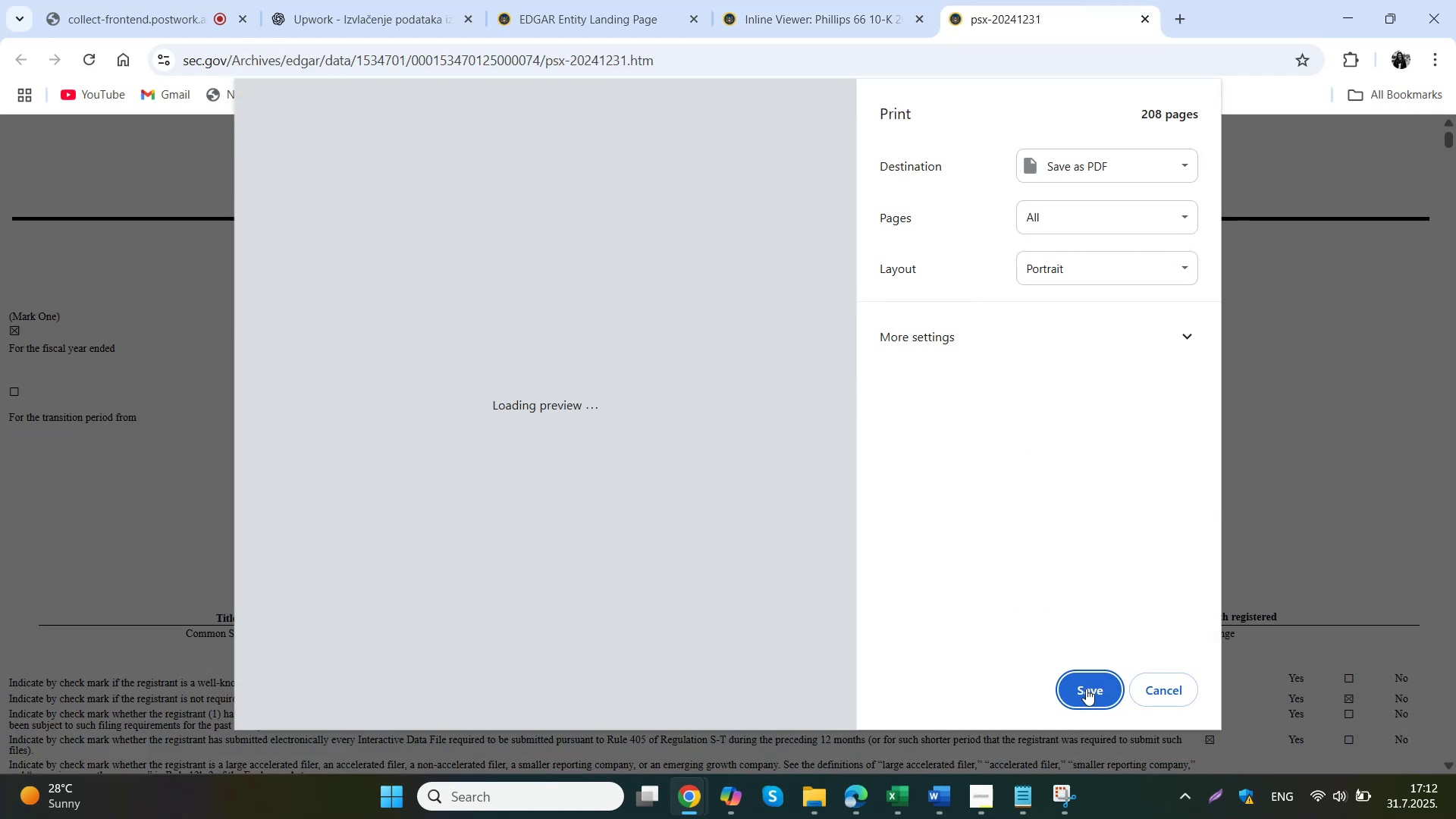 
left_click([1086, 689])
 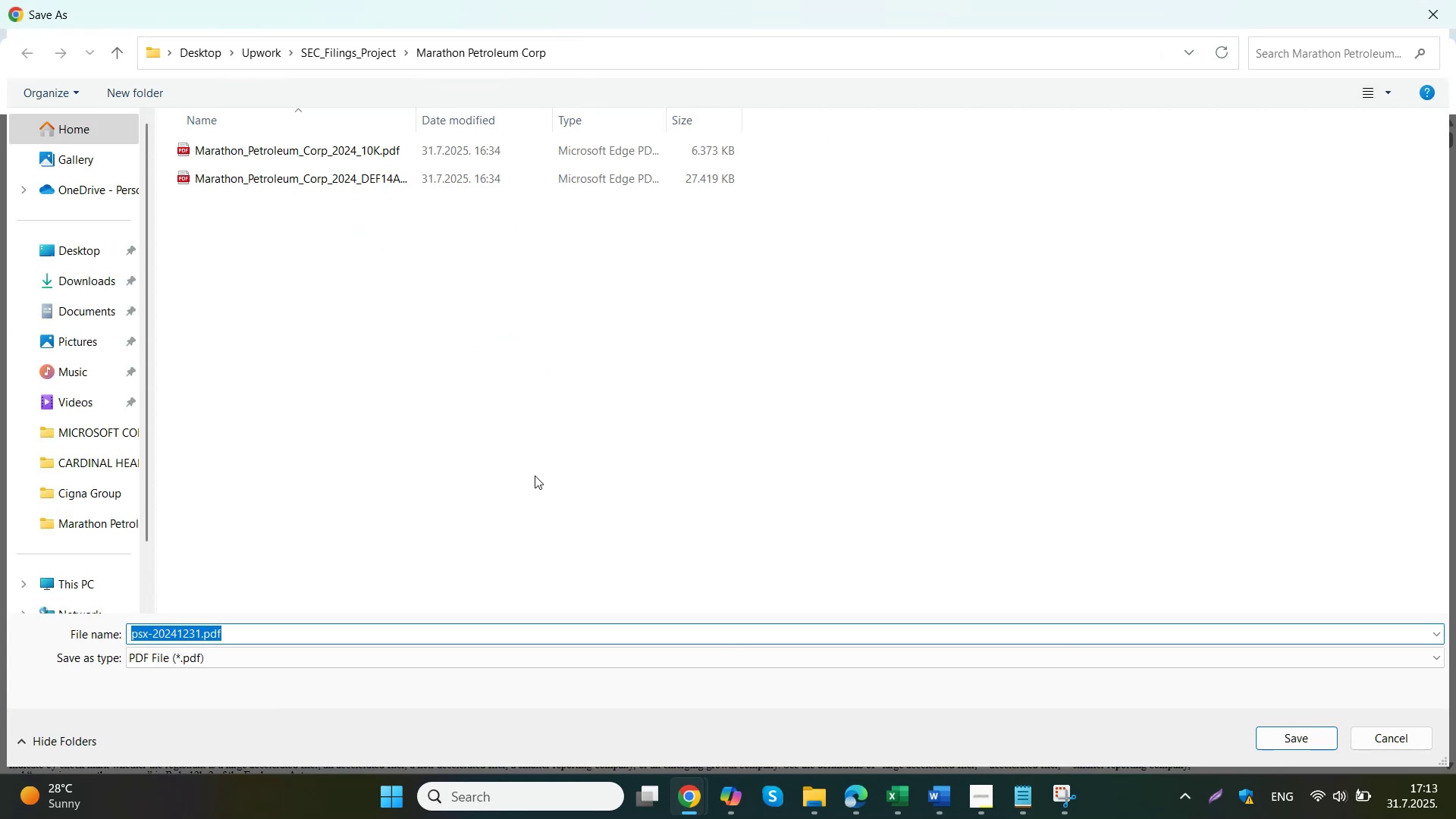 
left_click([346, 146])
 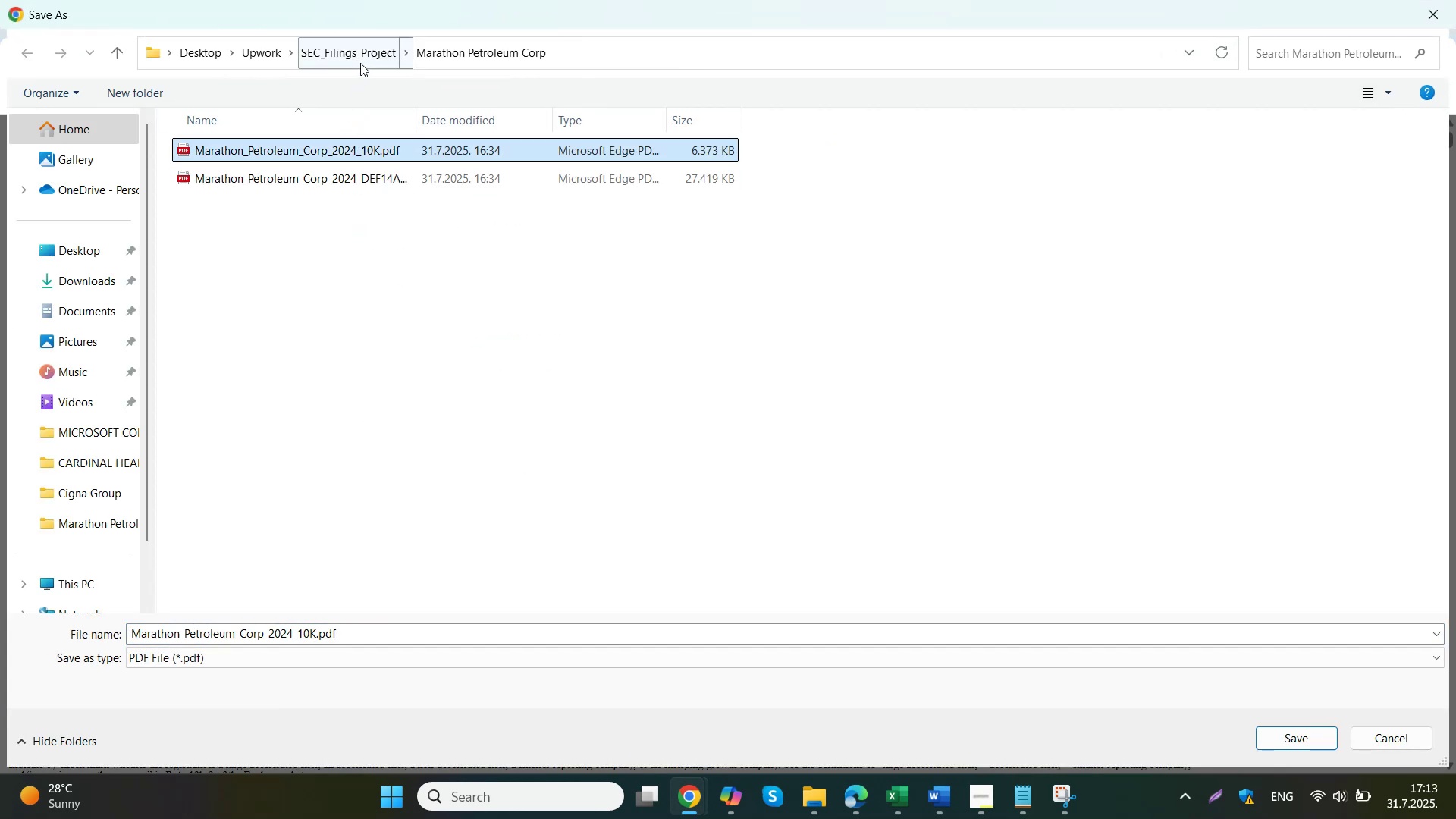 
left_click([360, 63])
 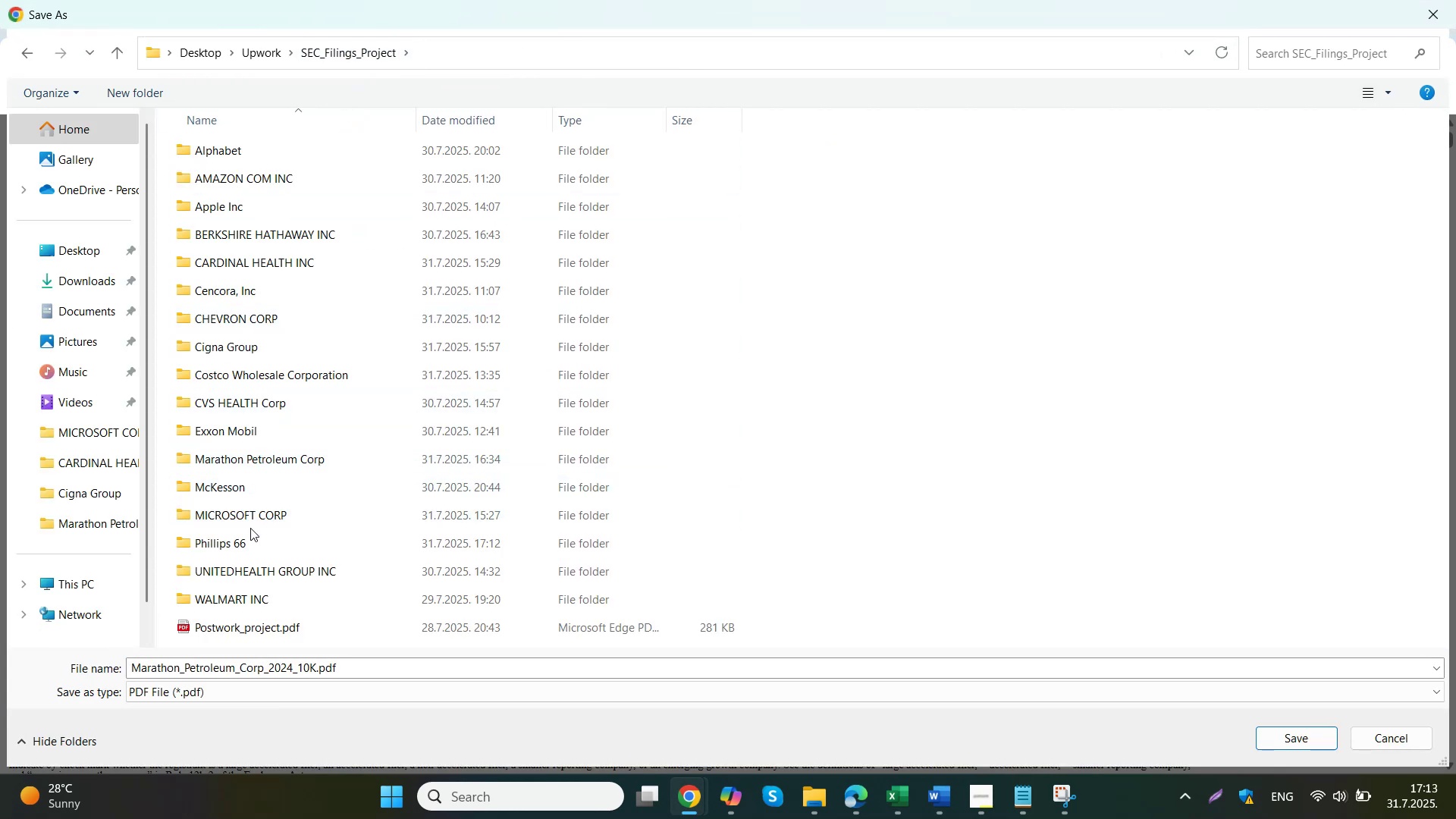 
double_click([212, 541])
 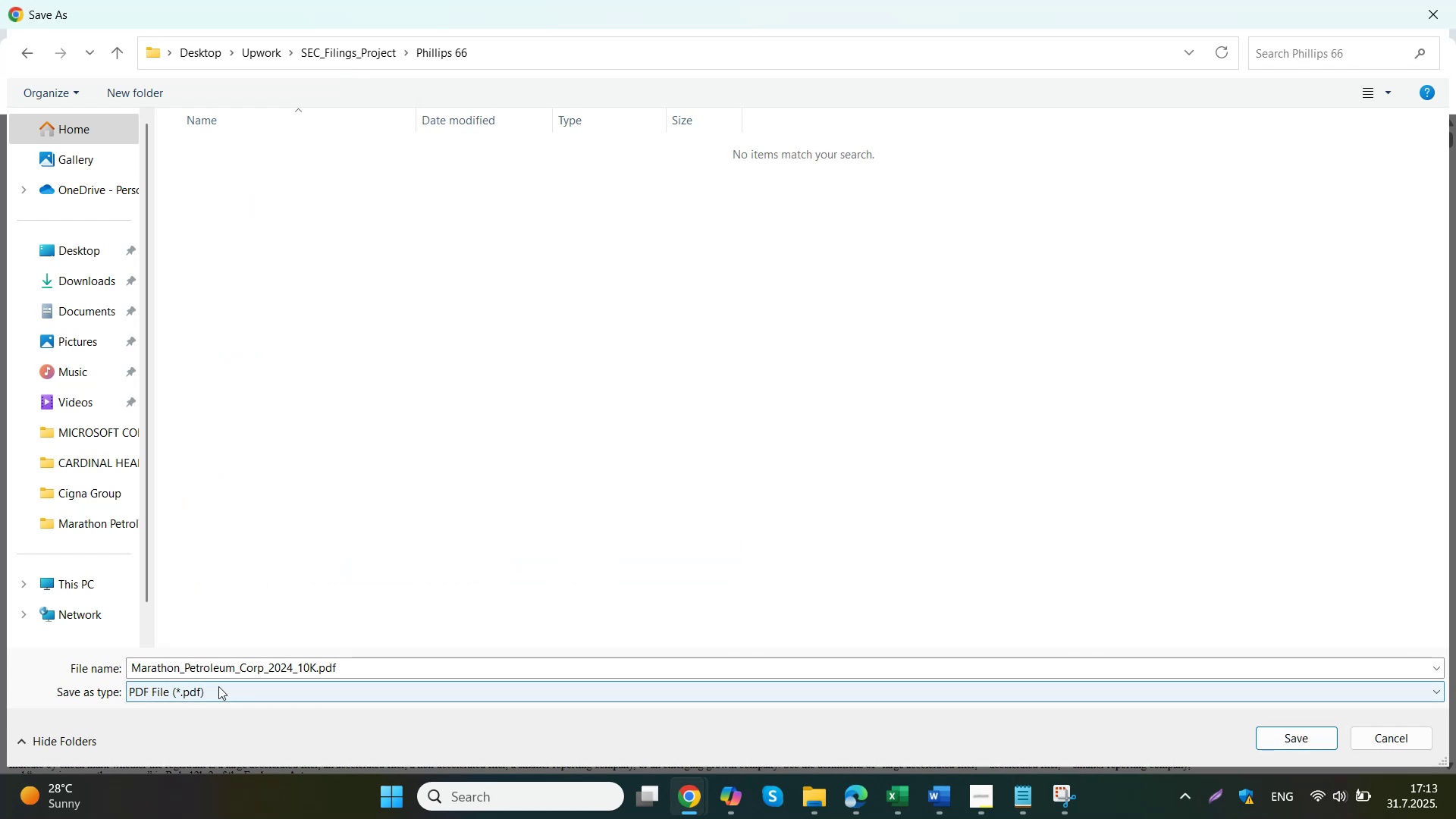 
double_click([246, 664])
 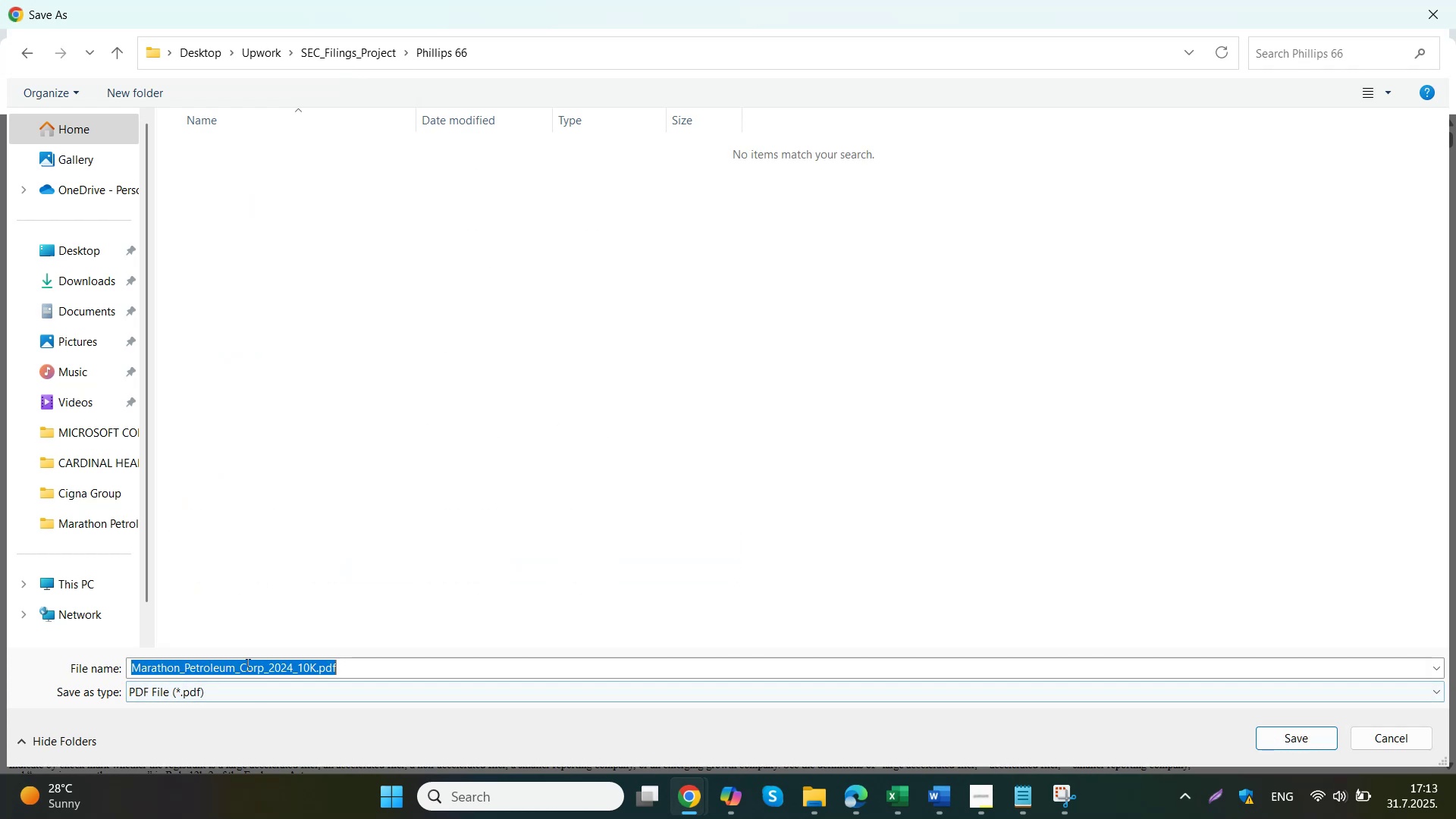 
triple_click([249, 663])
 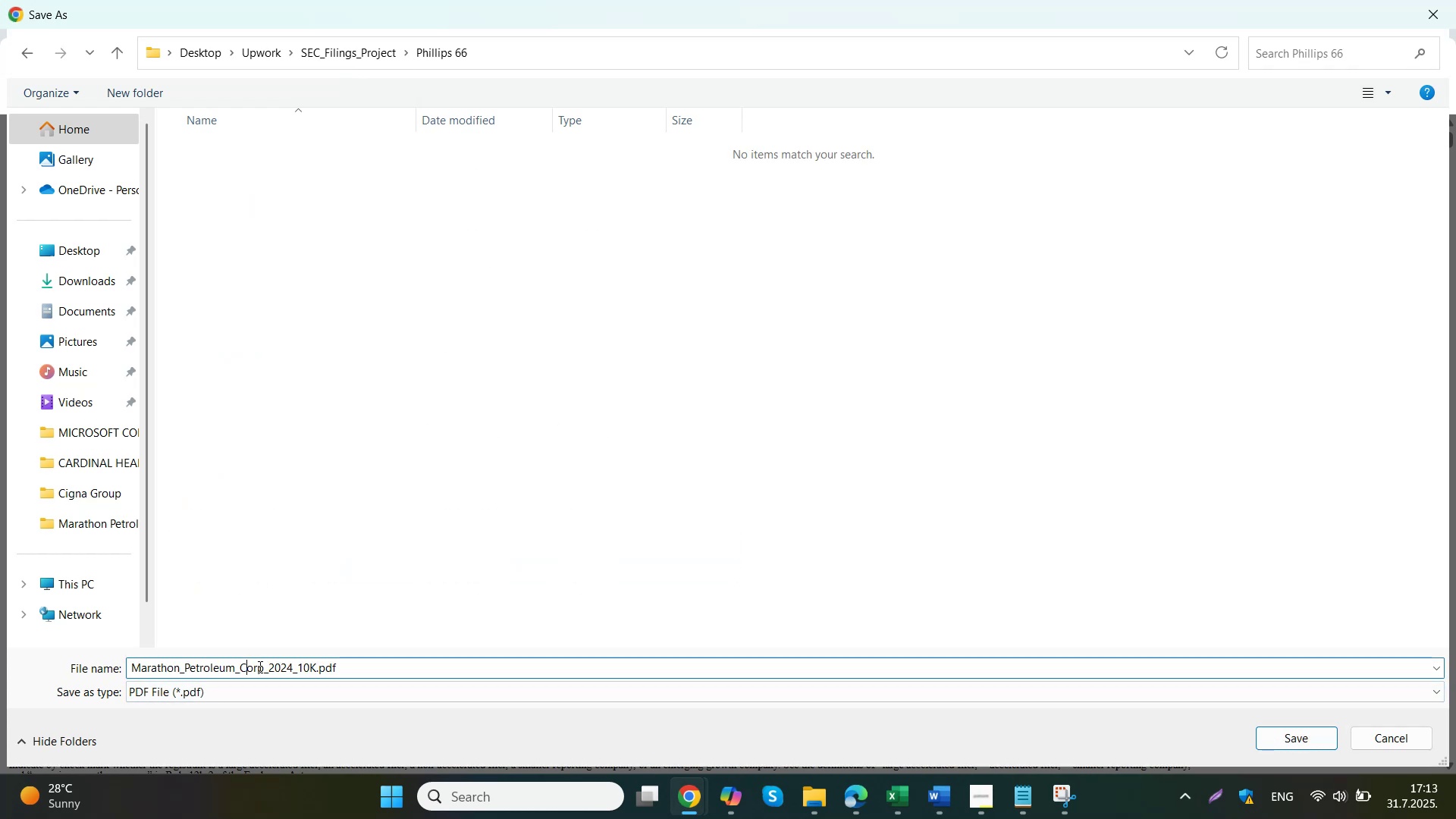 
left_click_drag(start_coordinate=[264, 669], to_coordinate=[96, 667])
 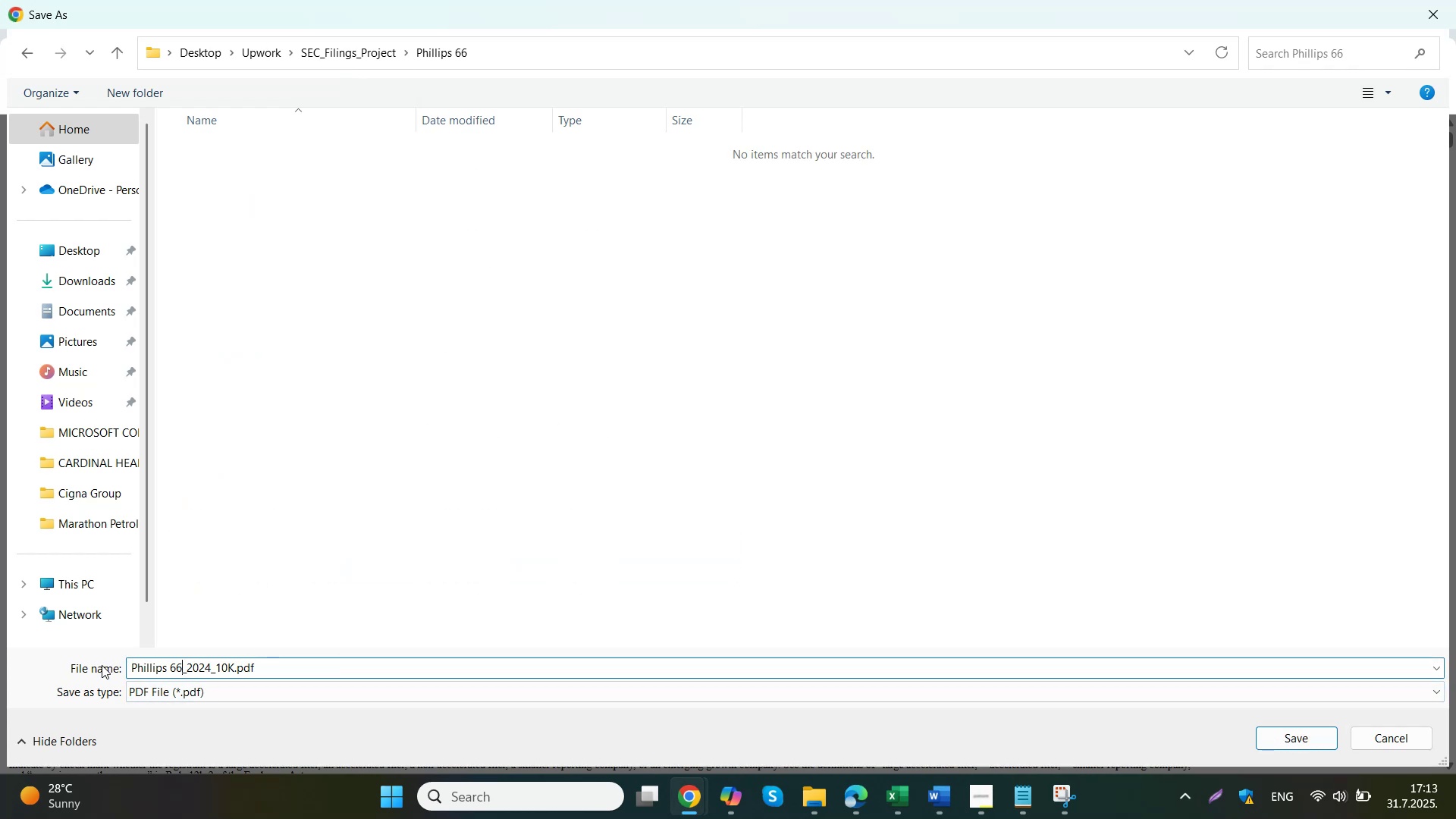 
key(Control+ControlLeft)
 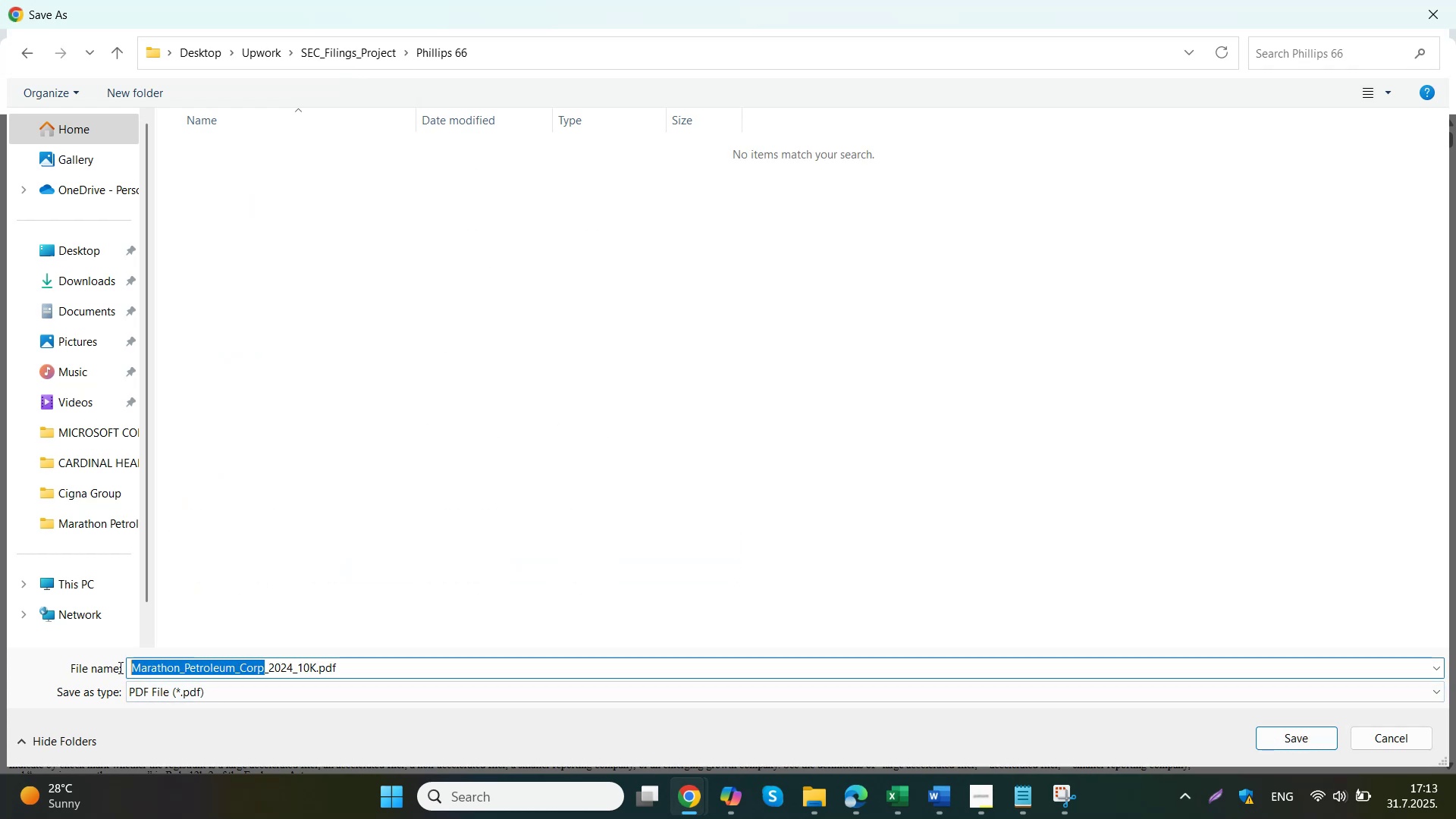 
key(Control+V)
 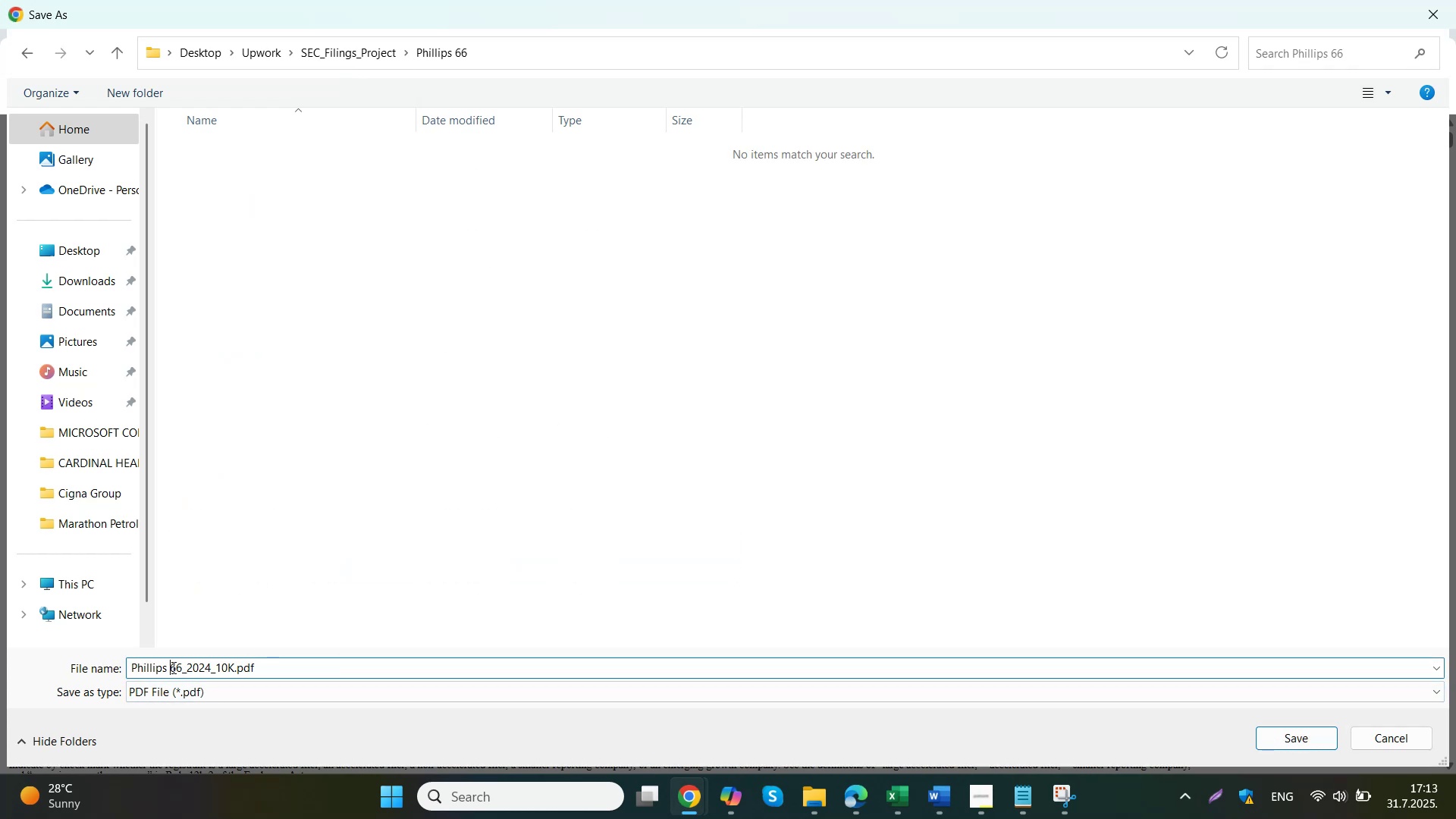 
key(Backspace)
 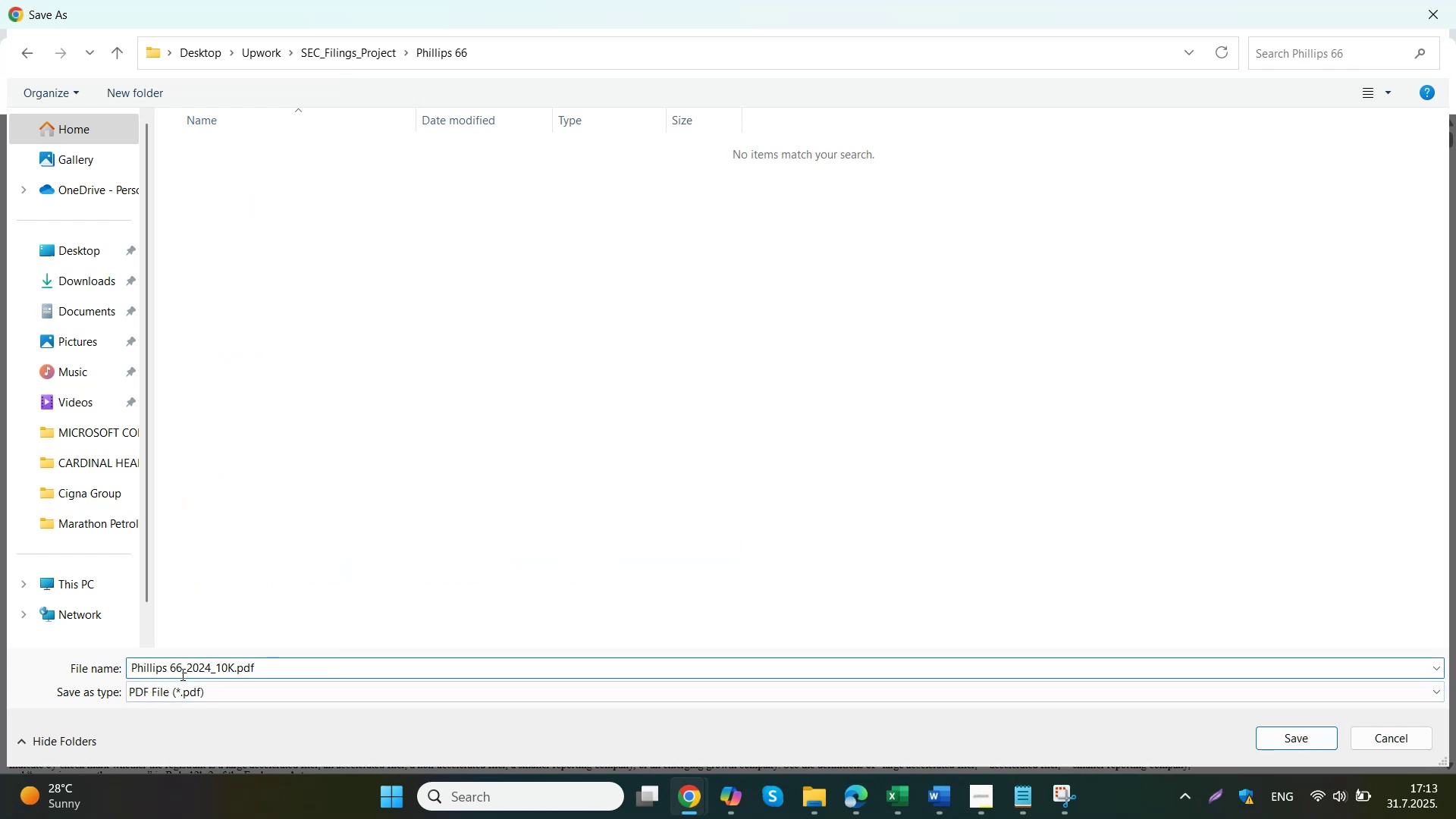 
key(Shift+ShiftLeft)
 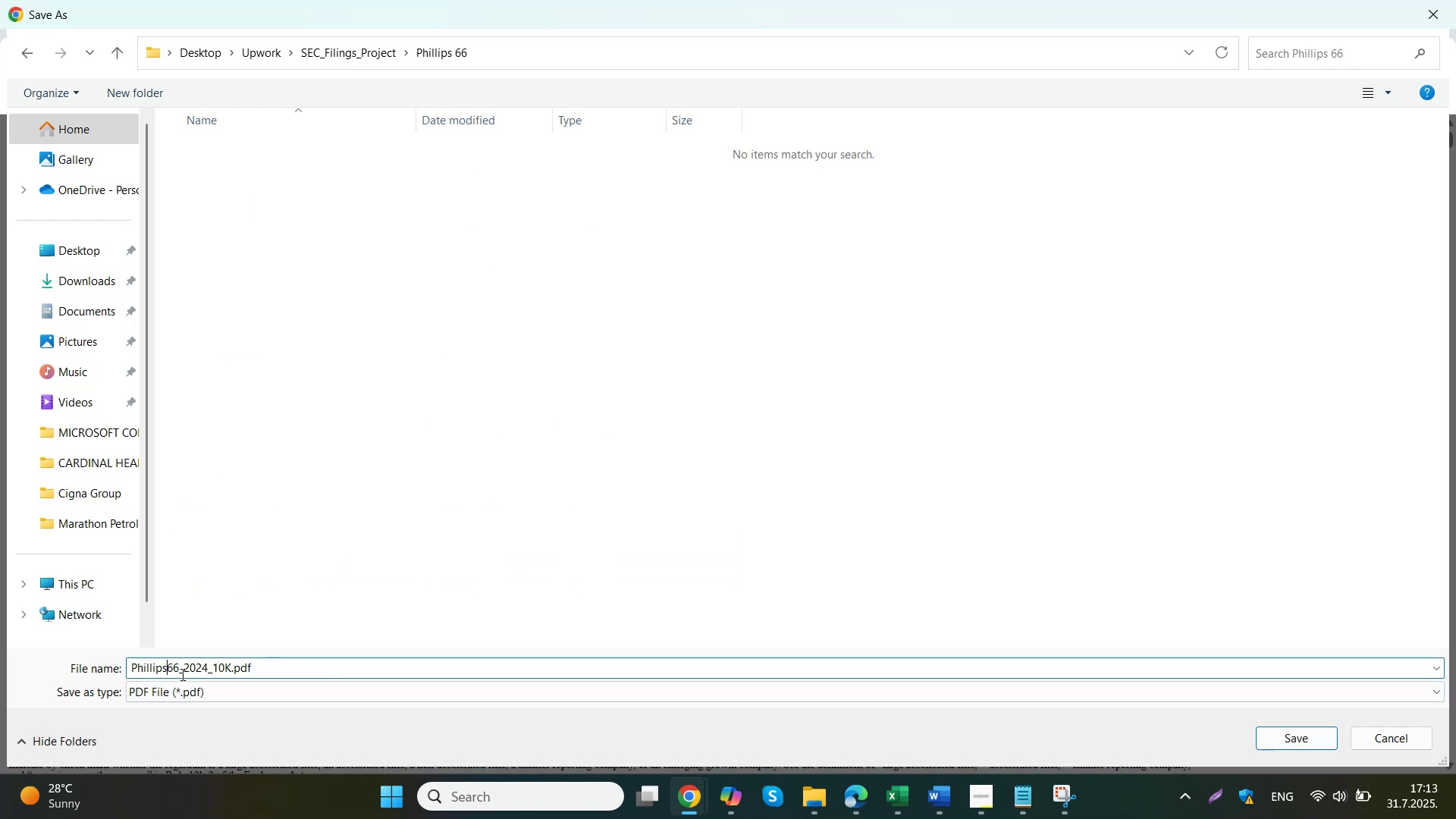 
key(Shift+Minus)
 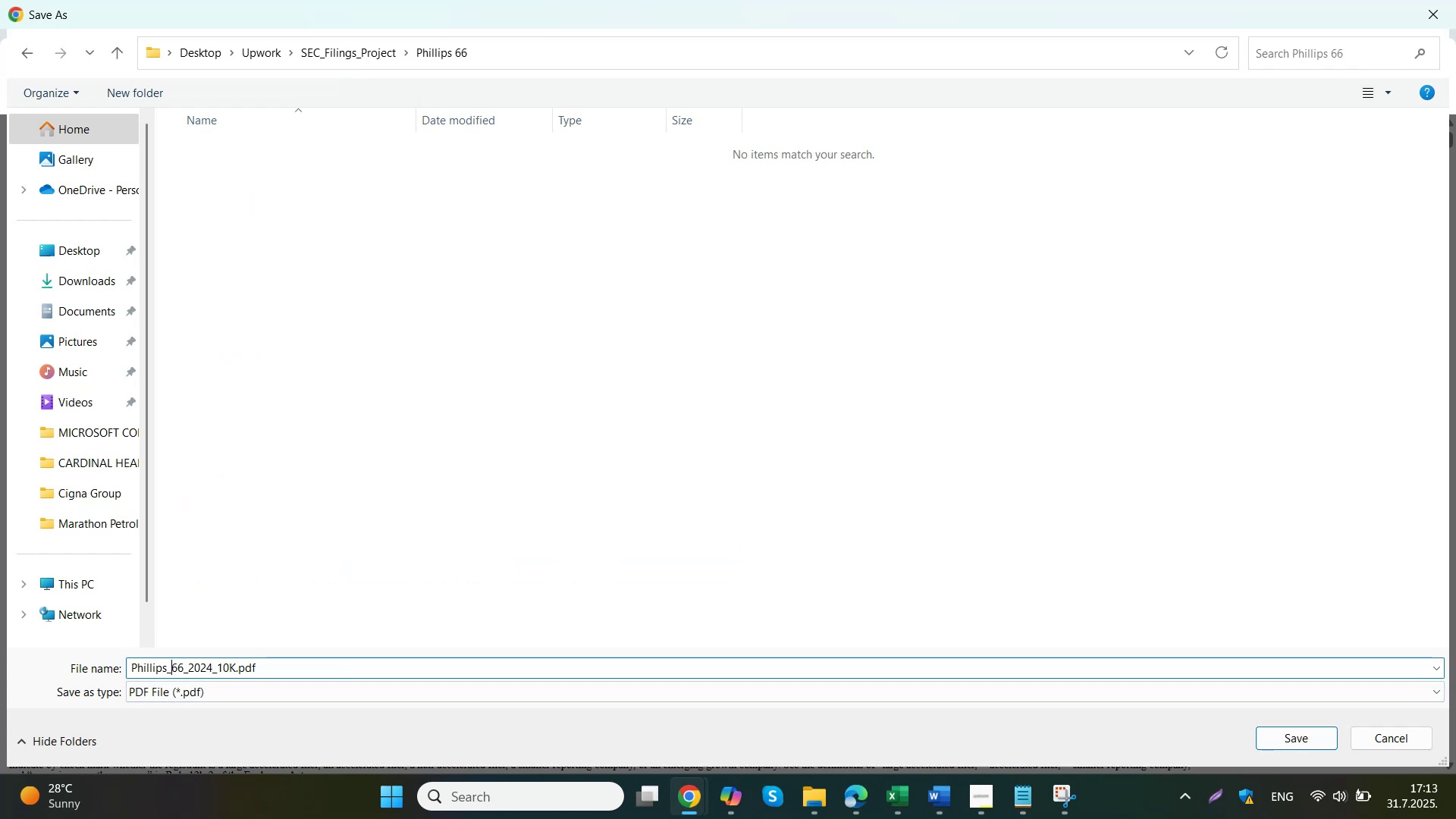 
key(Enter)
 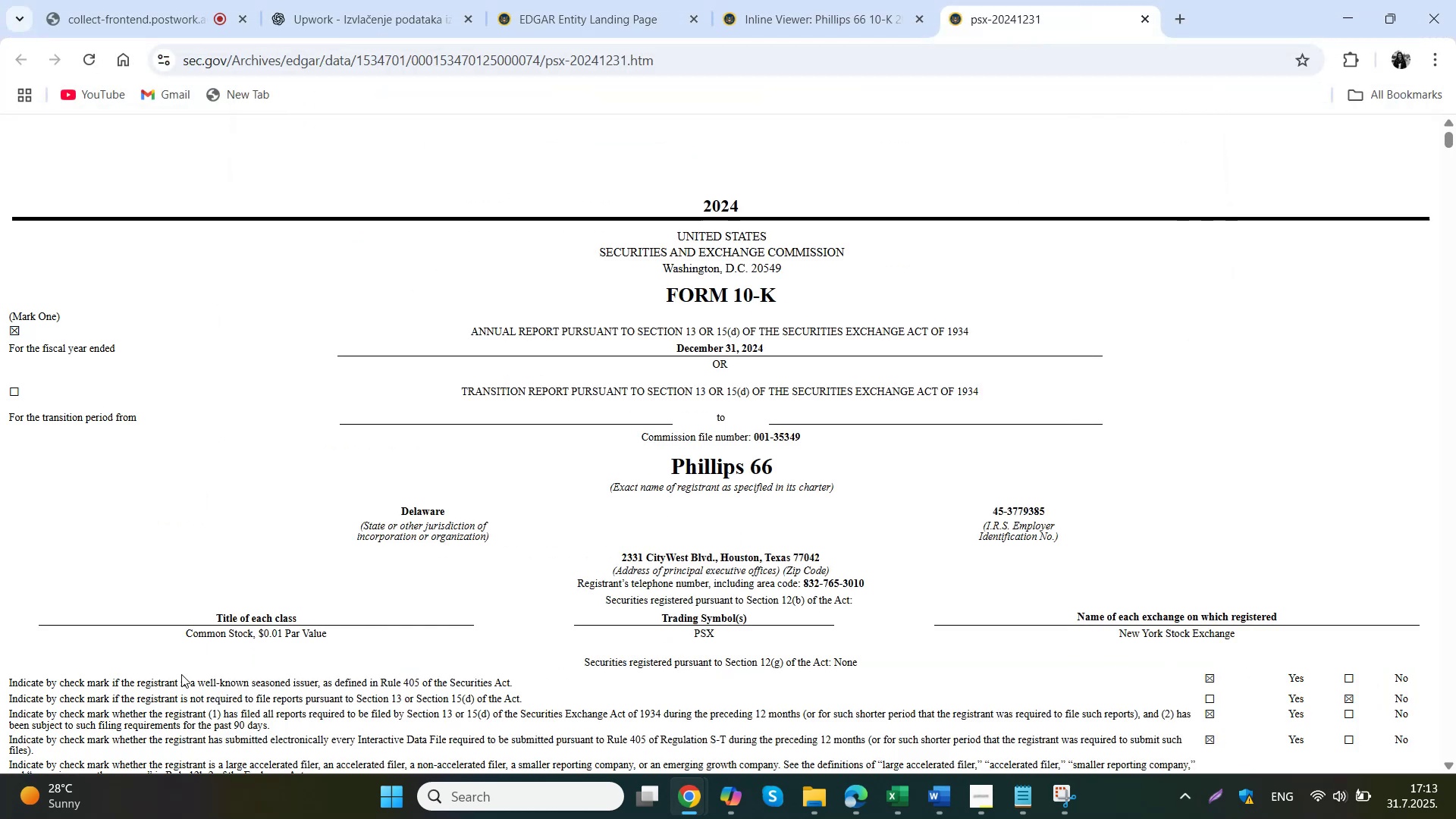 
left_click([602, 0])
 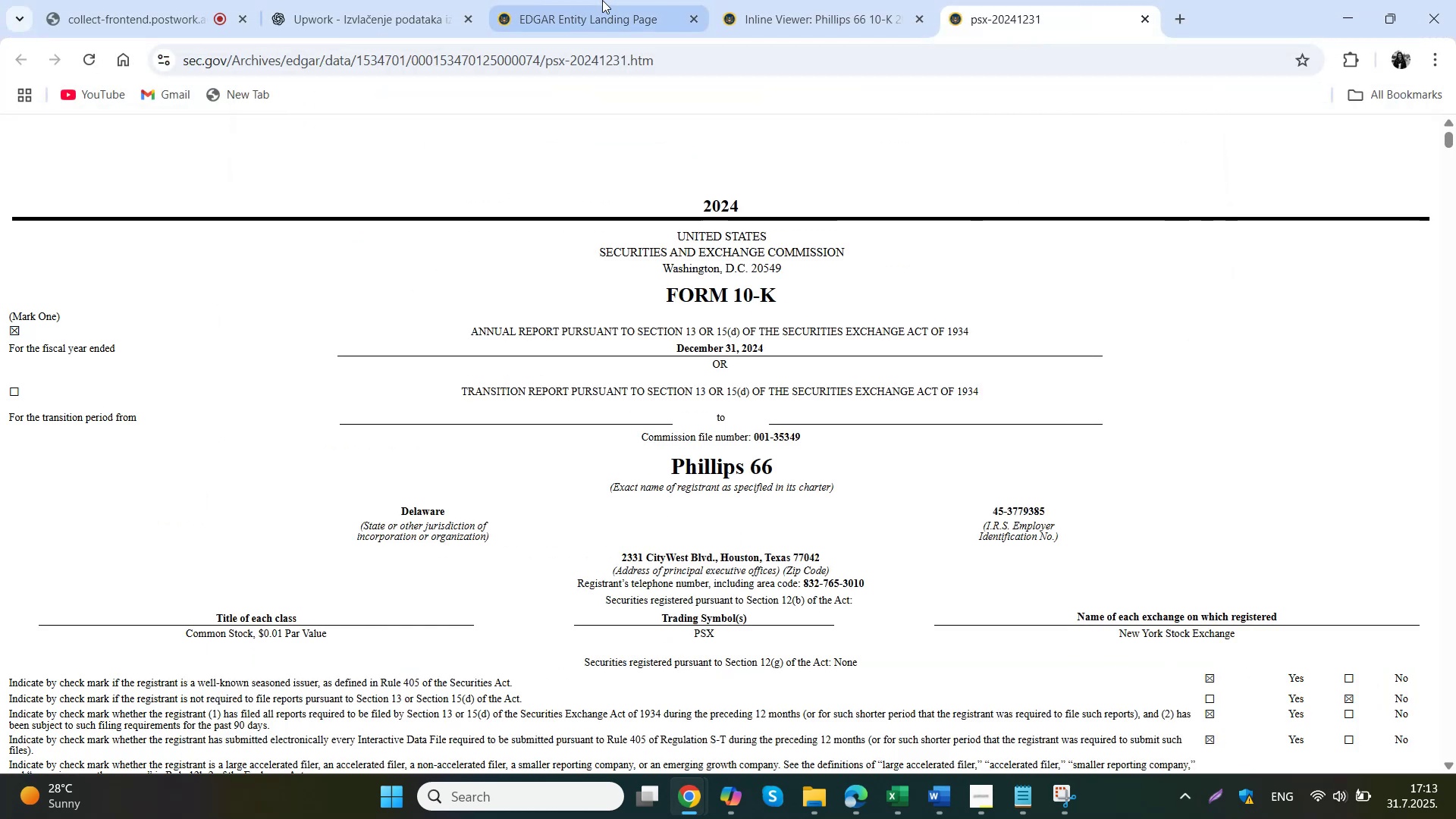 
scroll: coordinate [991, 594], scroll_direction: down, amount: 4.0
 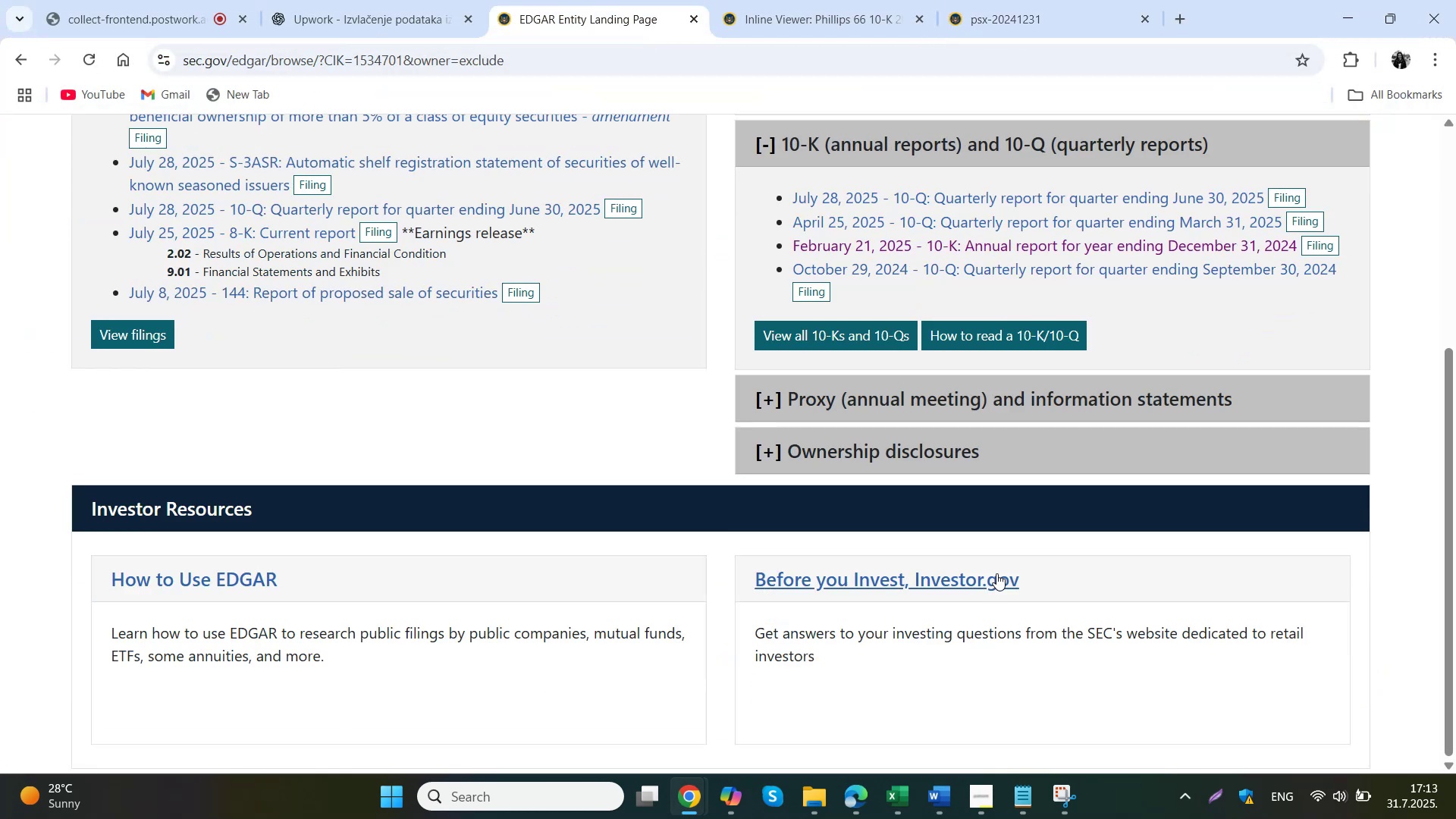 
left_click([978, 394])
 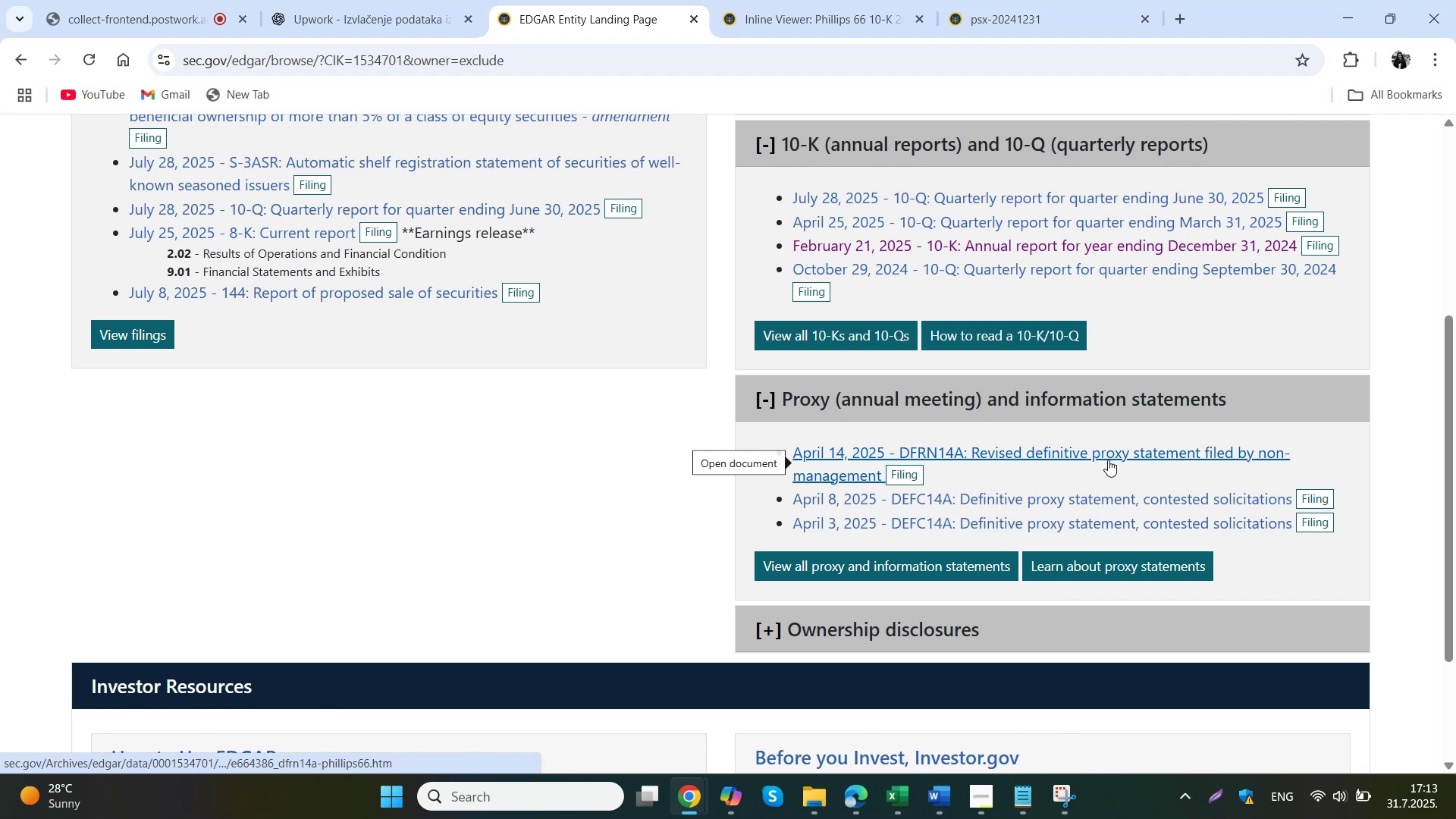 
wait(27.34)
 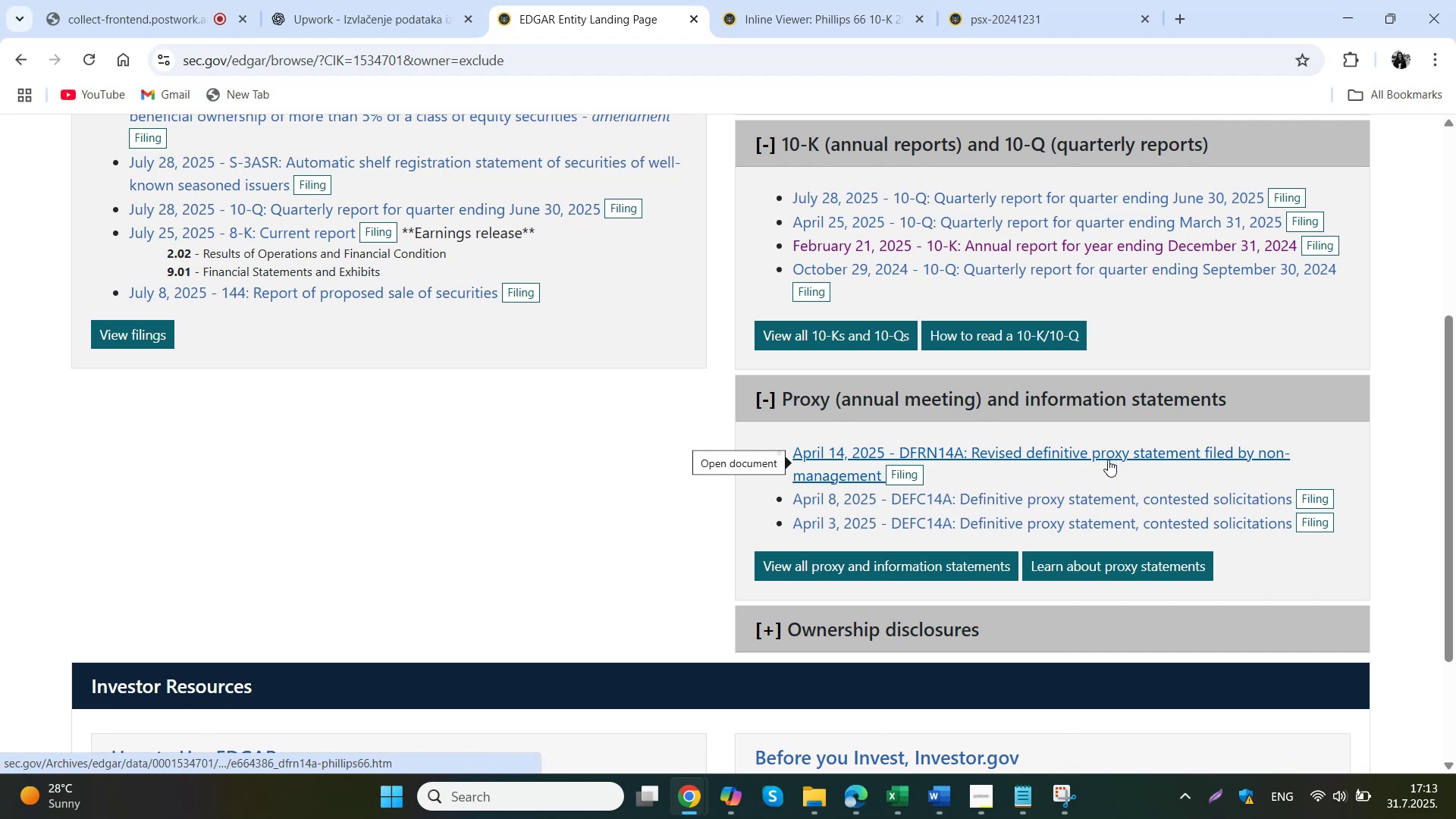 
left_click([855, 794])
 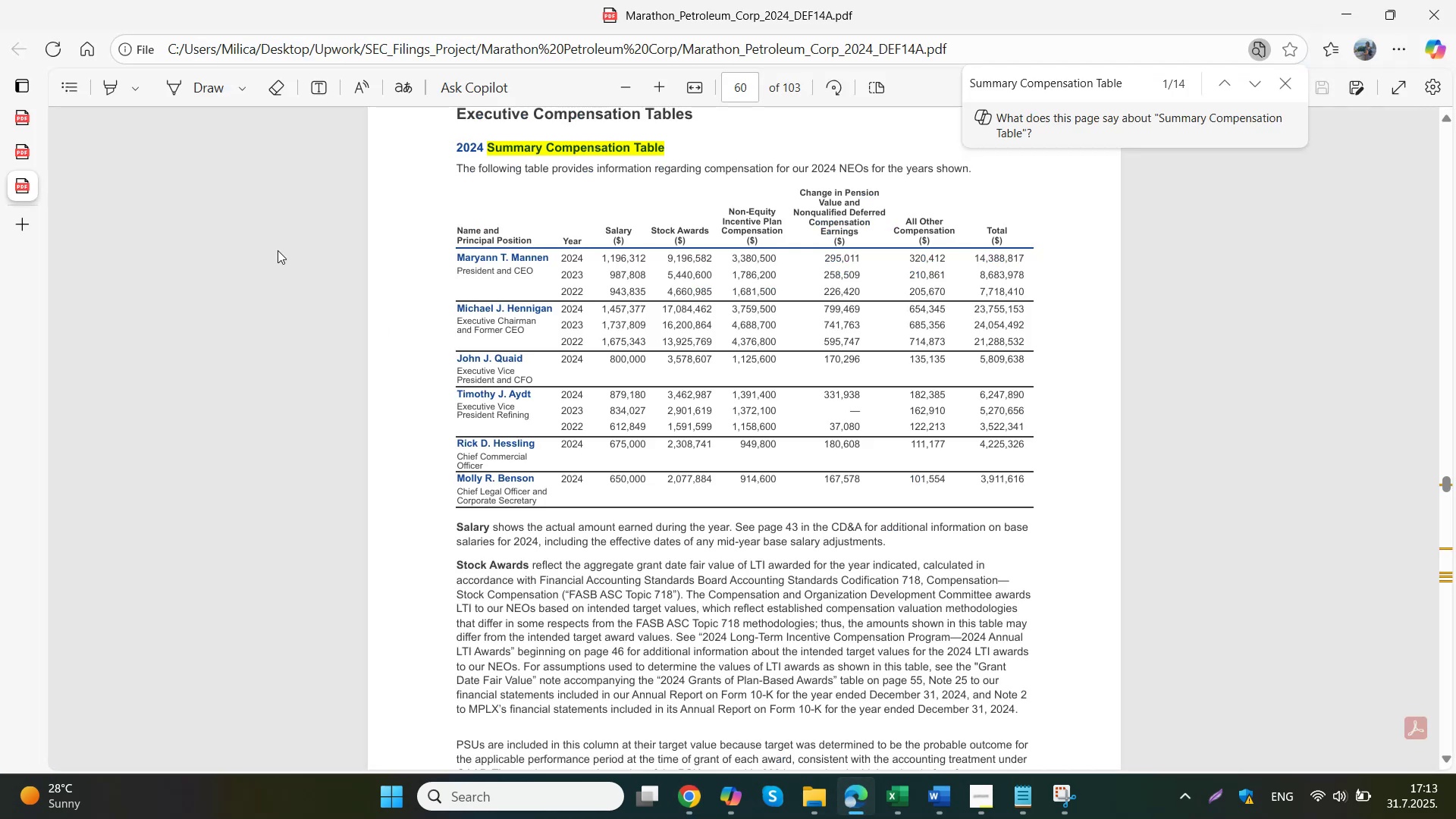 
left_click([14, 115])
 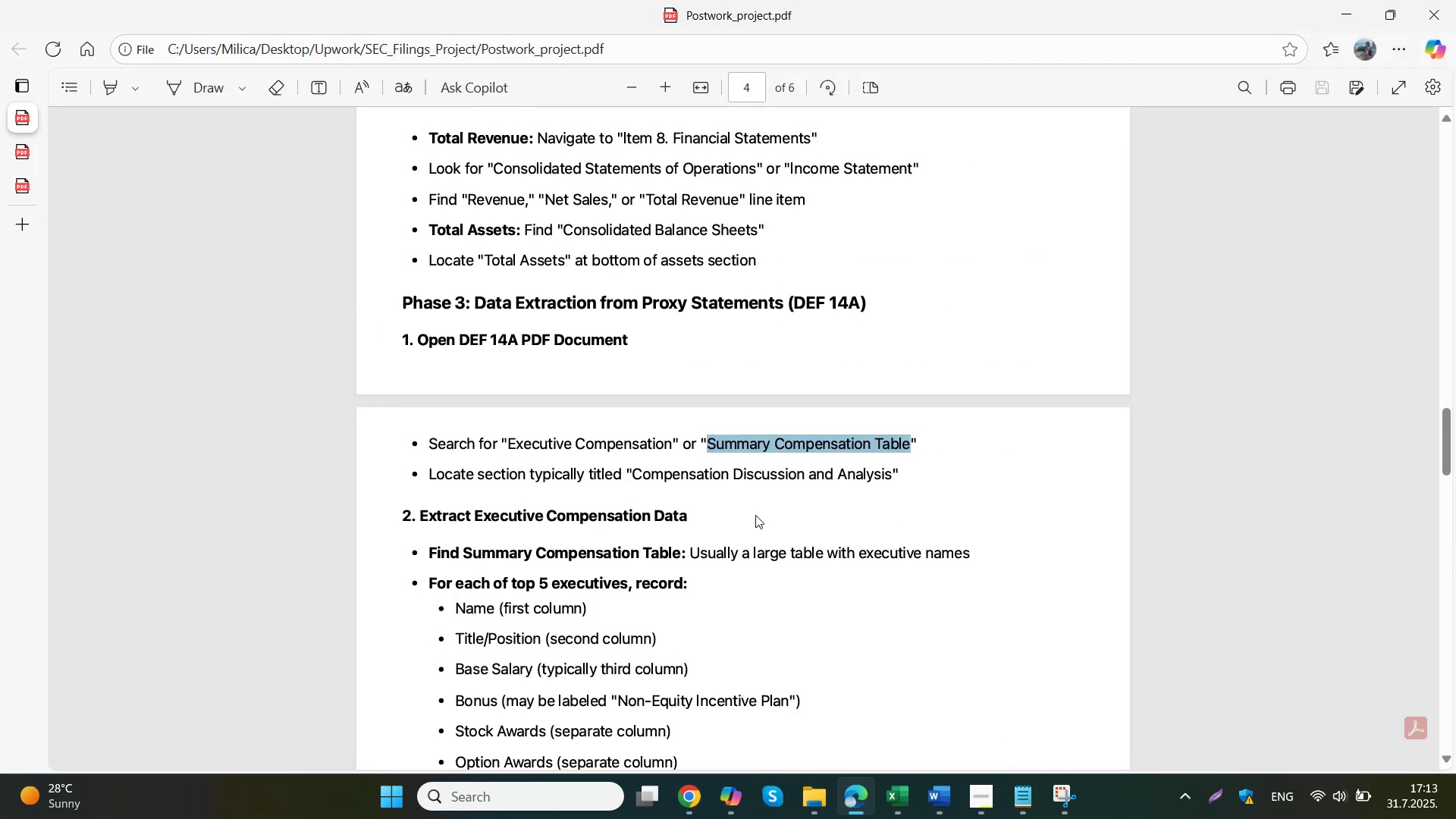 
scroll: coordinate [755, 515], scroll_direction: down, amount: 5.0
 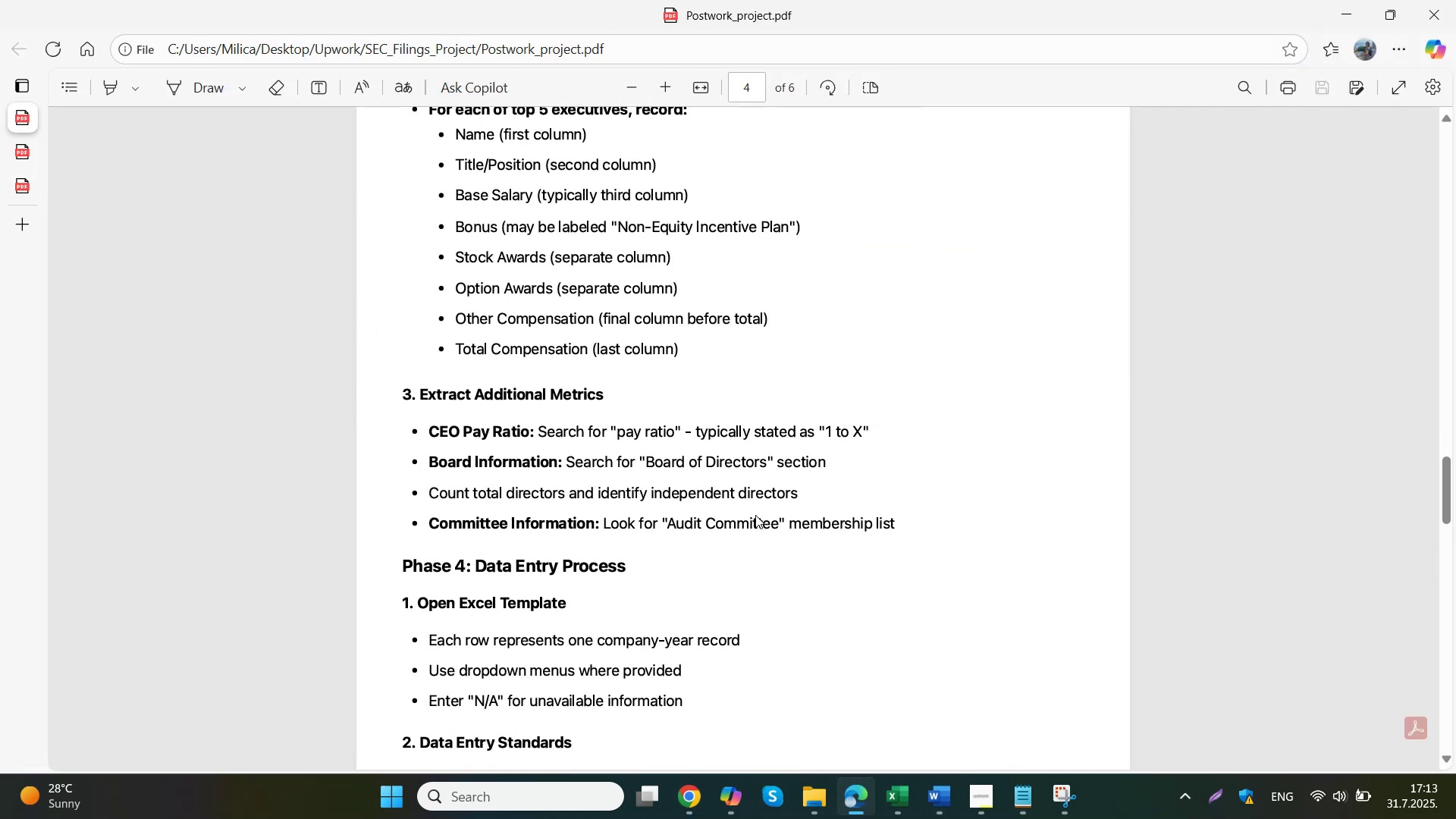 
scroll: coordinate [755, 515], scroll_direction: up, amount: 19.0
 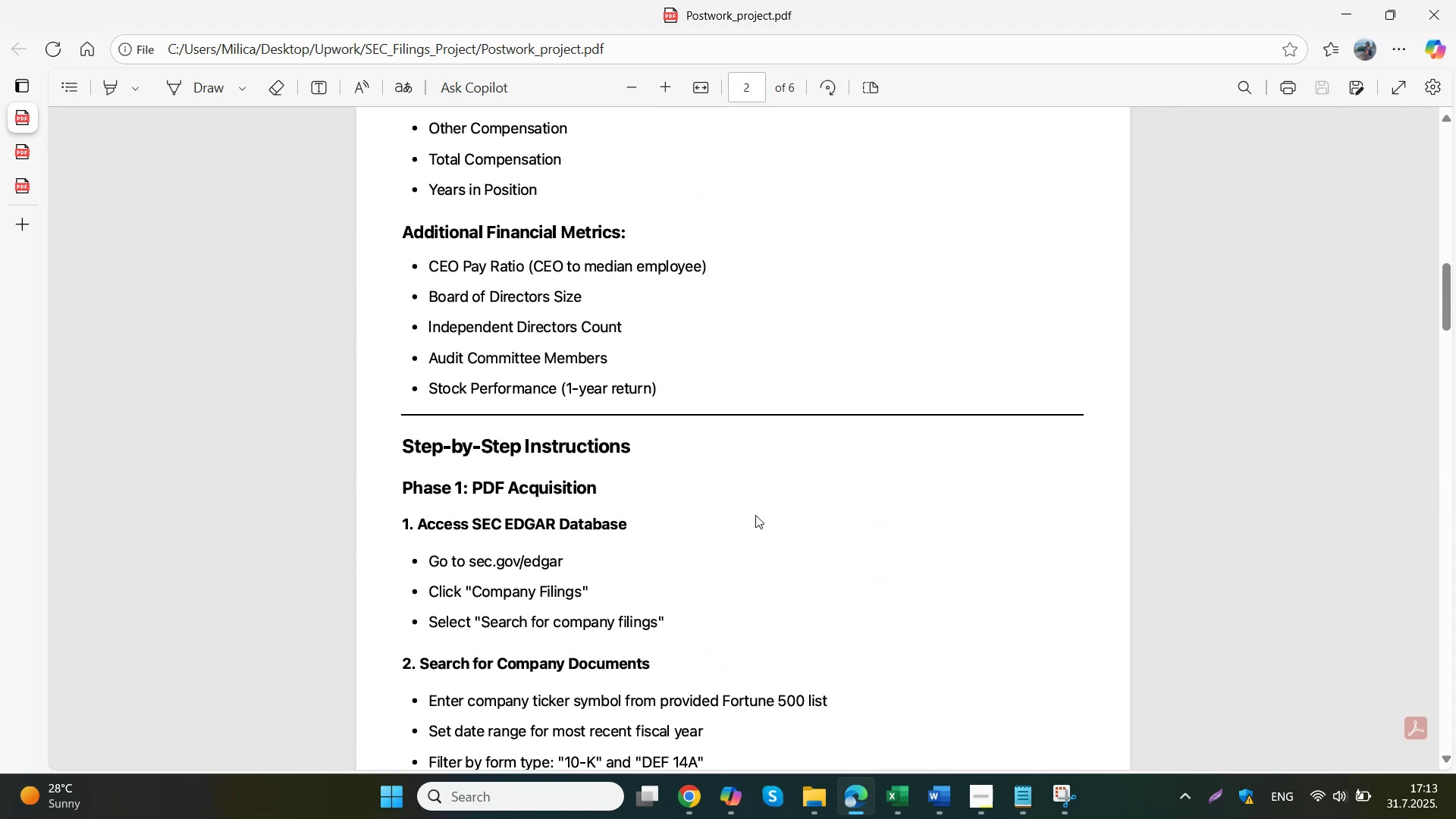 
scroll: coordinate [755, 515], scroll_direction: down, amount: 4.0
 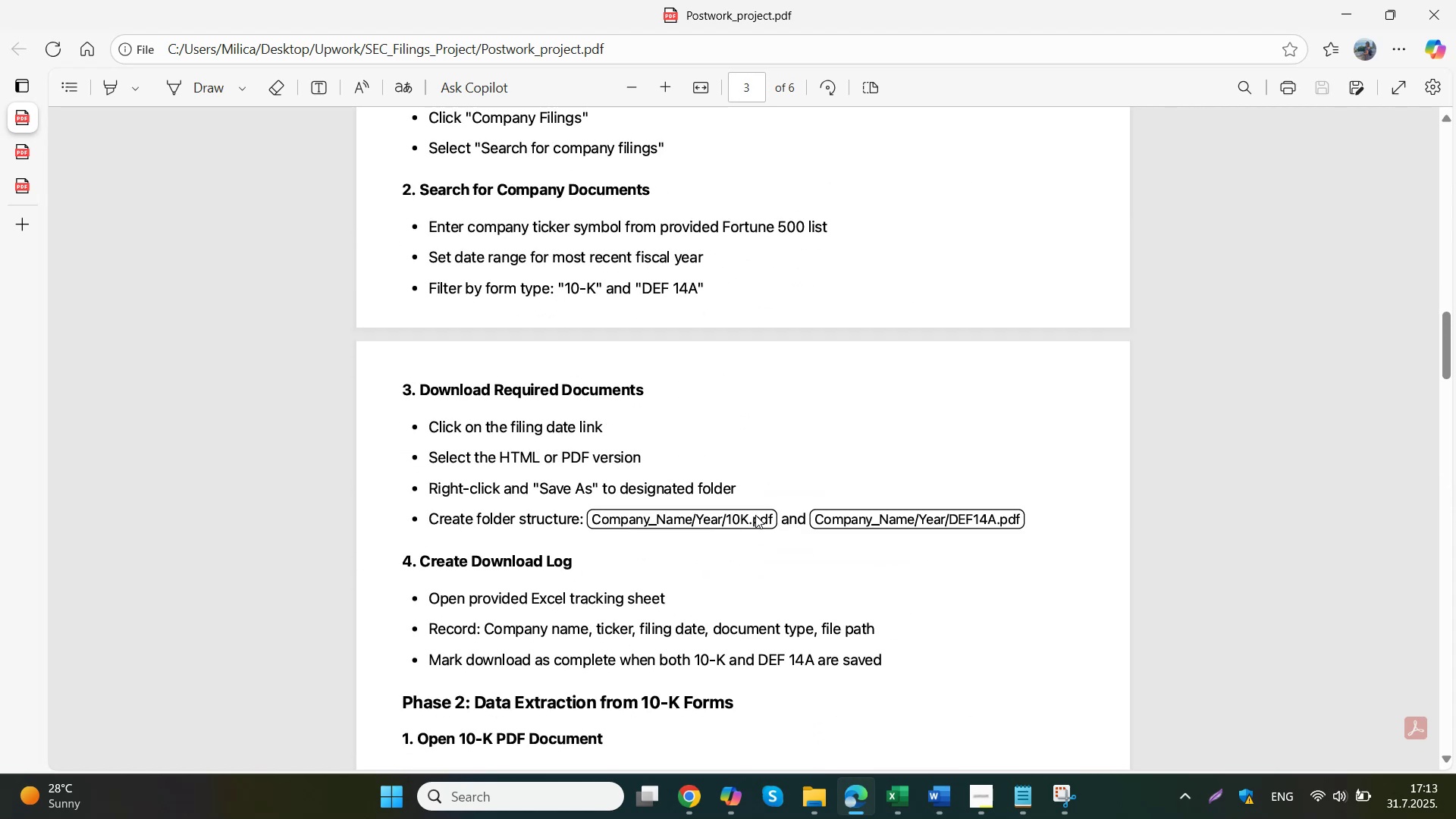 
wait(5.74)
 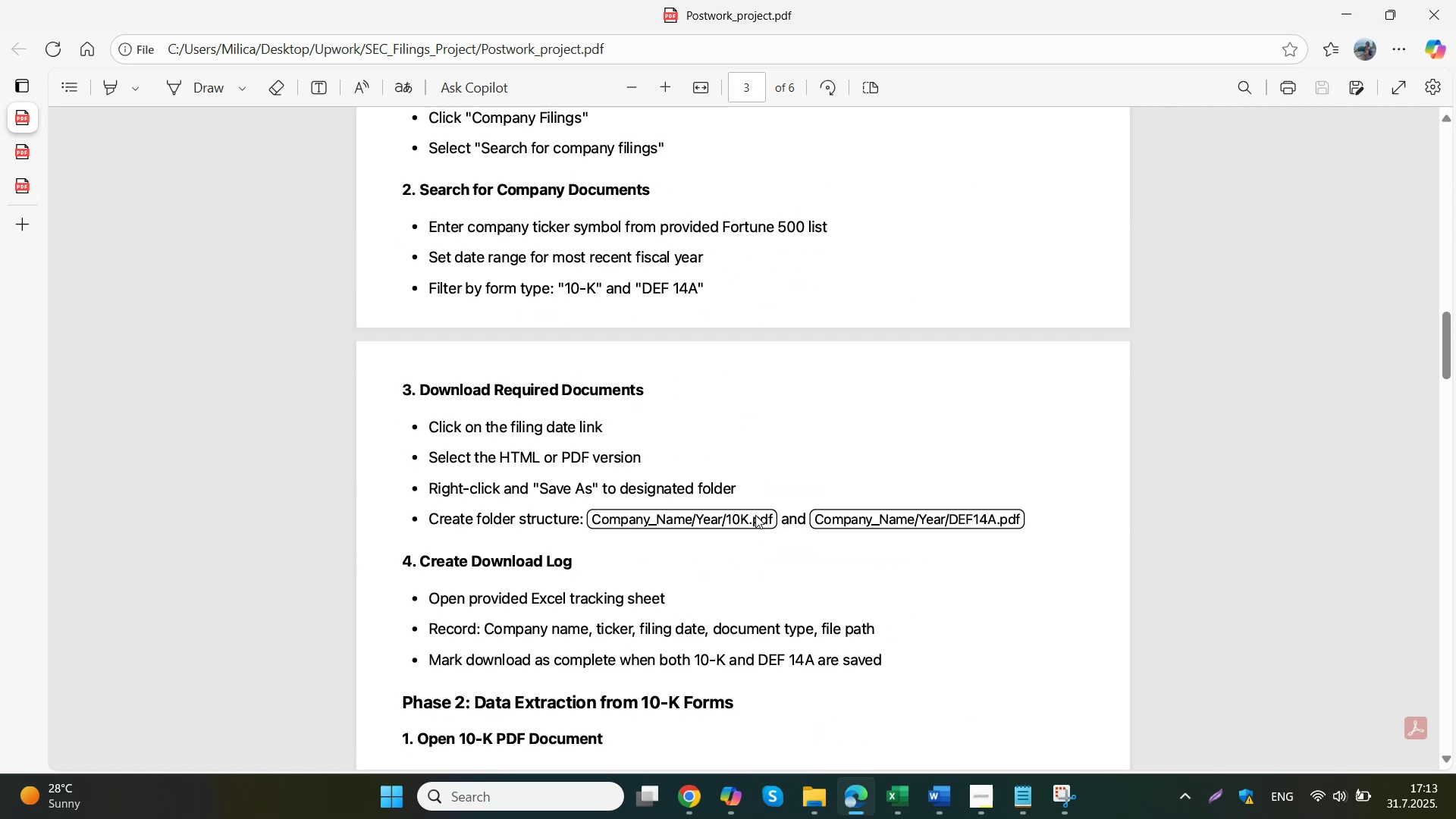 
scroll: coordinate [639, 551], scroll_direction: down, amount: 18.0
 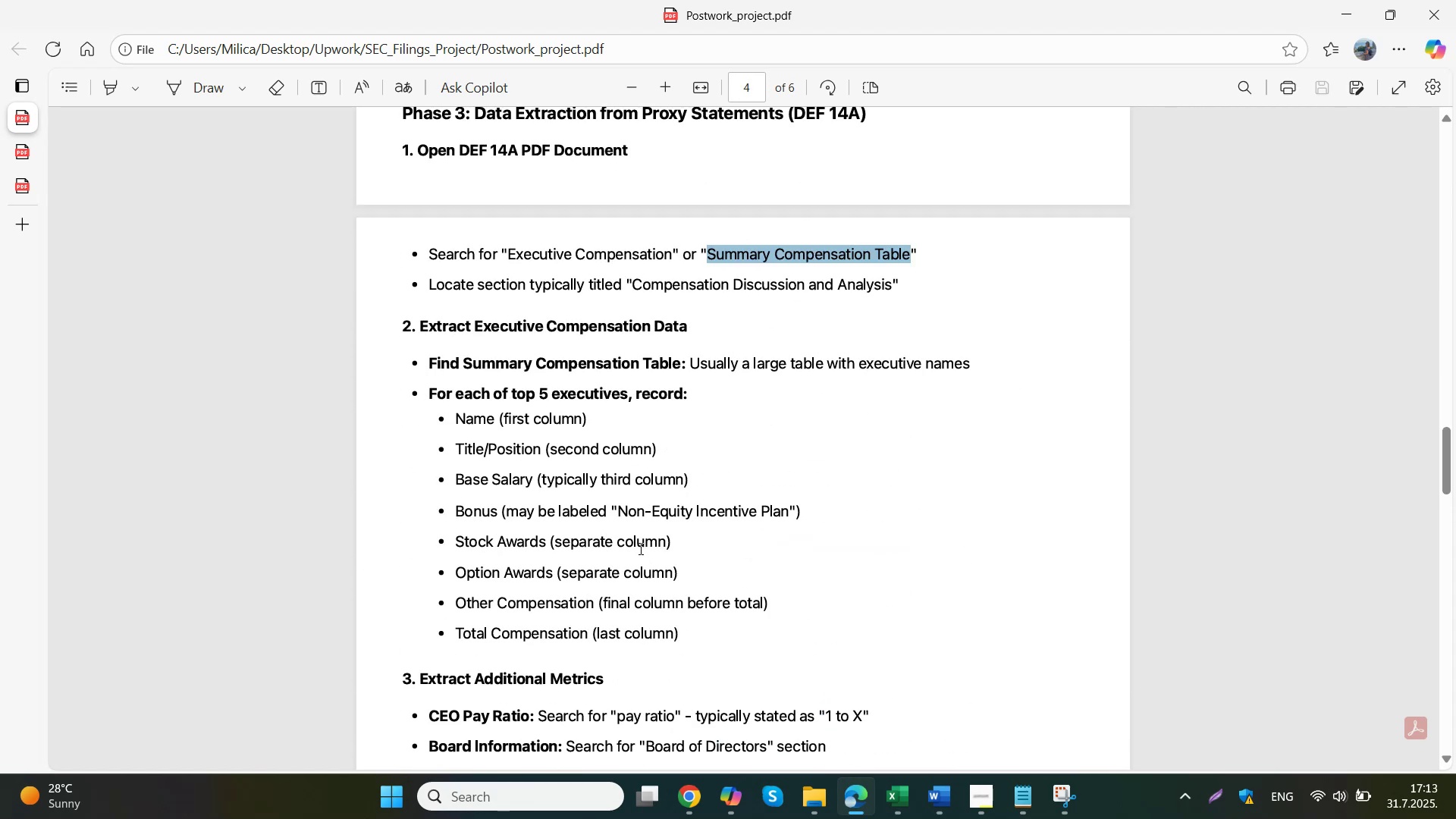 
scroll: coordinate [666, 430], scroll_direction: none, amount: 0.0
 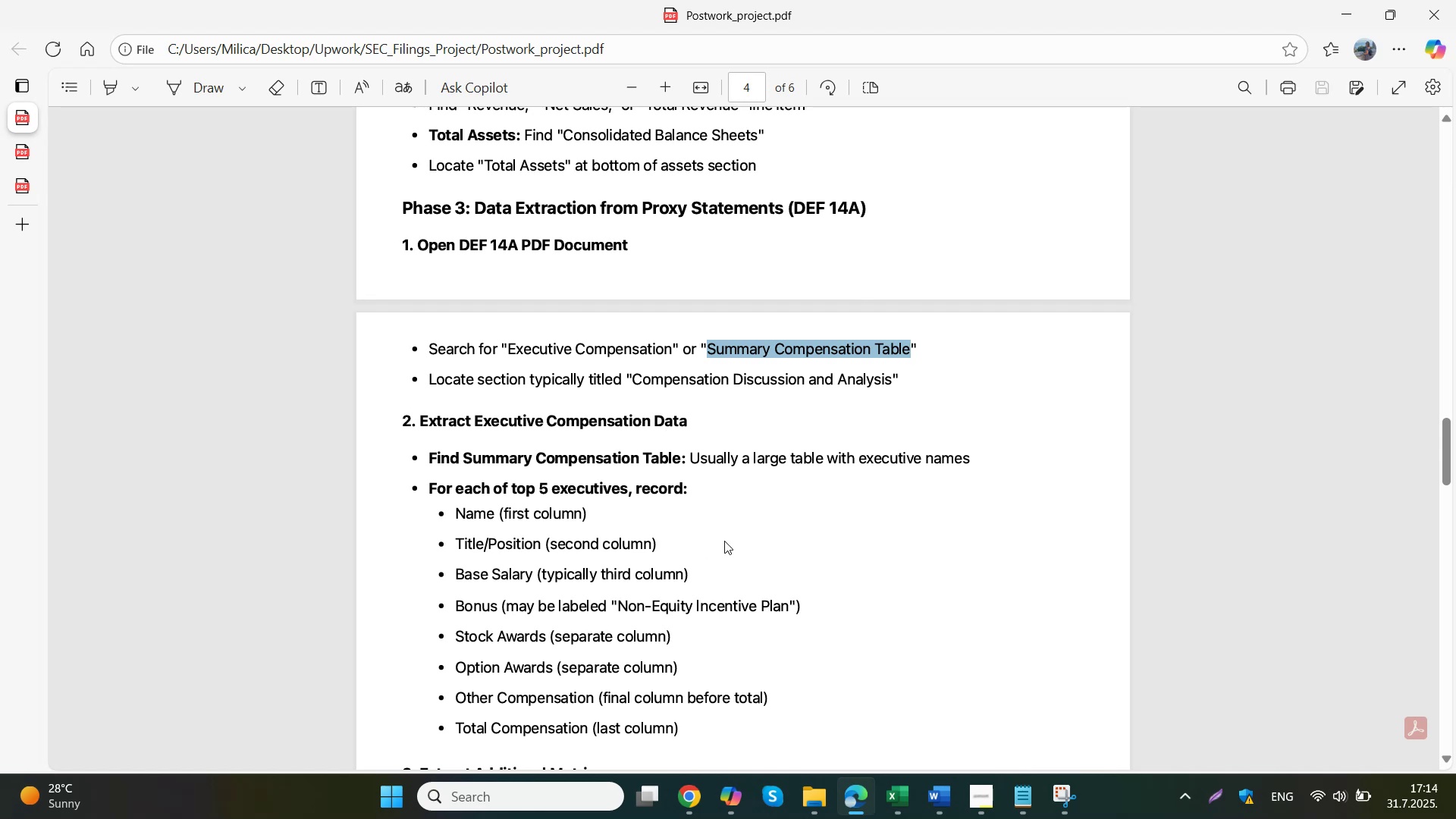 
left_click([623, 697])
 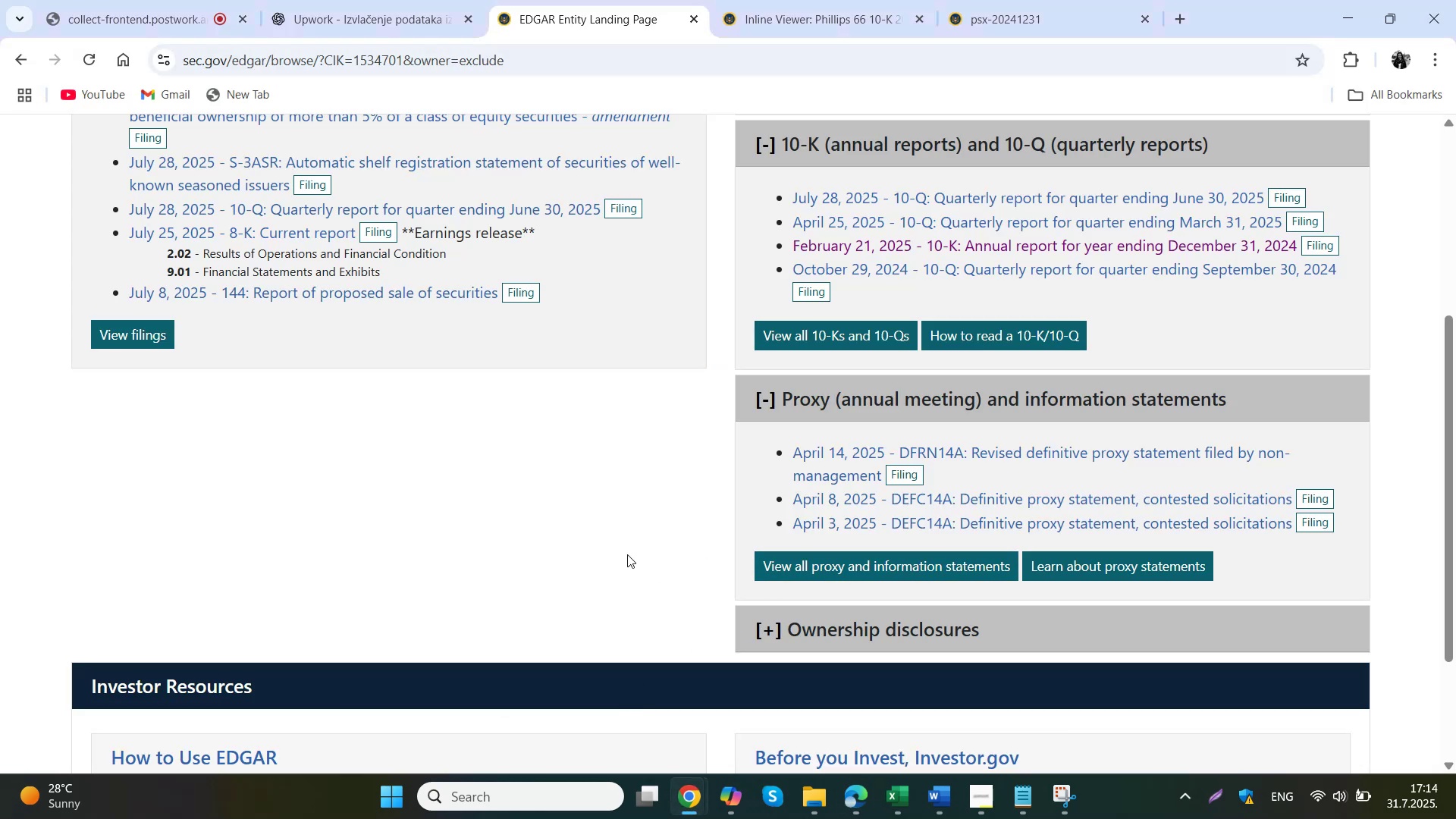 
wait(9.85)
 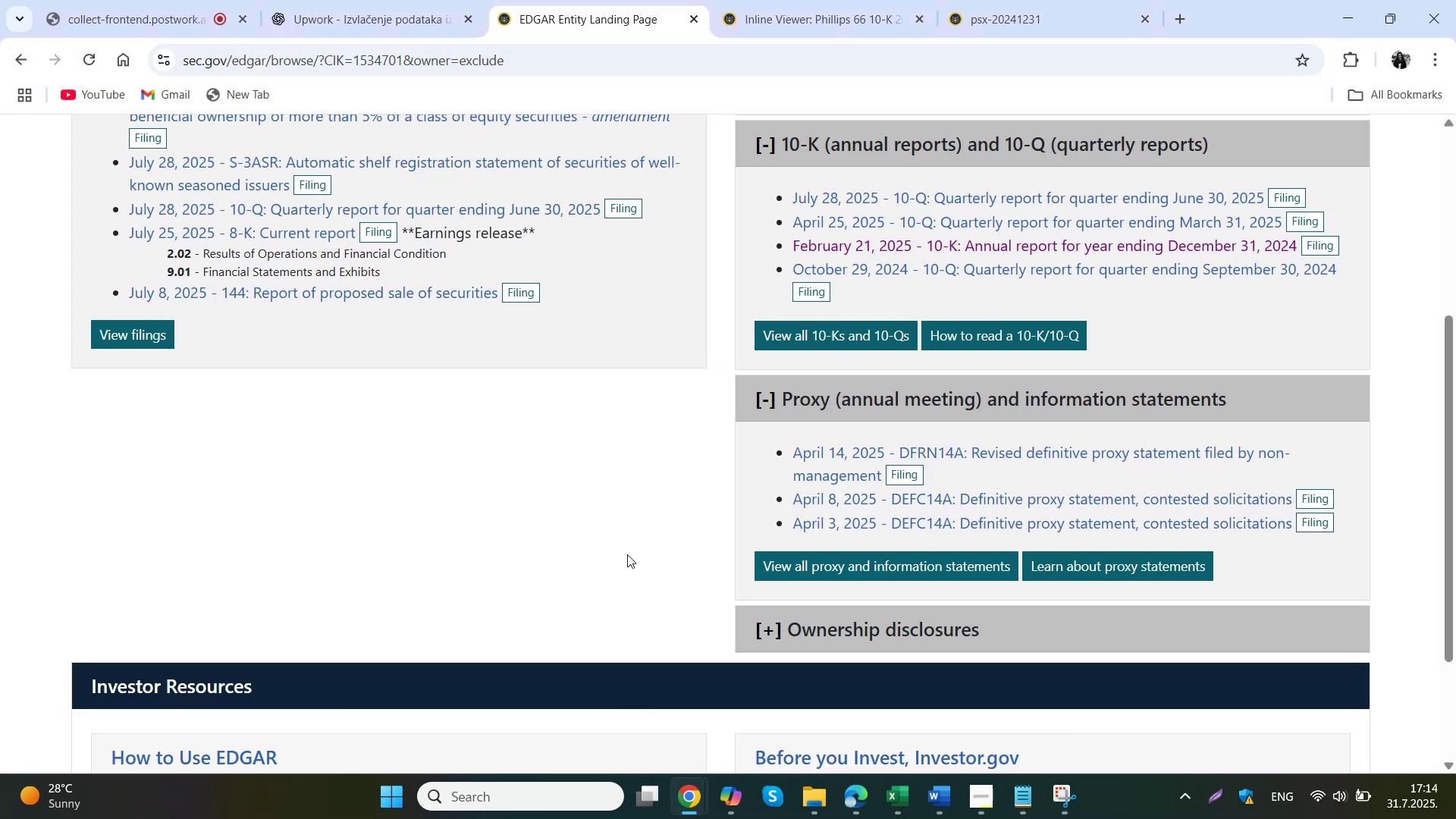 
left_click([865, 469])
 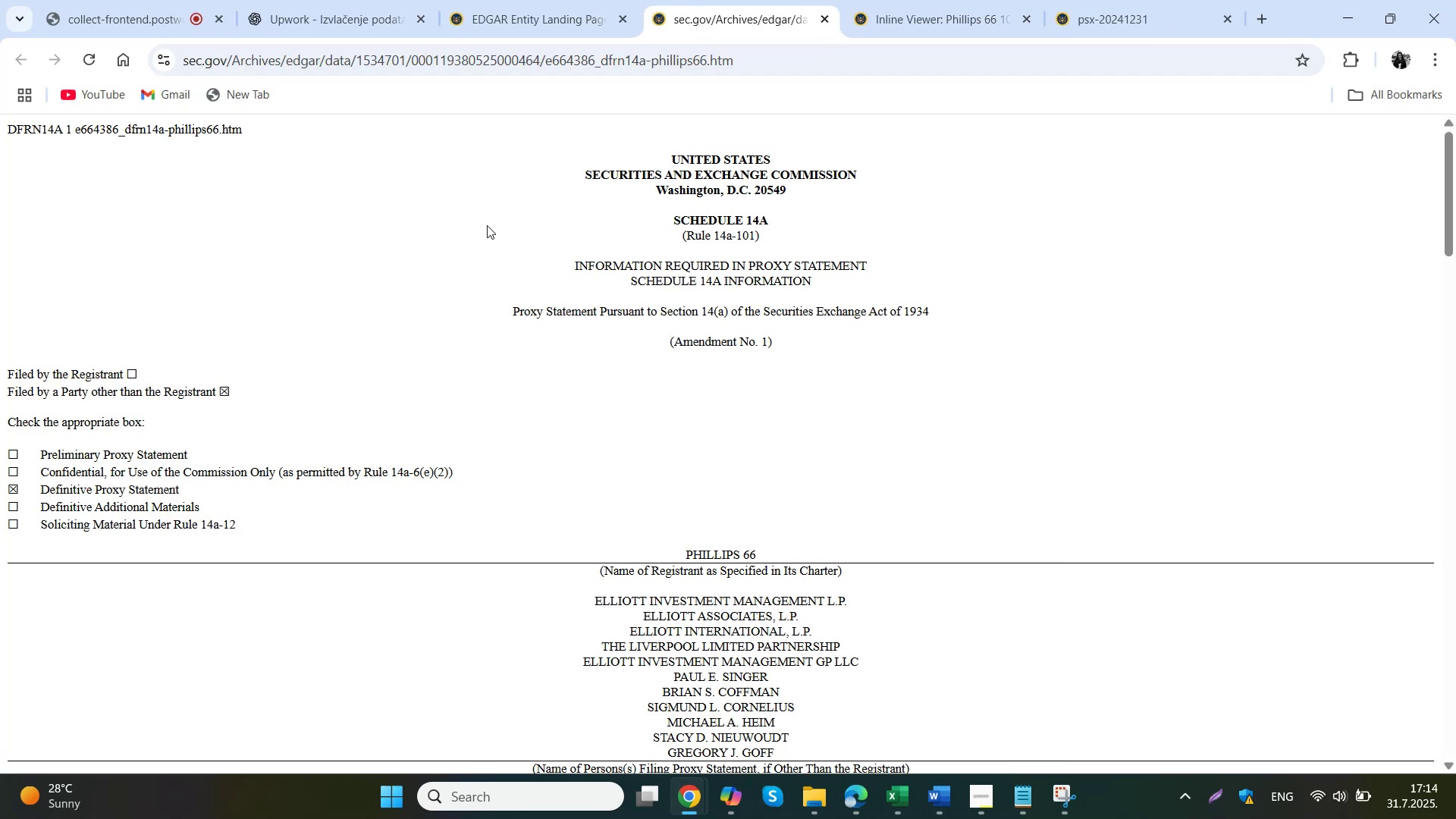 
left_click([487, 225])
 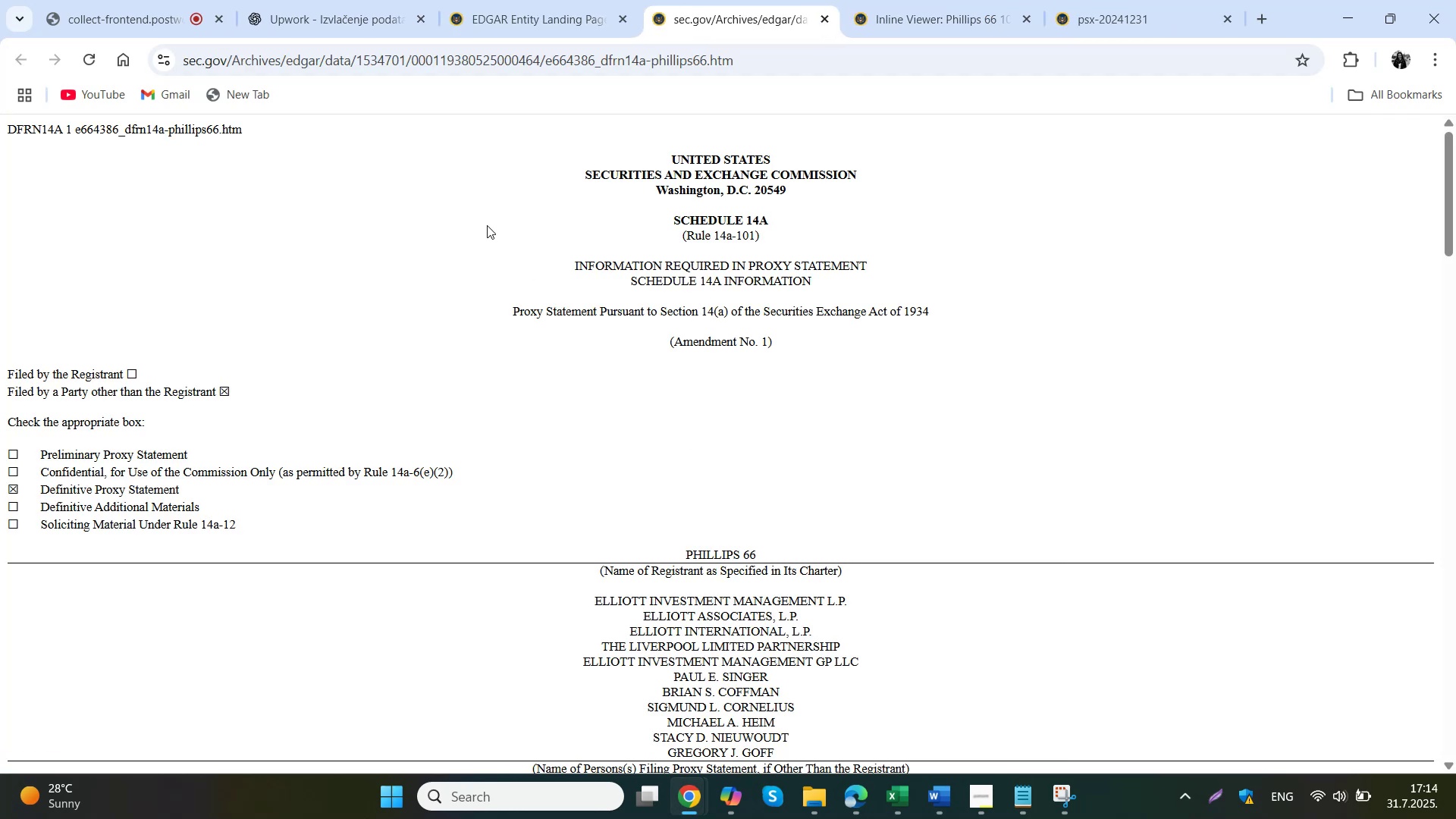 
scroll: coordinate [486, 224], scroll_direction: down, amount: 7.0
 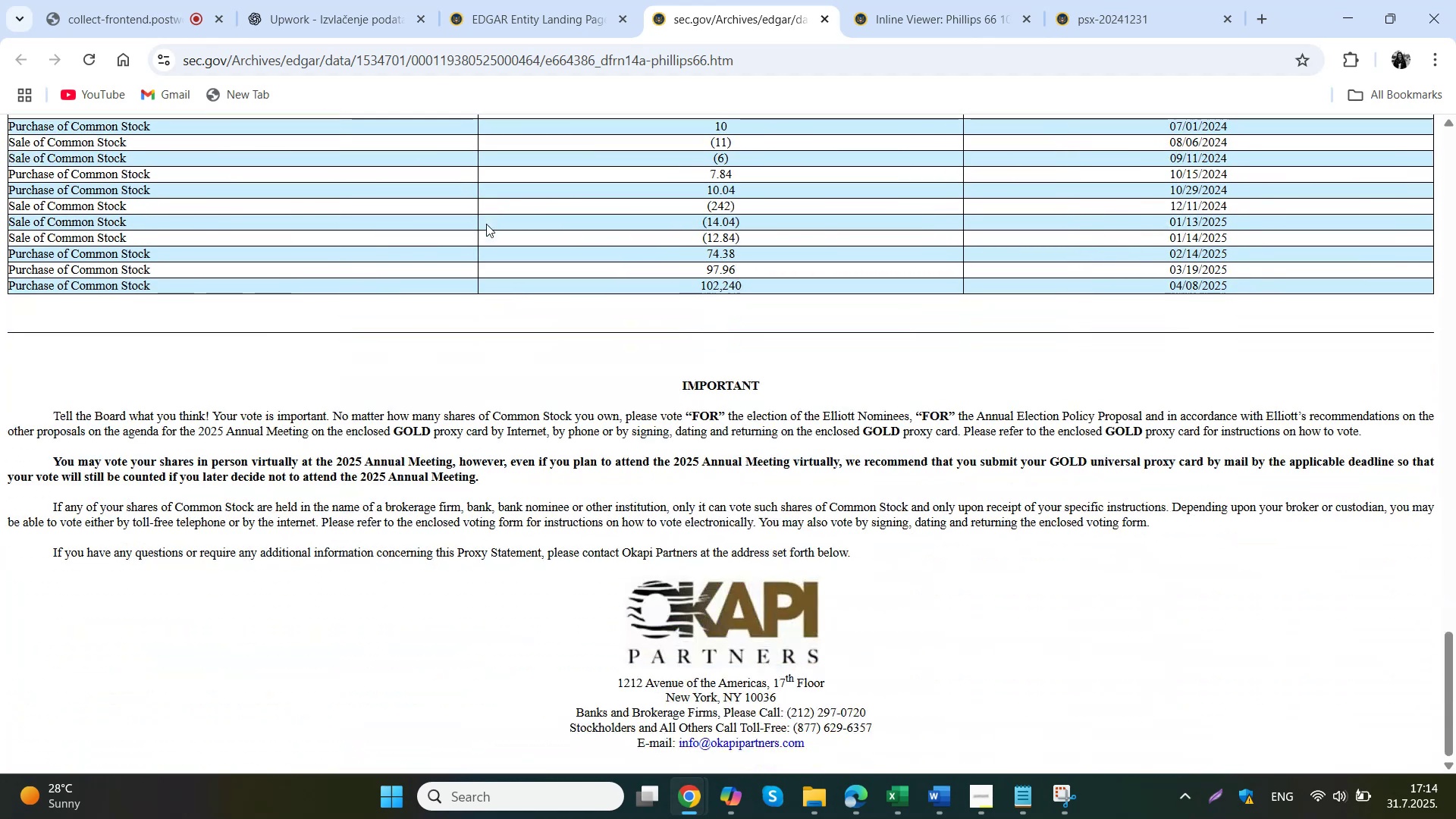 
left_click([587, 0])
 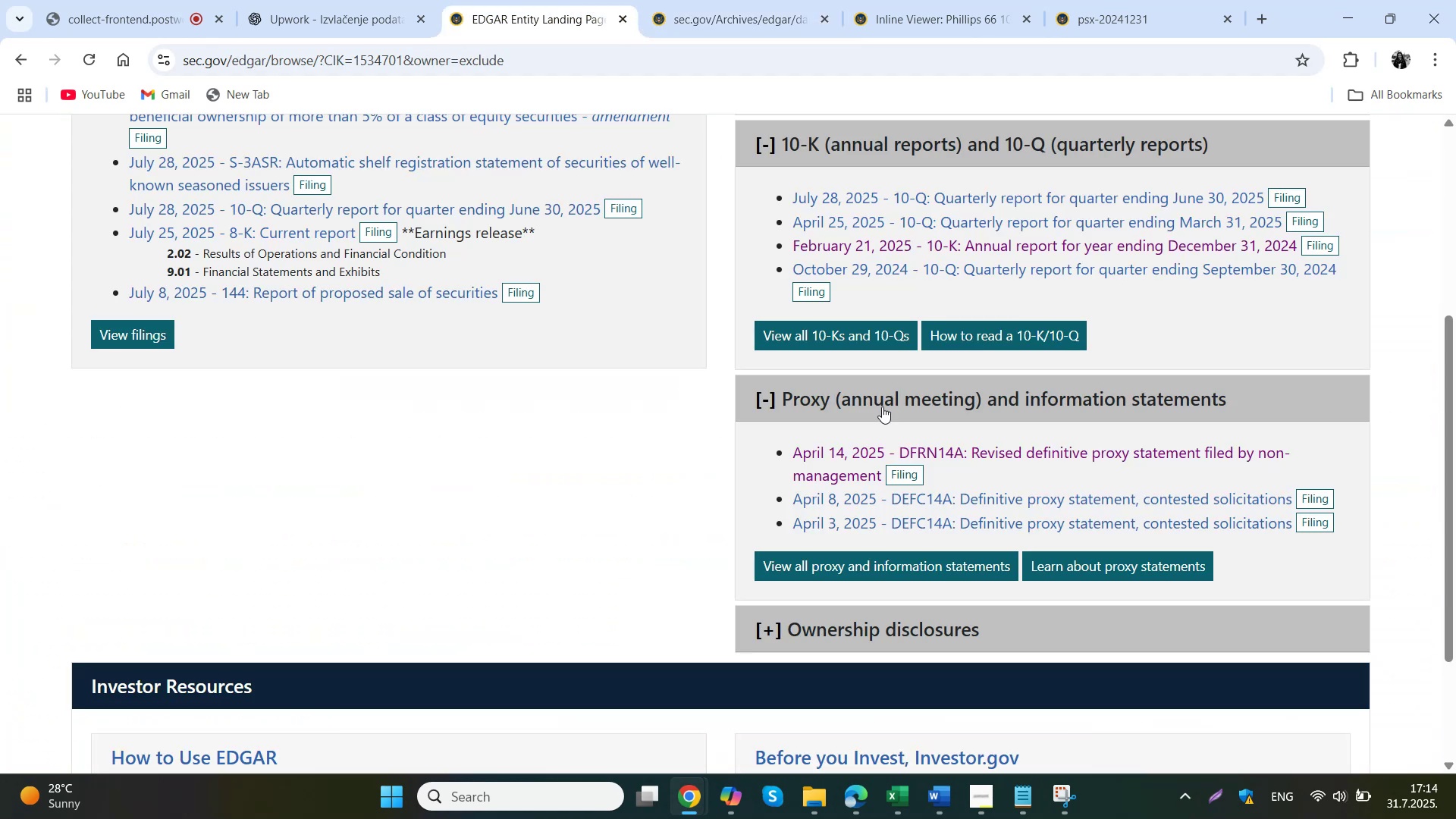 
left_click([940, 494])
 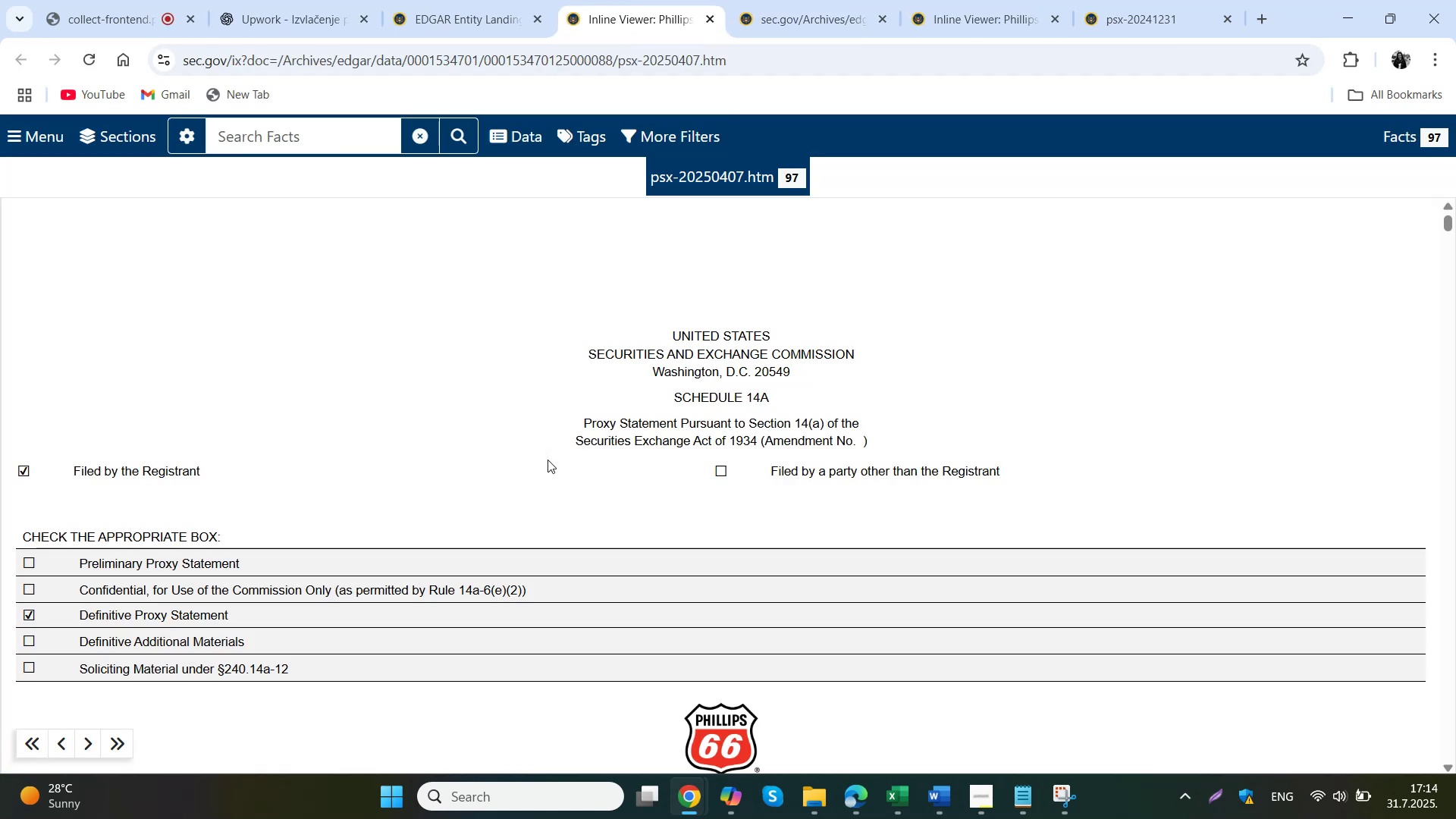 
wait(6.7)
 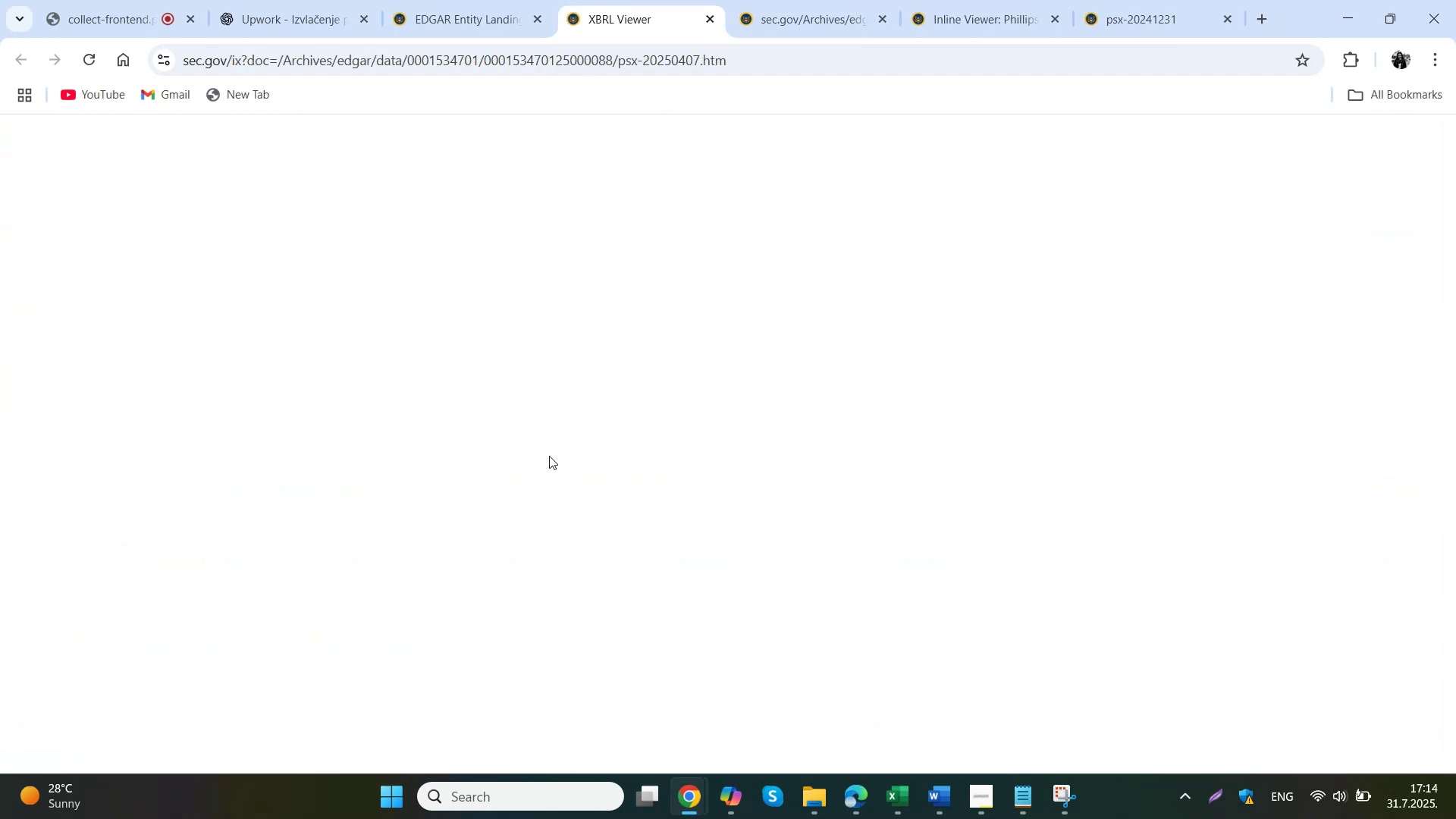 
scroll: coordinate [586, 356], scroll_direction: down, amount: 34.0
 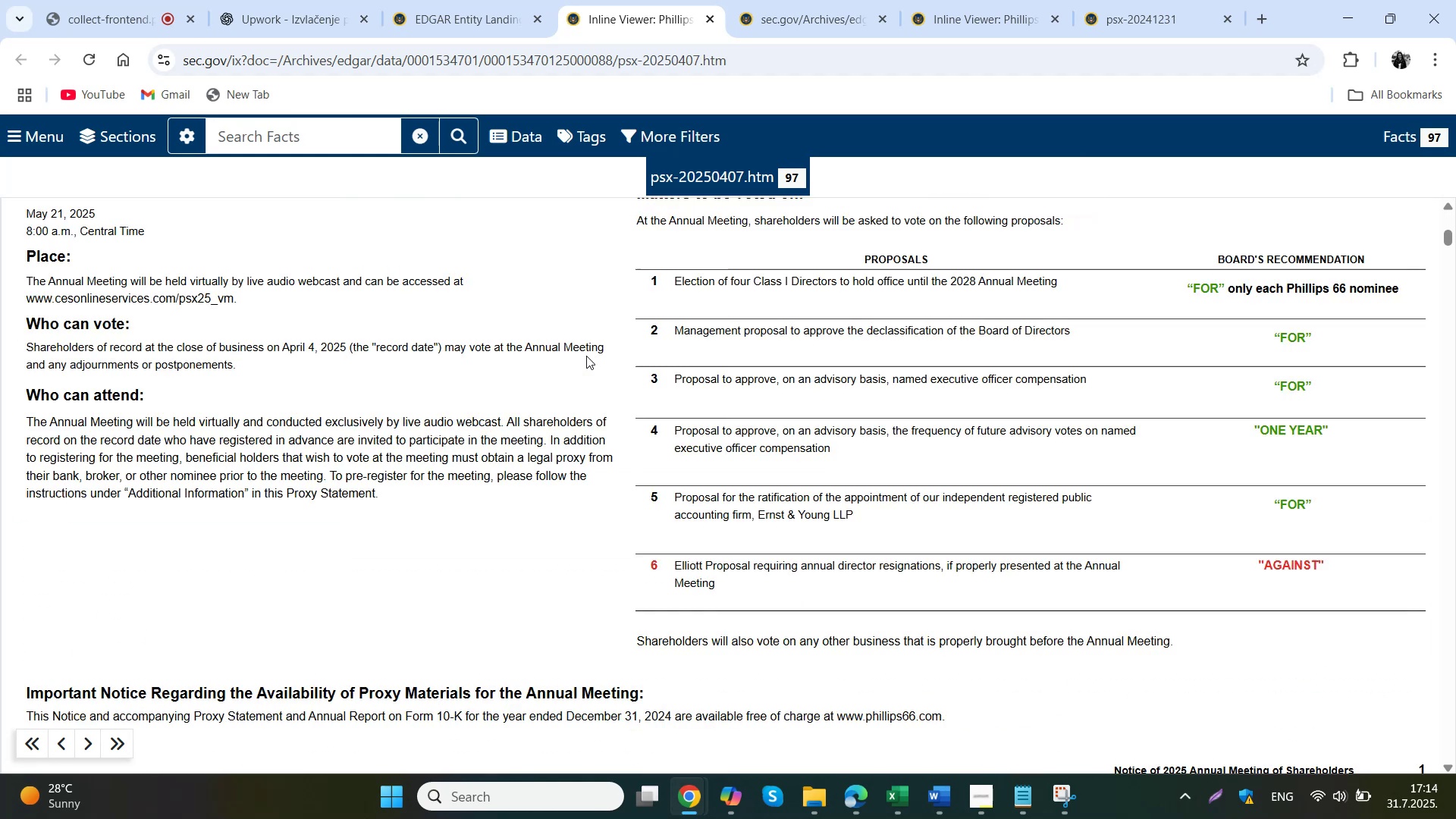 
scroll: coordinate [590, 356], scroll_direction: up, amount: 31.0
 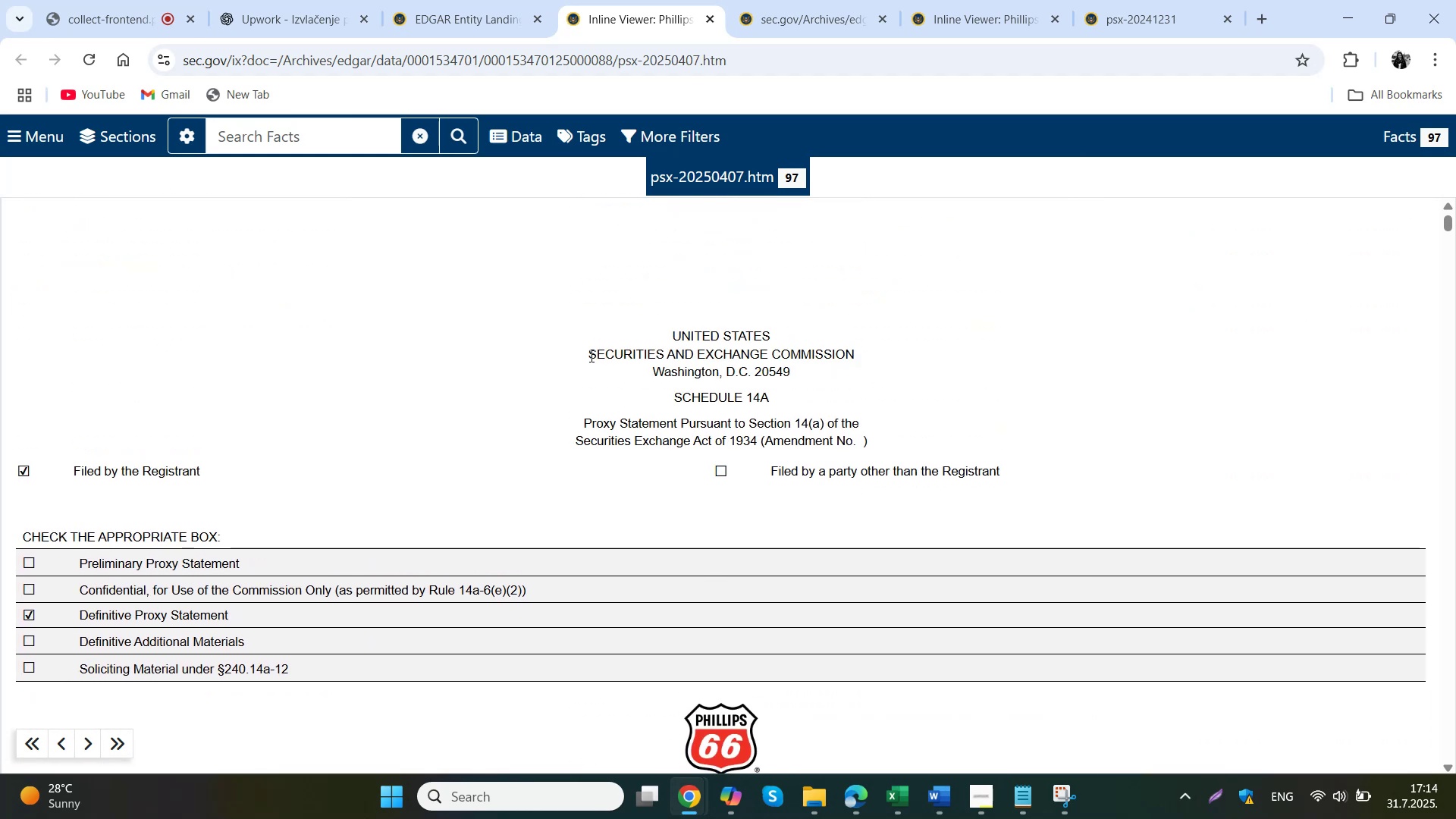 
left_click([835, 0])
 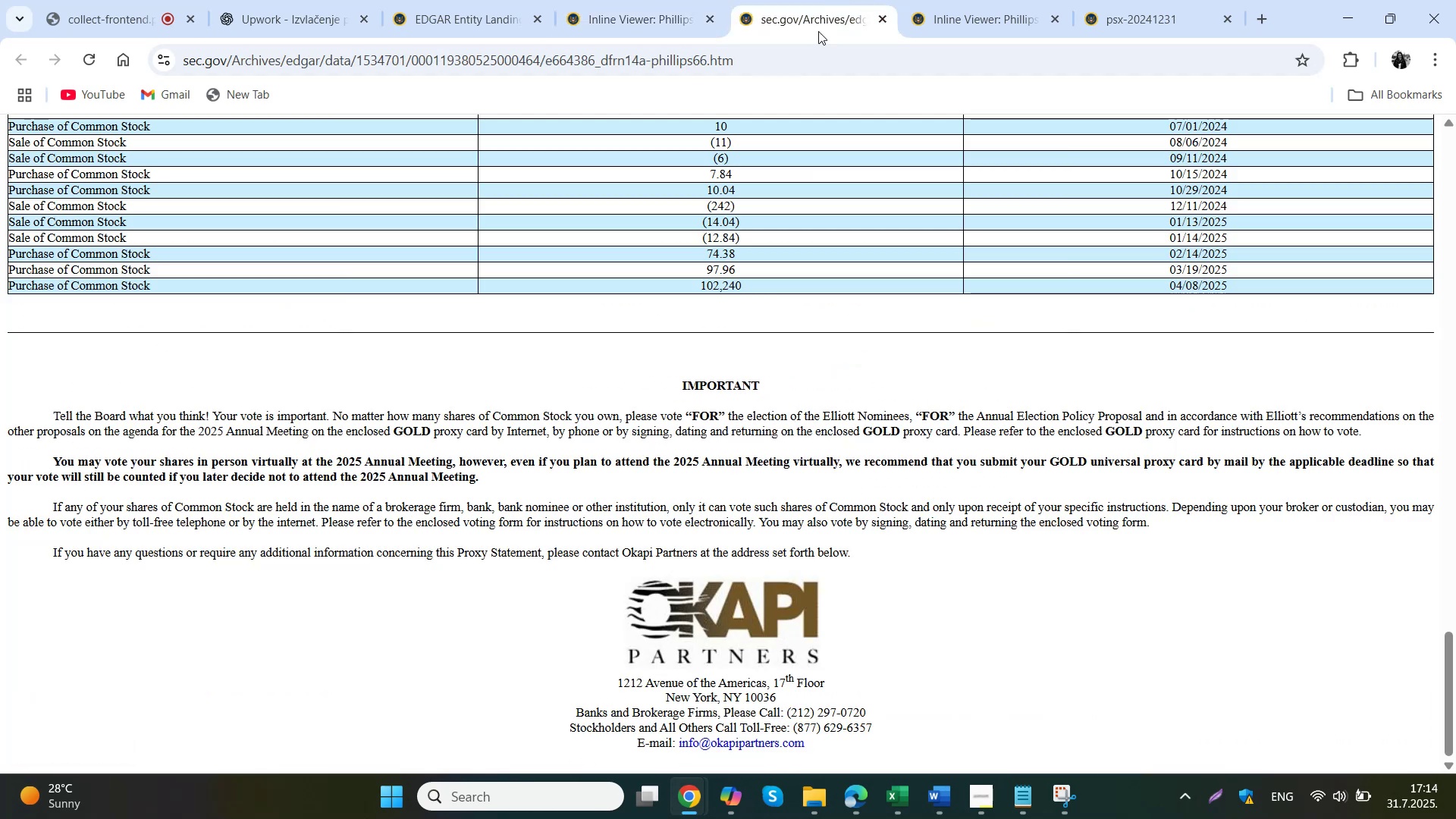 
scroll: coordinate [658, 384], scroll_direction: up, amount: 14.0
 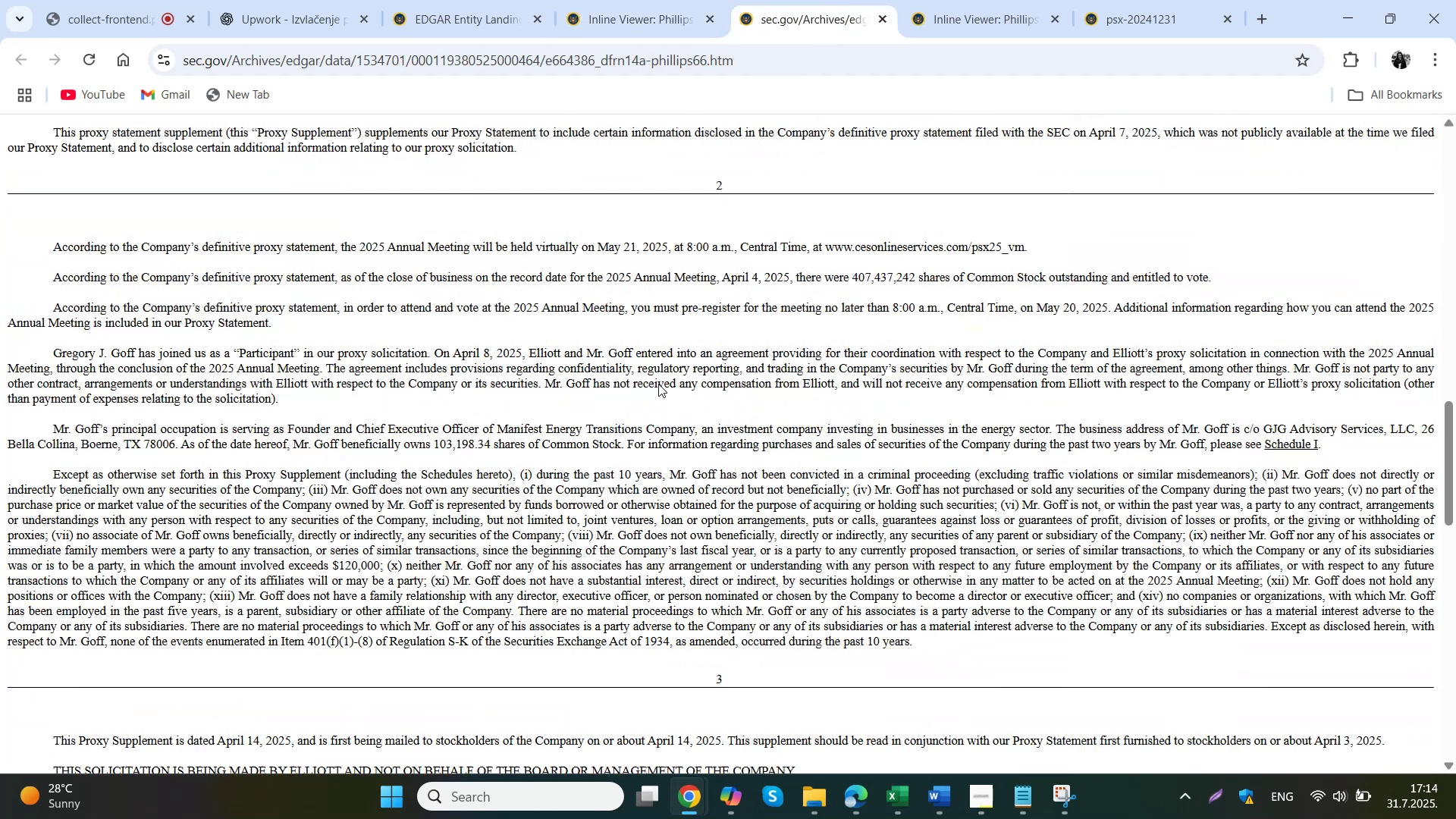 
left_click([691, 0])
 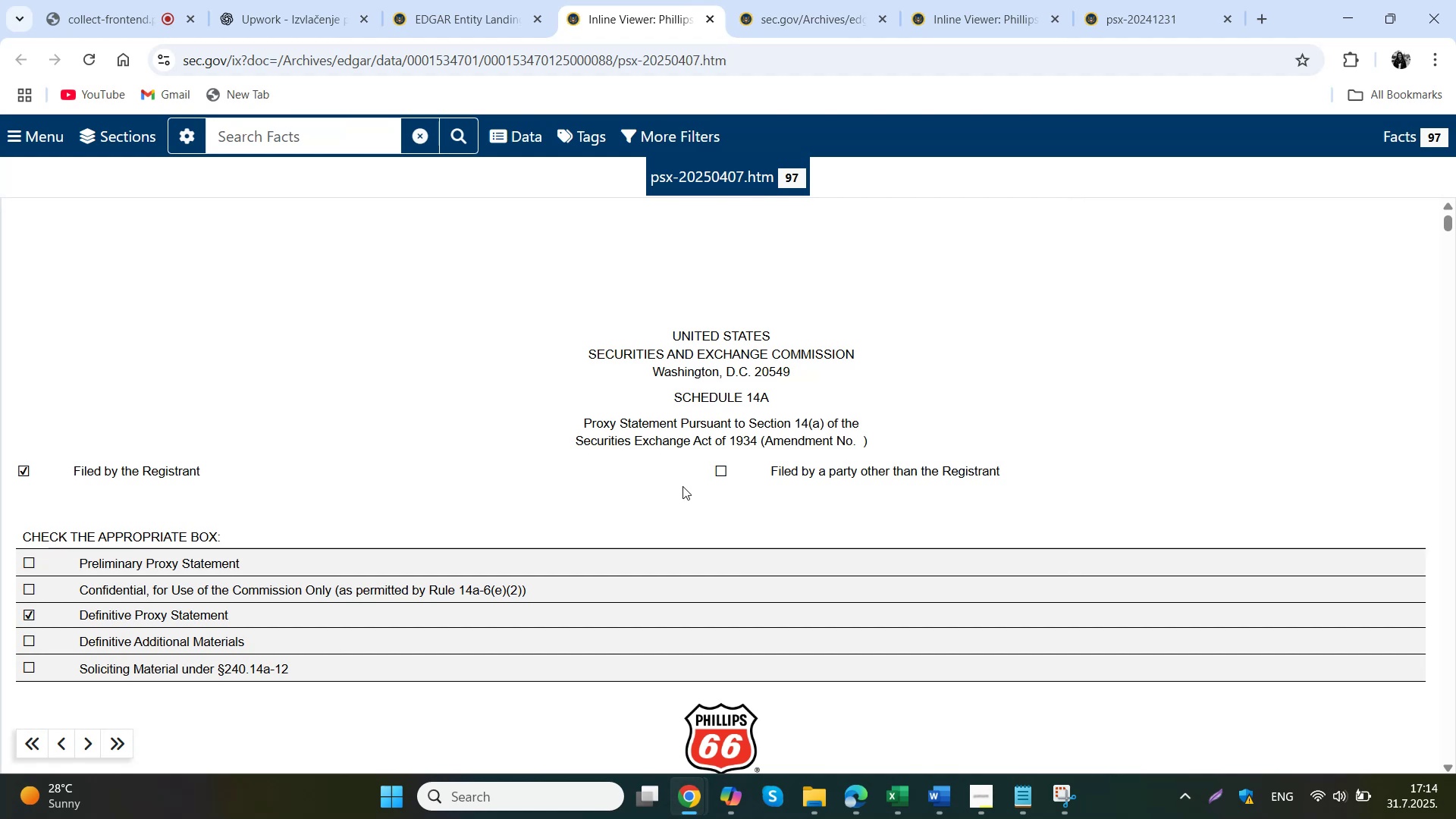 
left_click([300, 0])
 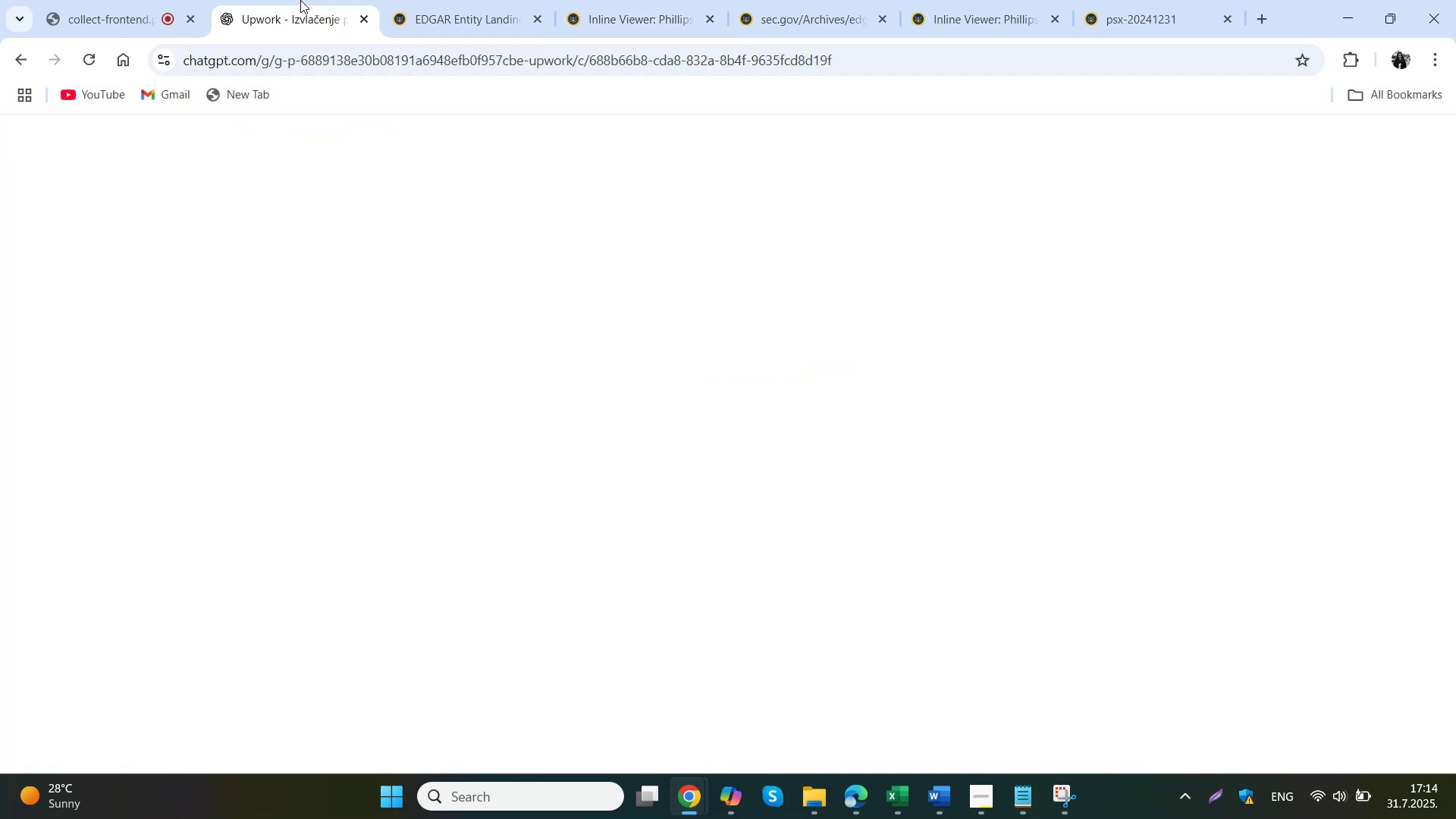 
left_click([466, 0])
 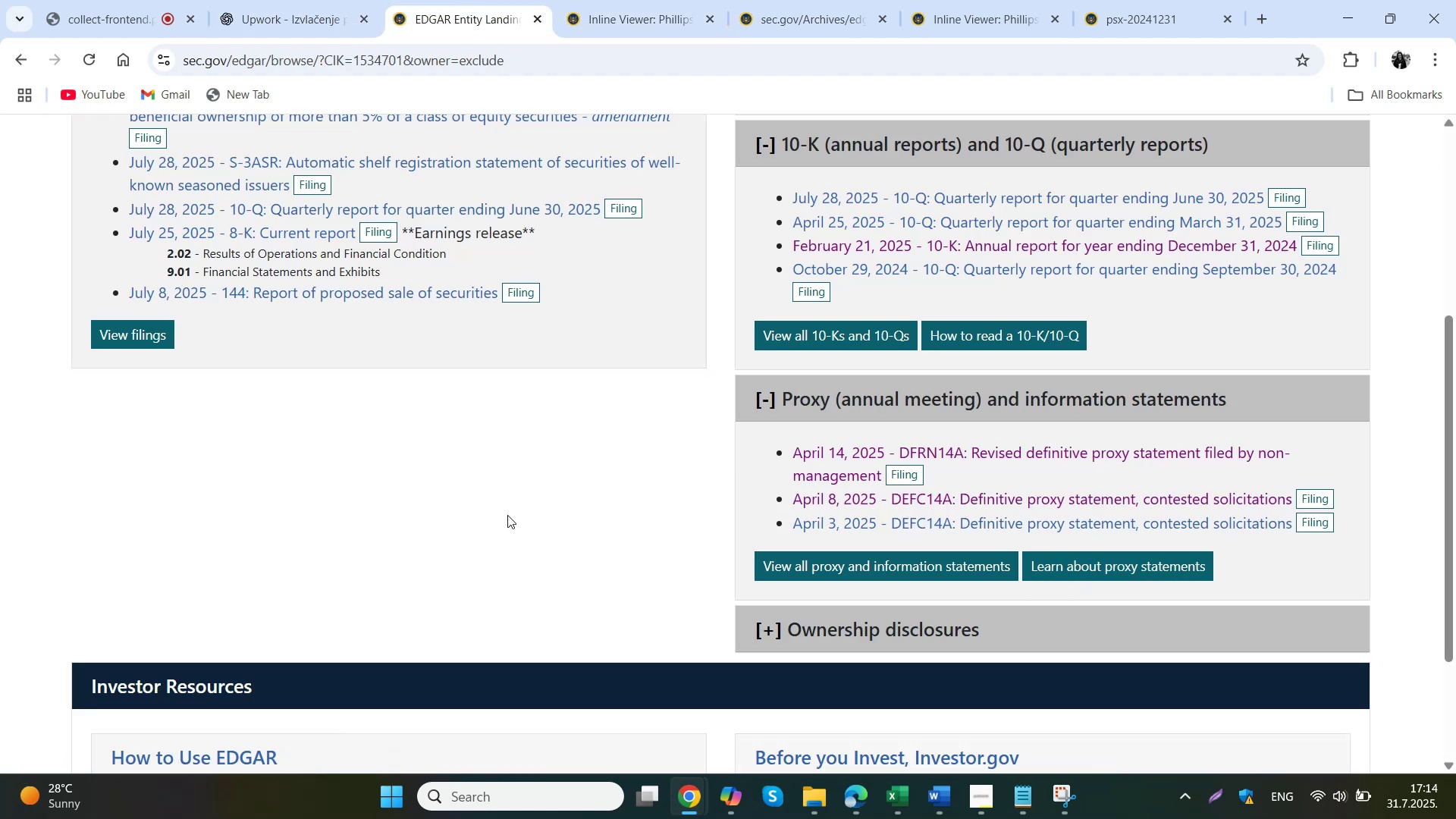 
left_click([841, 617])
 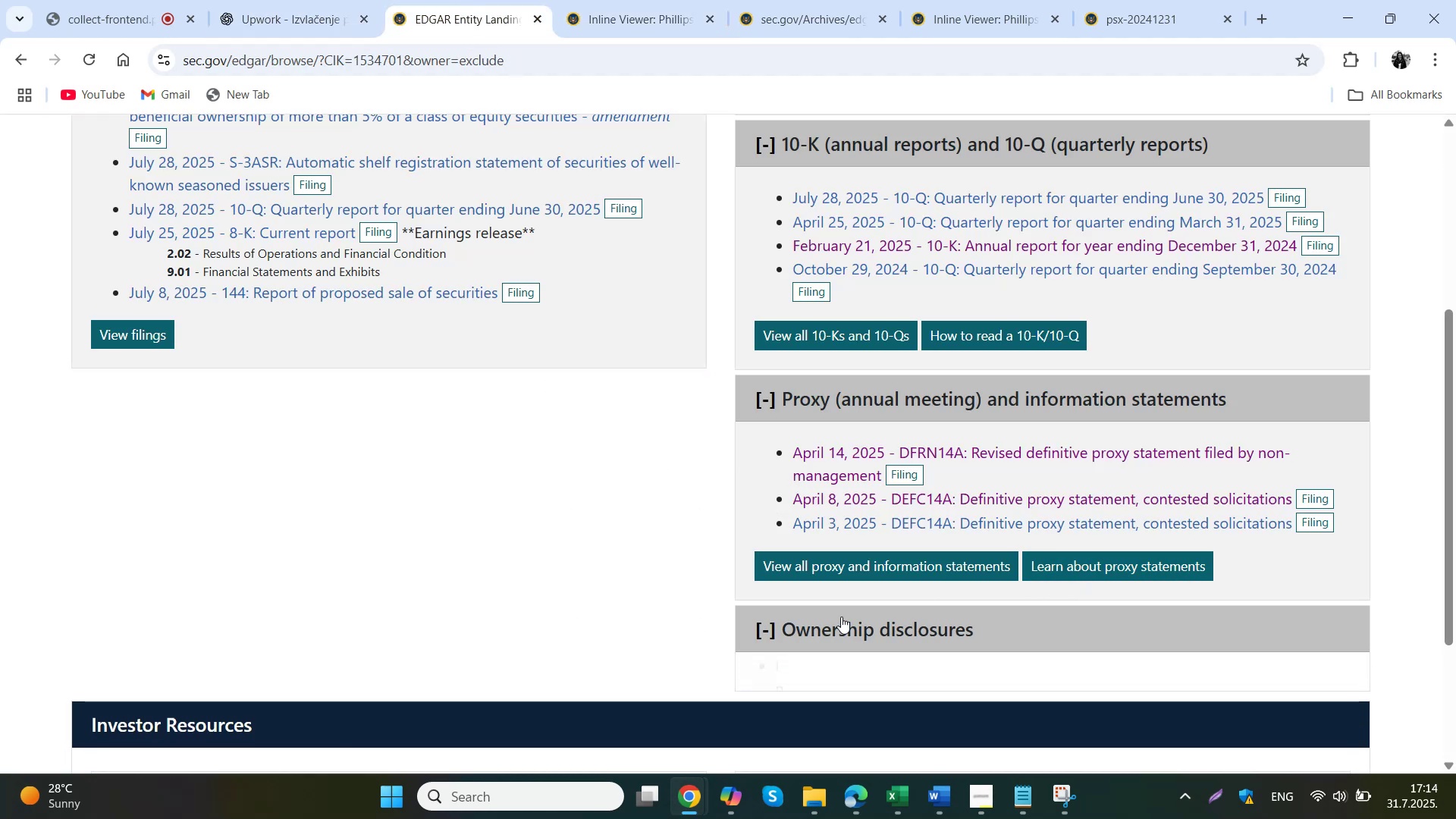 
scroll: coordinate [648, 579], scroll_direction: down, amount: 1.0
 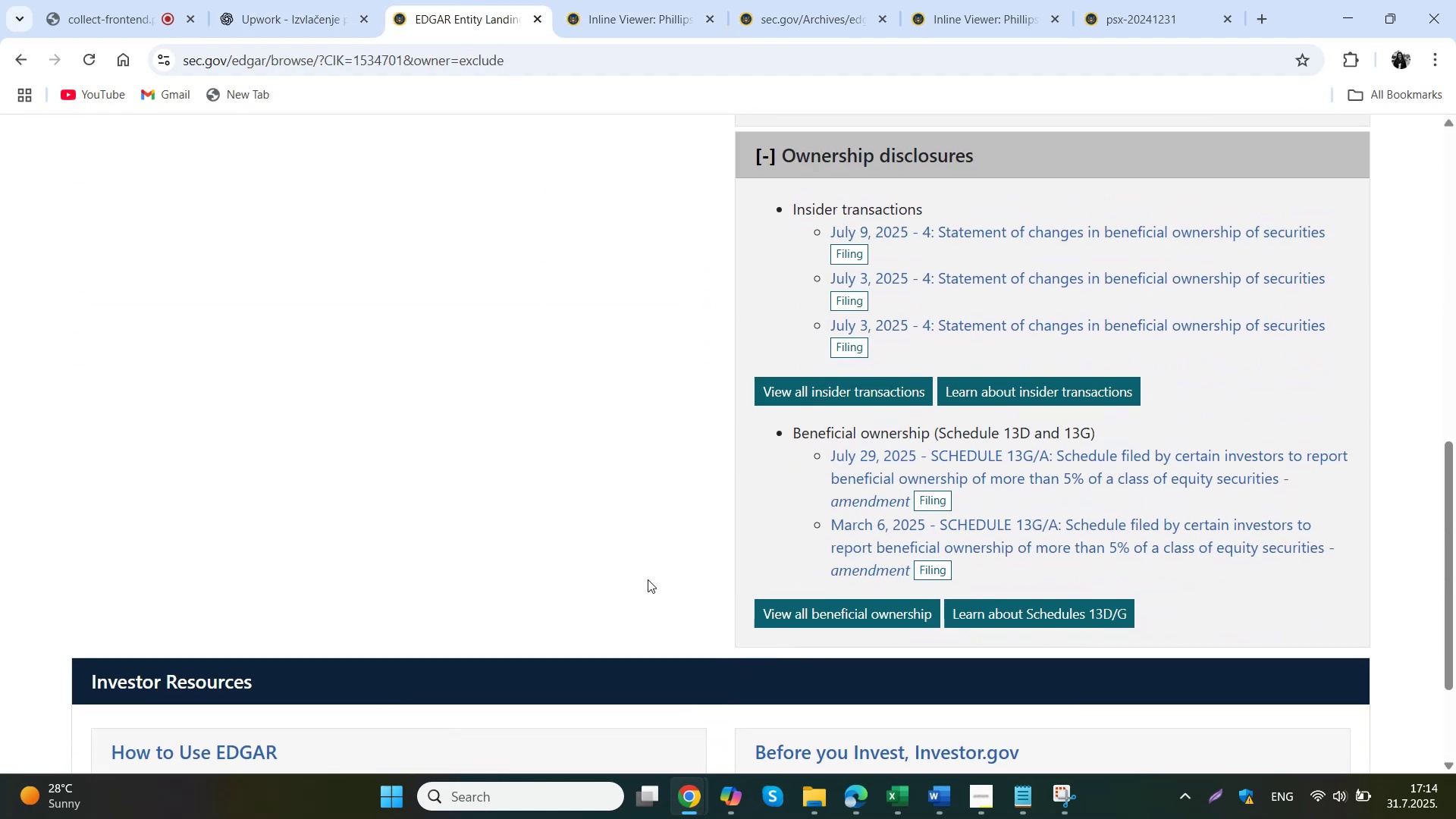 
scroll: coordinate [648, 579], scroll_direction: up, amount: 3.0
 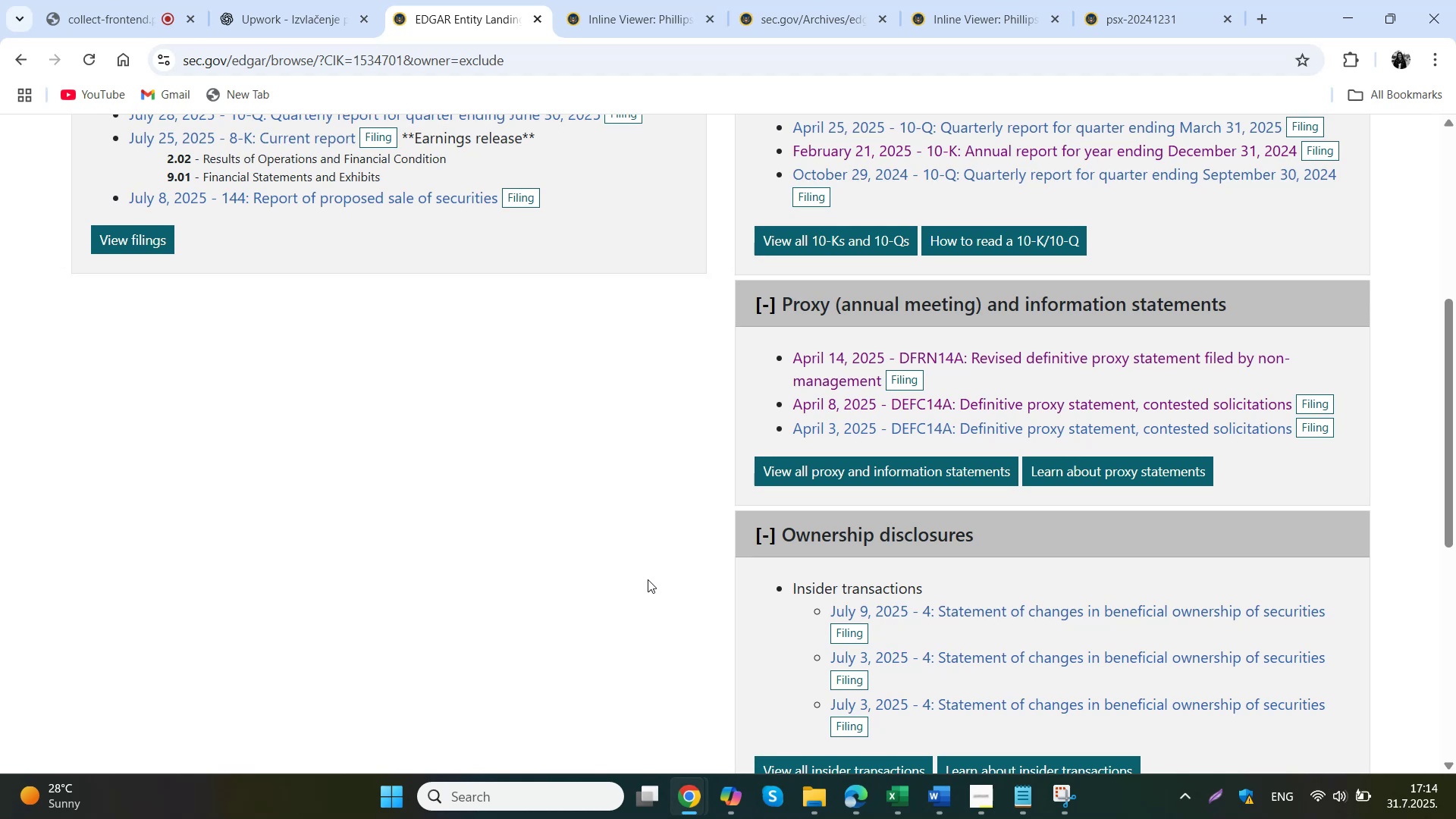 
wait(8.51)
 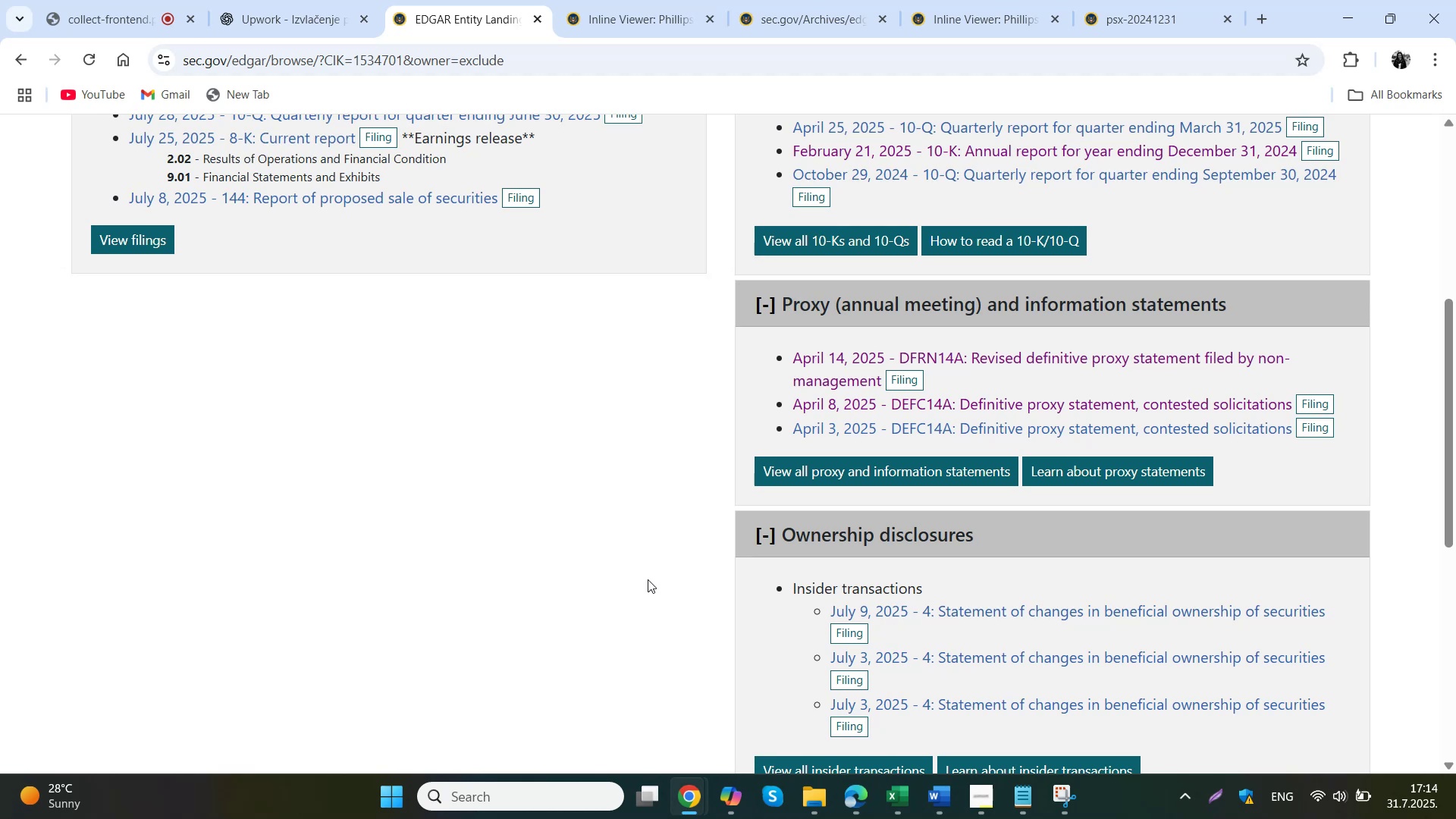 
left_click([639, 0])
 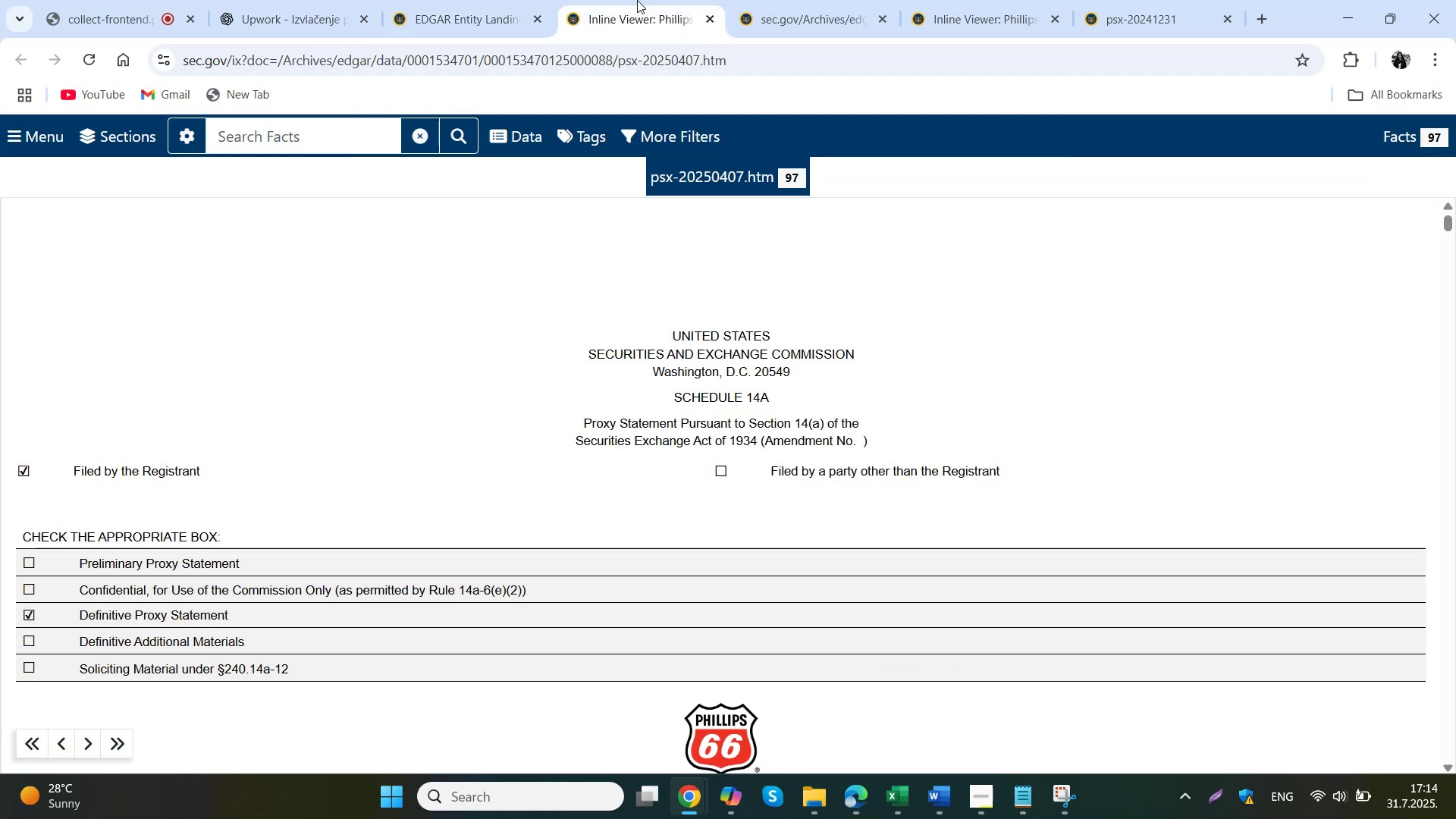 
middle_click([637, 8])
 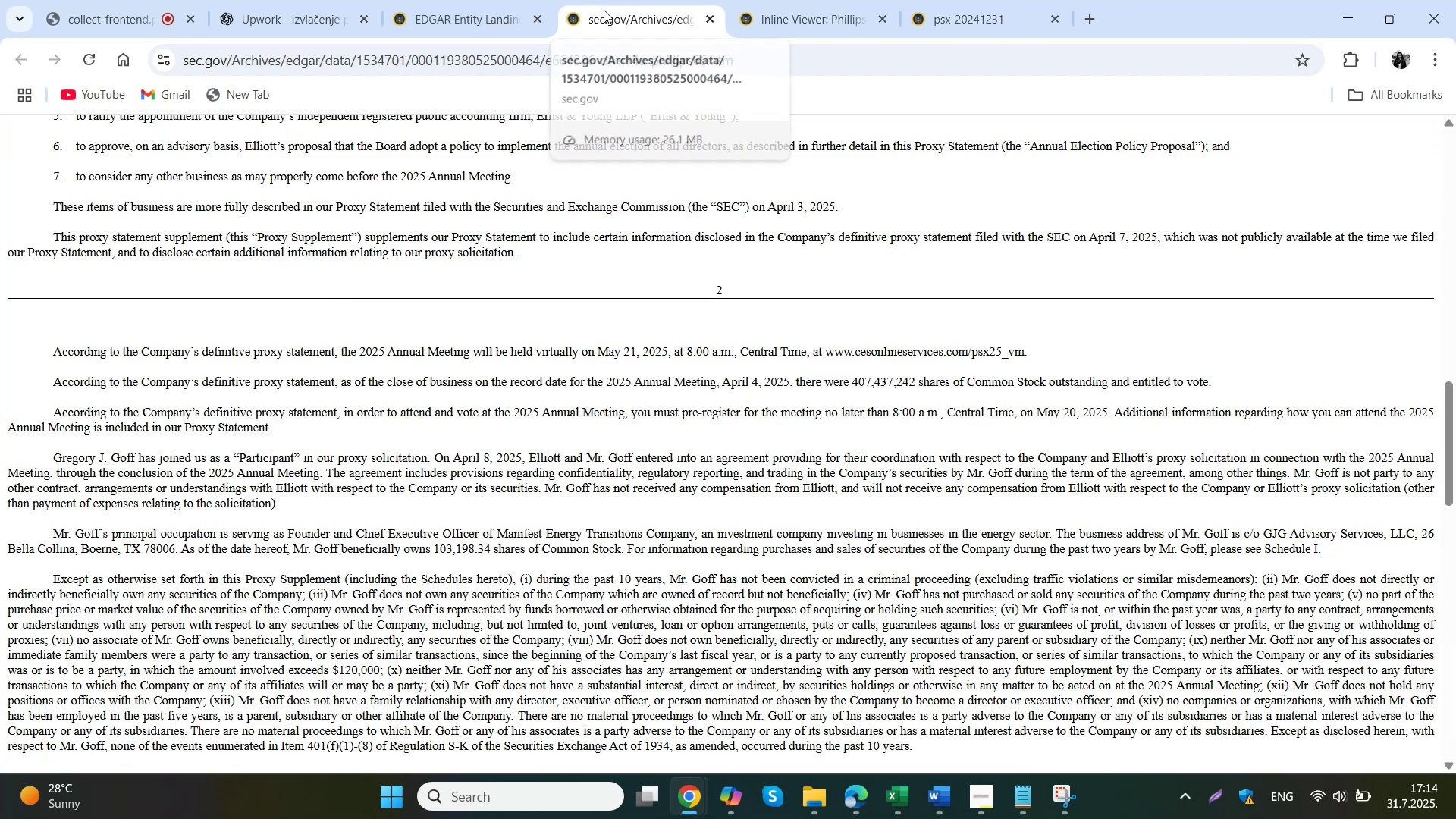 
left_click([476, 0])
 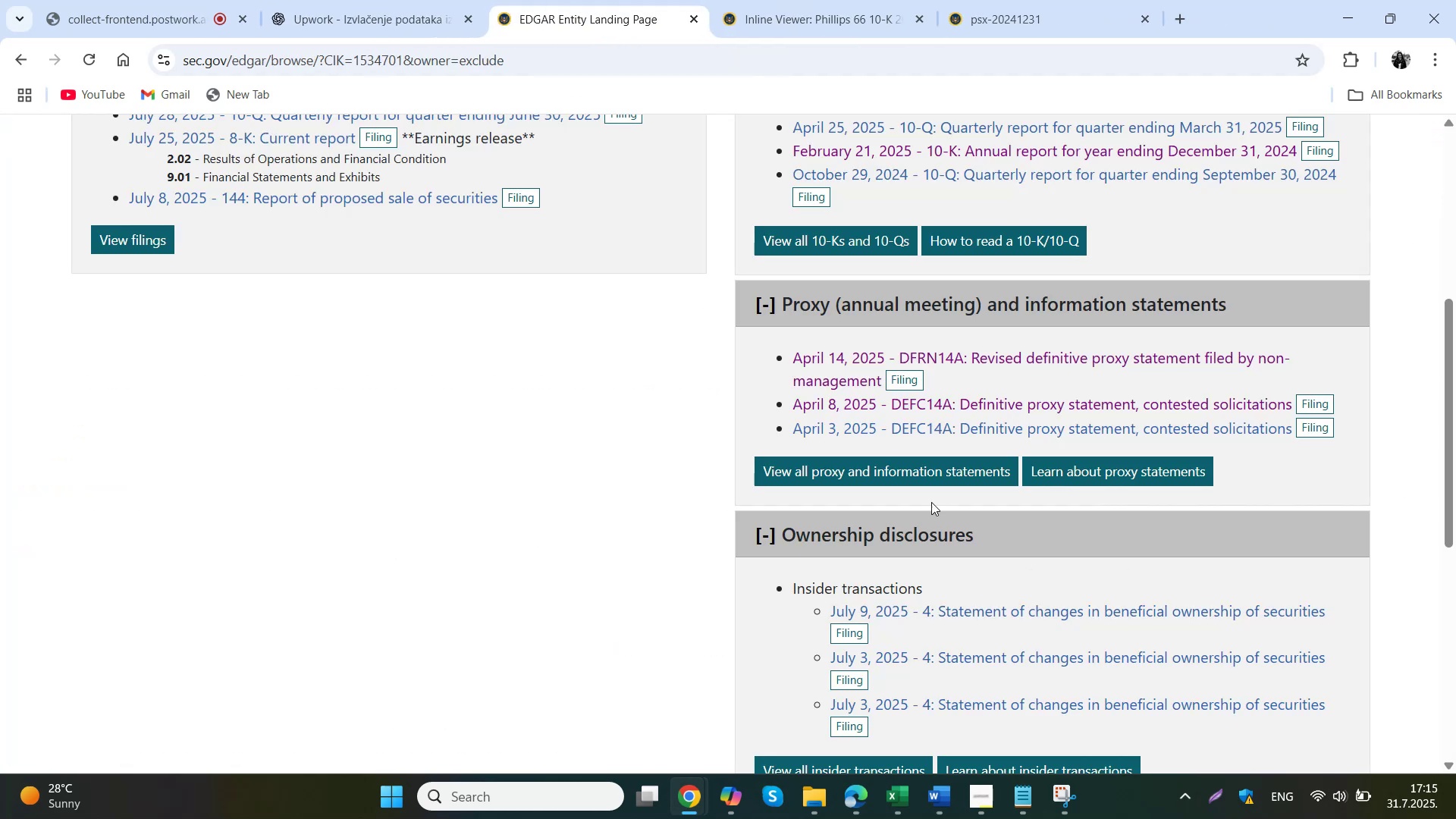 
left_click([924, 403])
 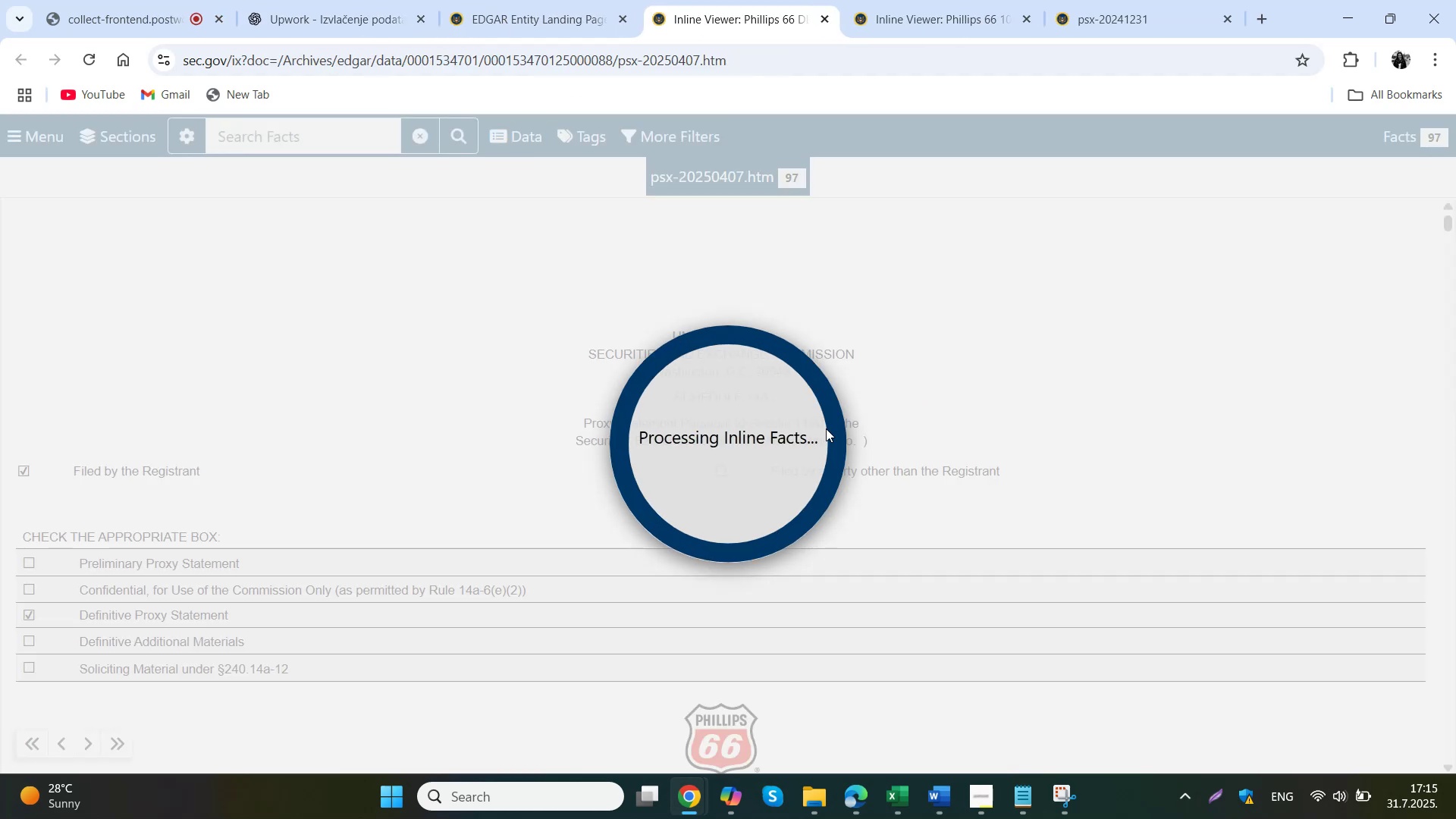 
left_click([34, 142])
 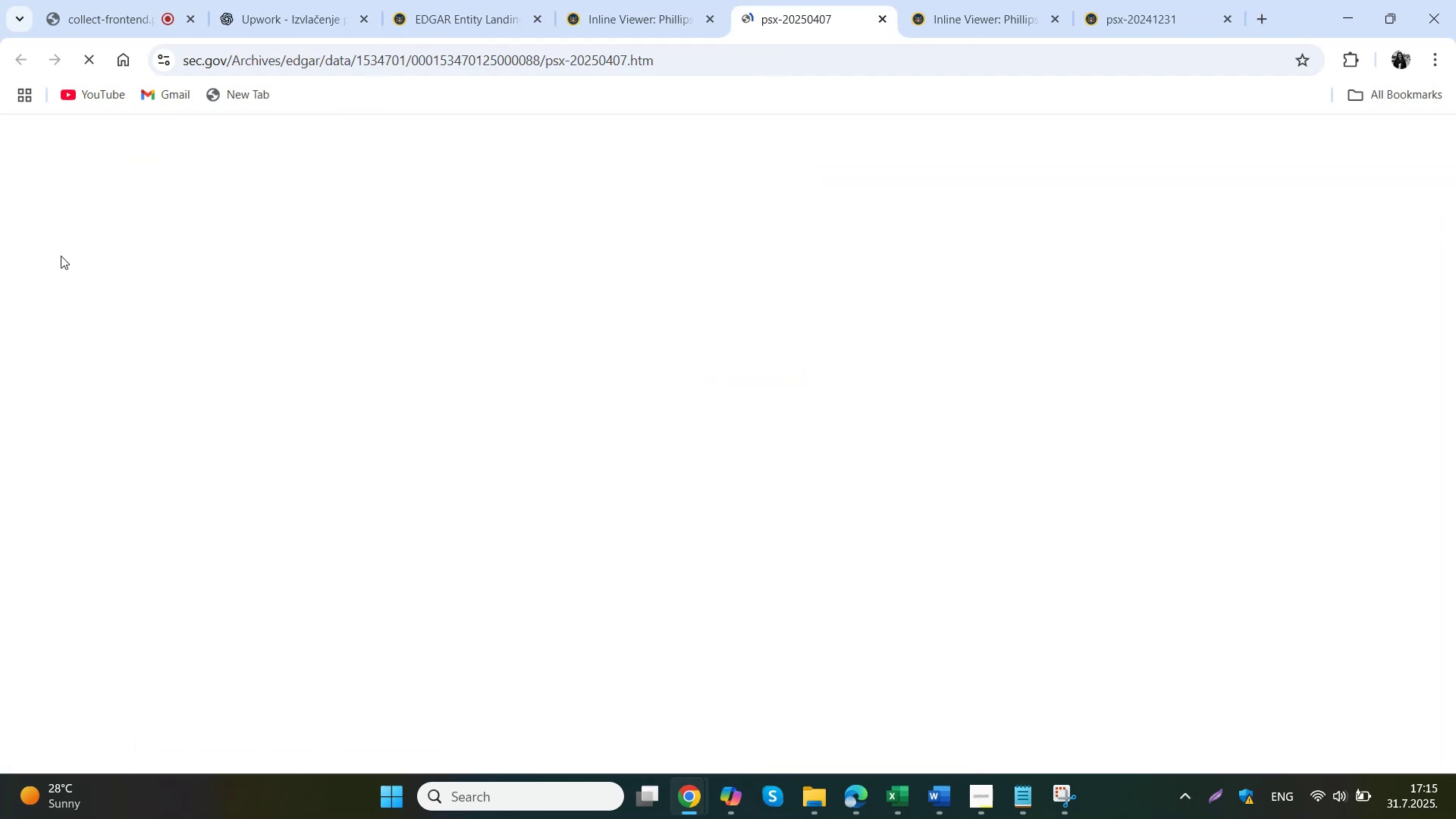 
right_click([423, 212])
 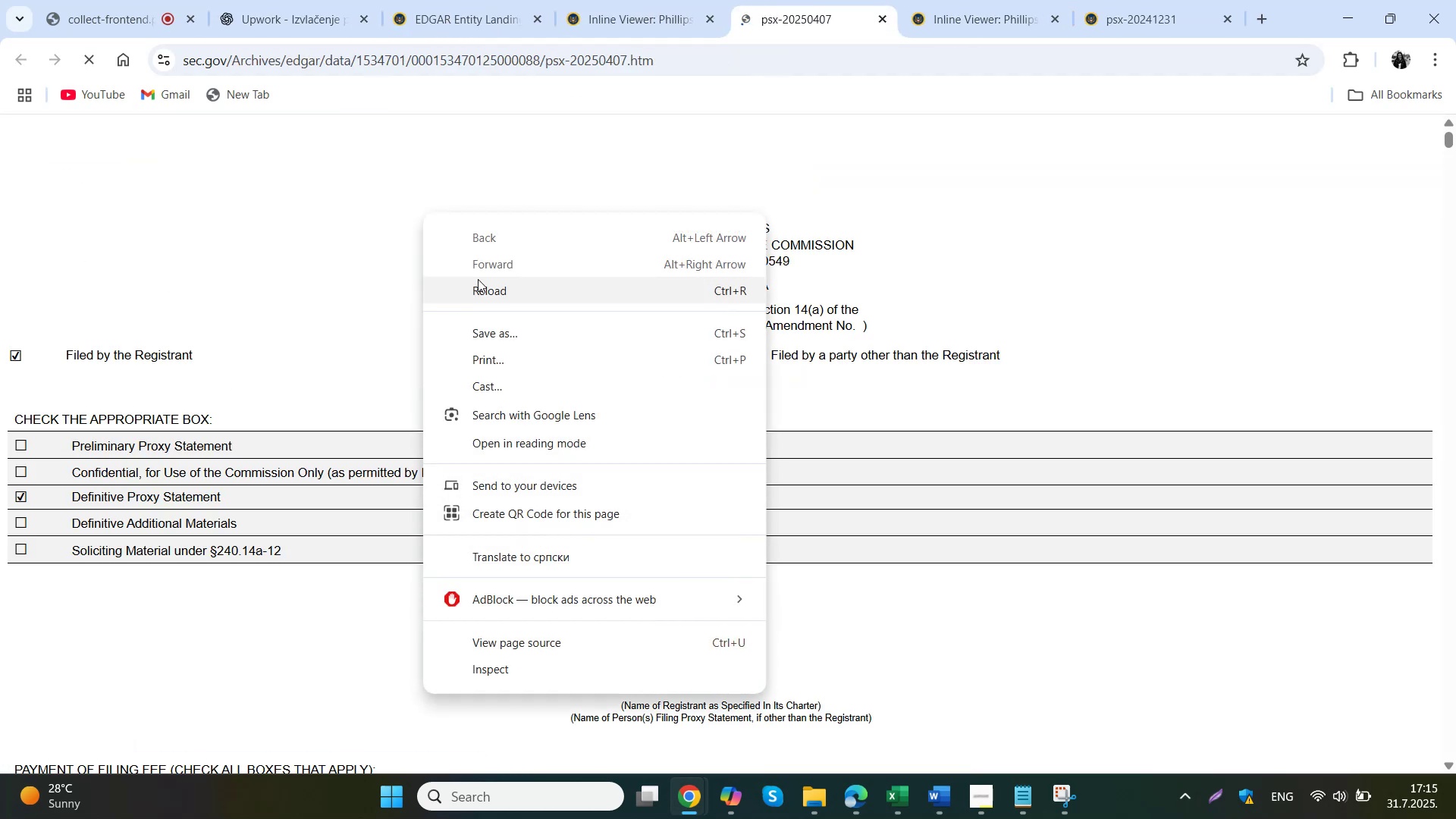 
left_click([498, 352])
 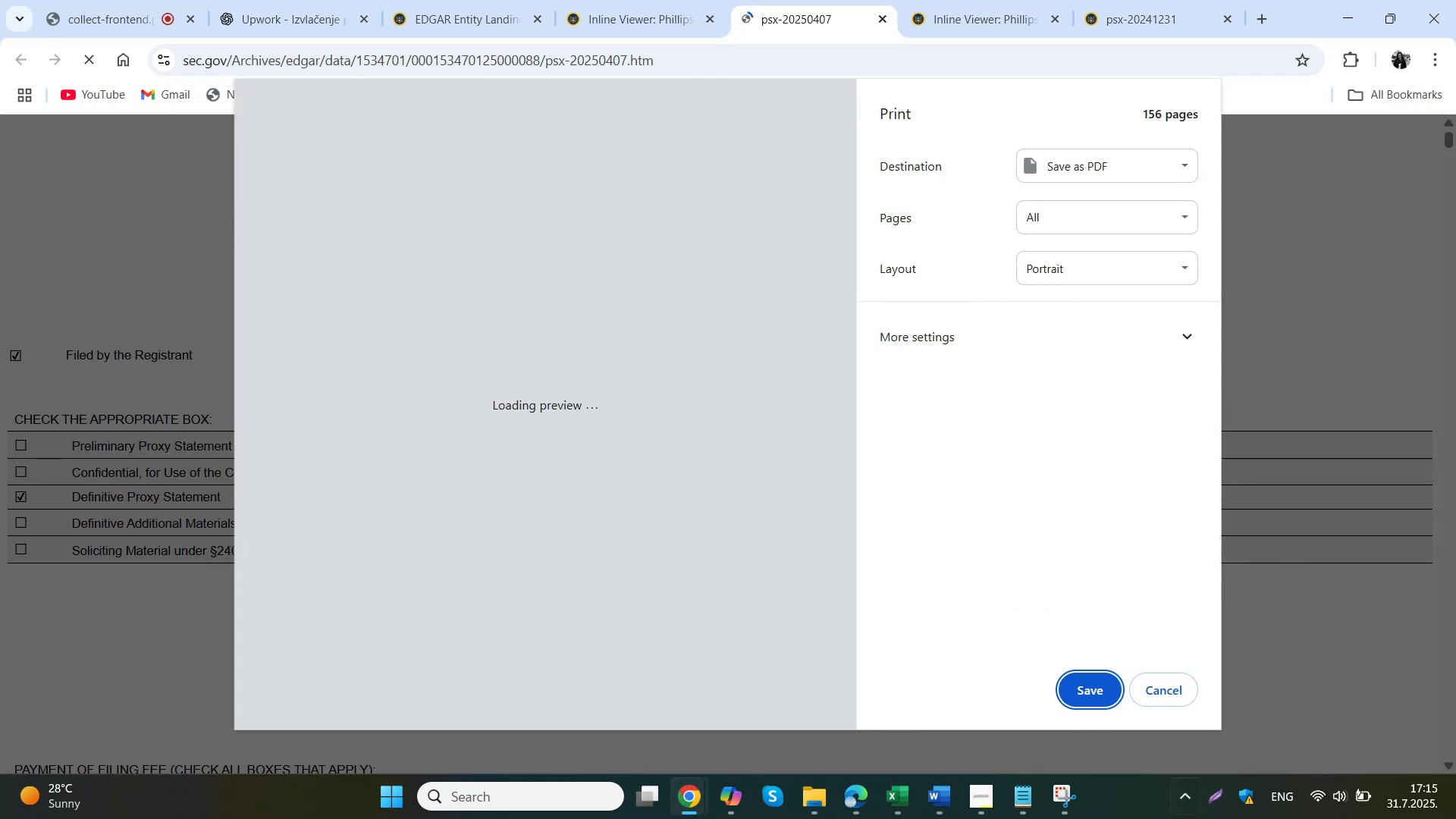 
left_click([1068, 693])
 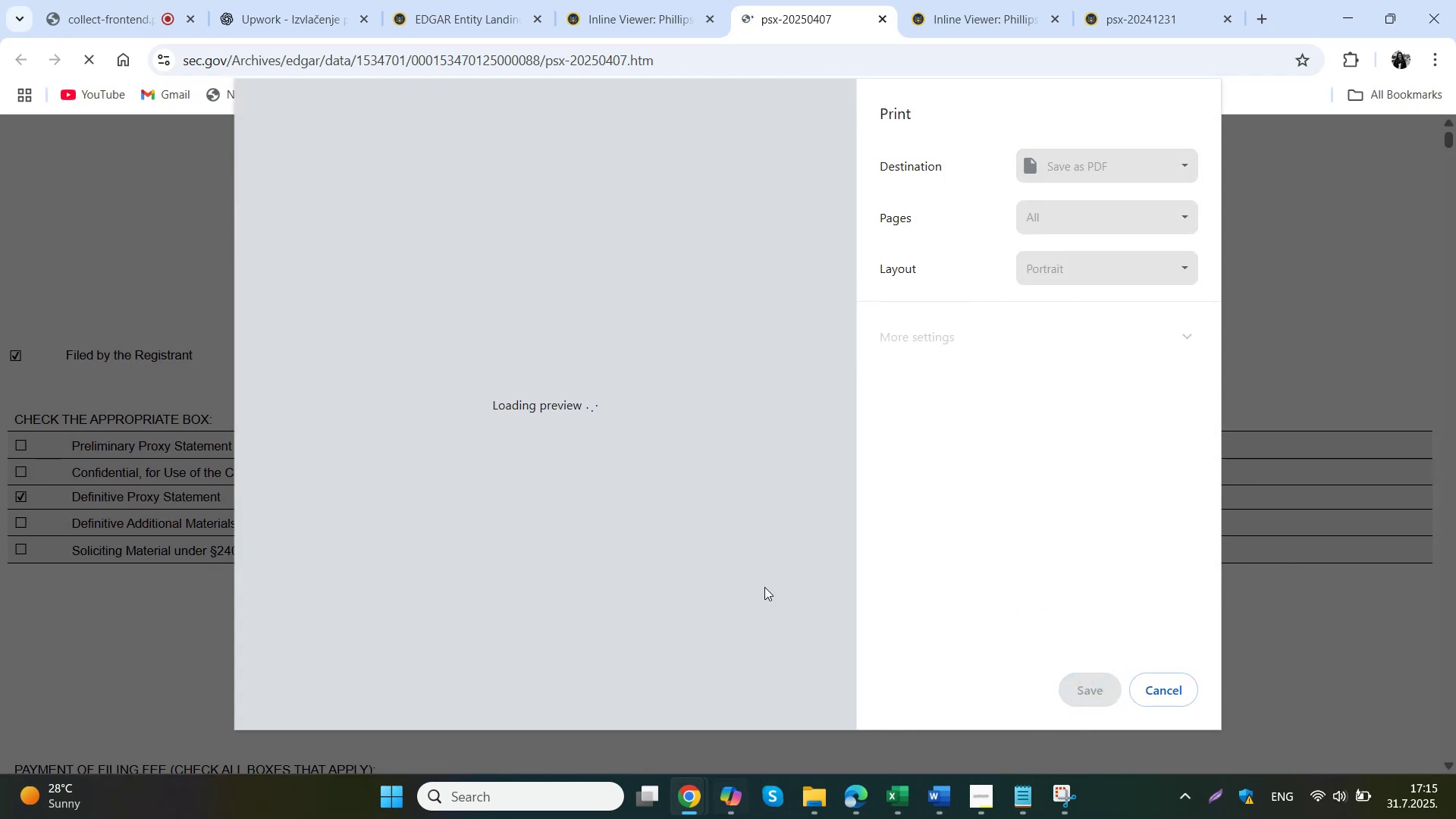 
wait(8.17)
 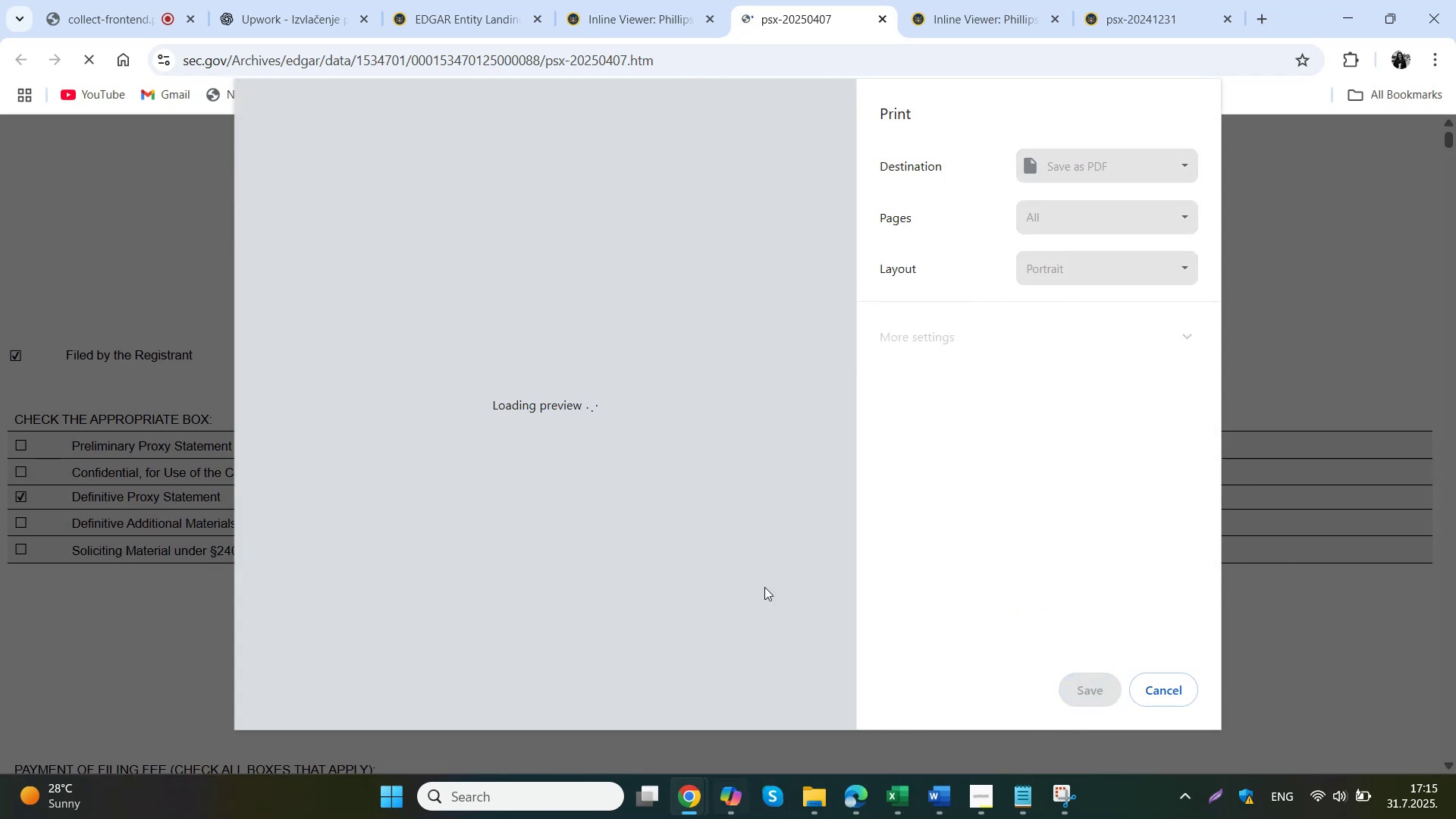 
double_click([283, 142])
 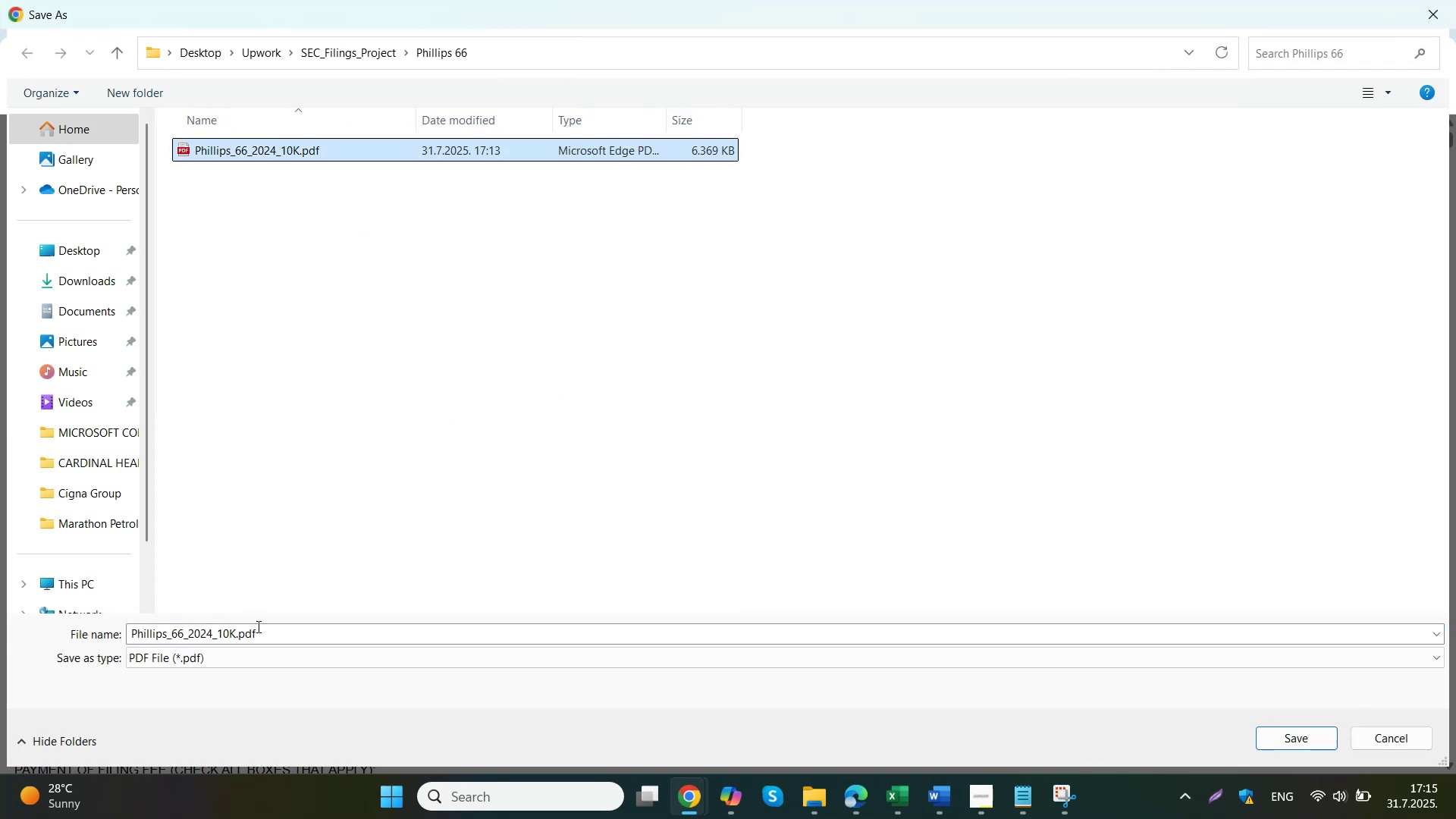 
double_click([262, 629])
 